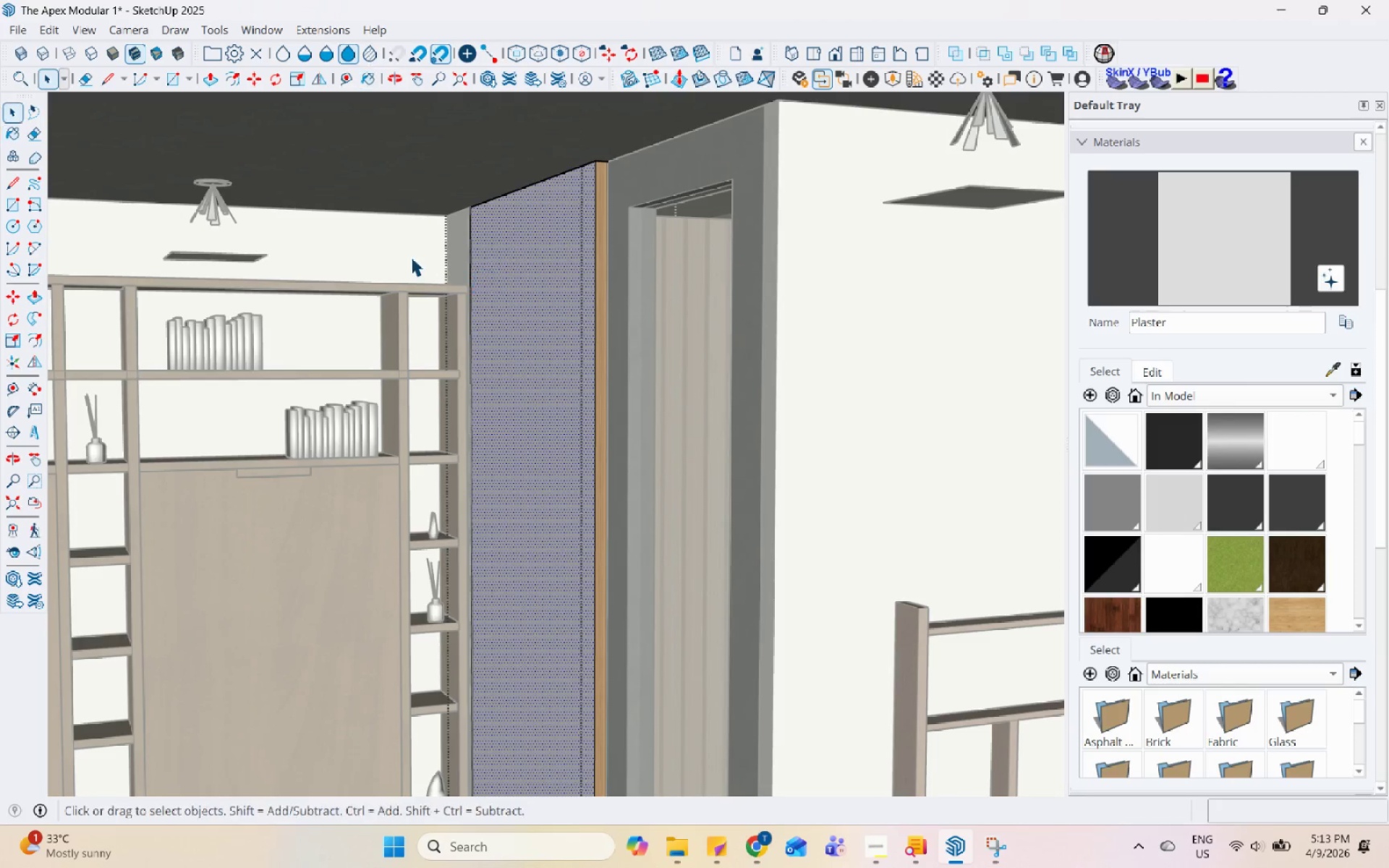 
double_click([407, 248])
 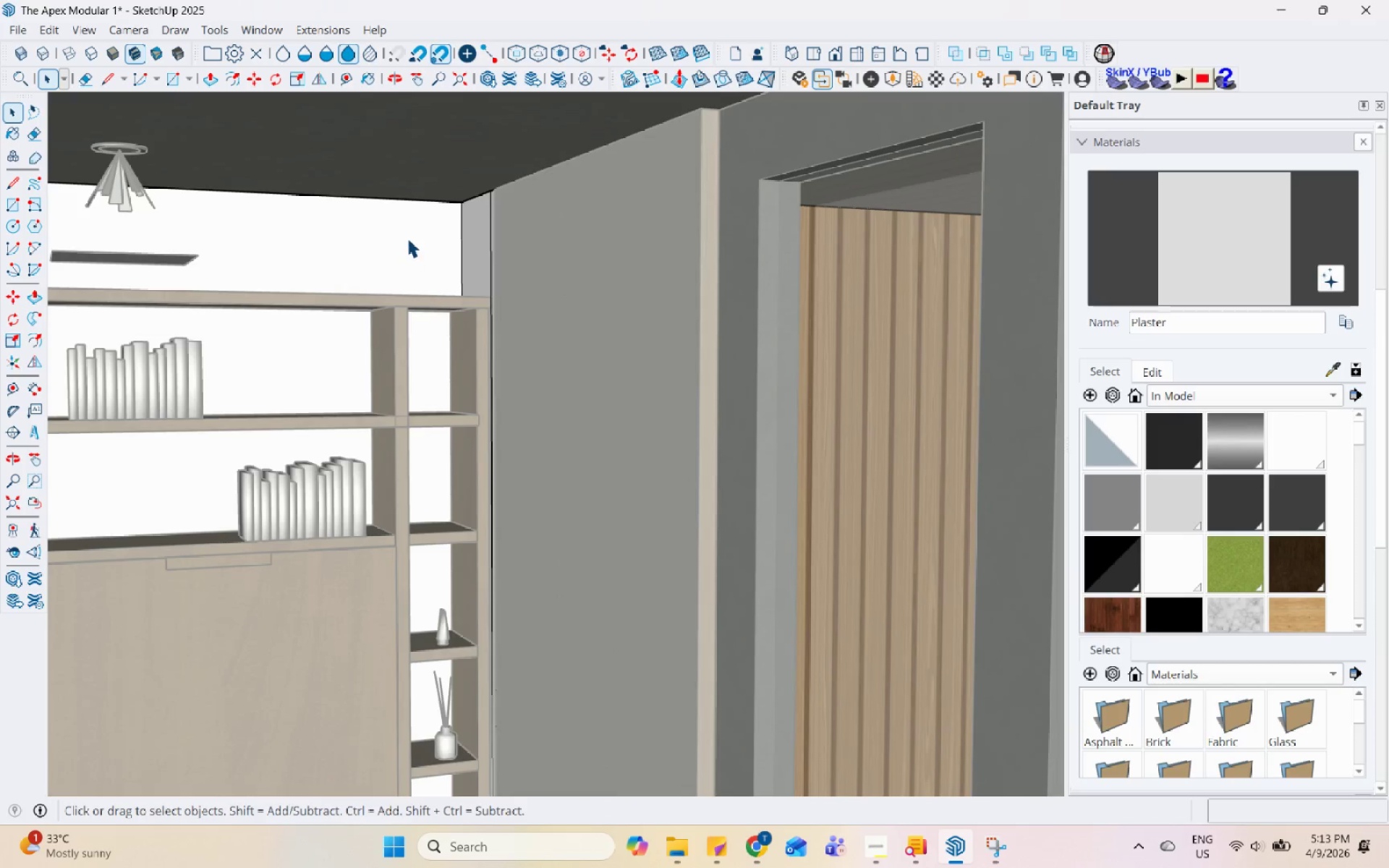 
triple_click([407, 238])
 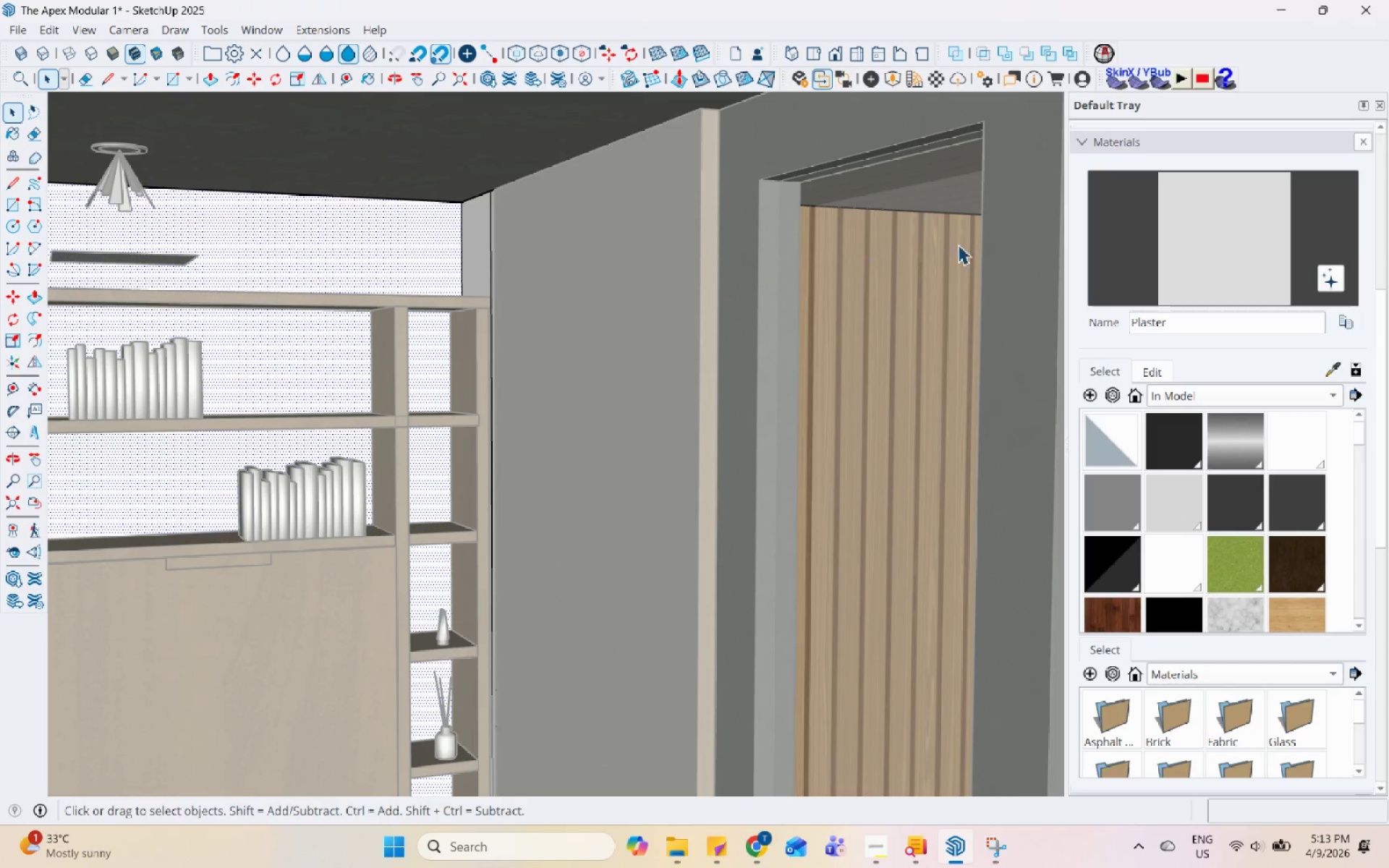 
scroll: coordinate [407, 254], scroll_direction: up, amount: 2.0
 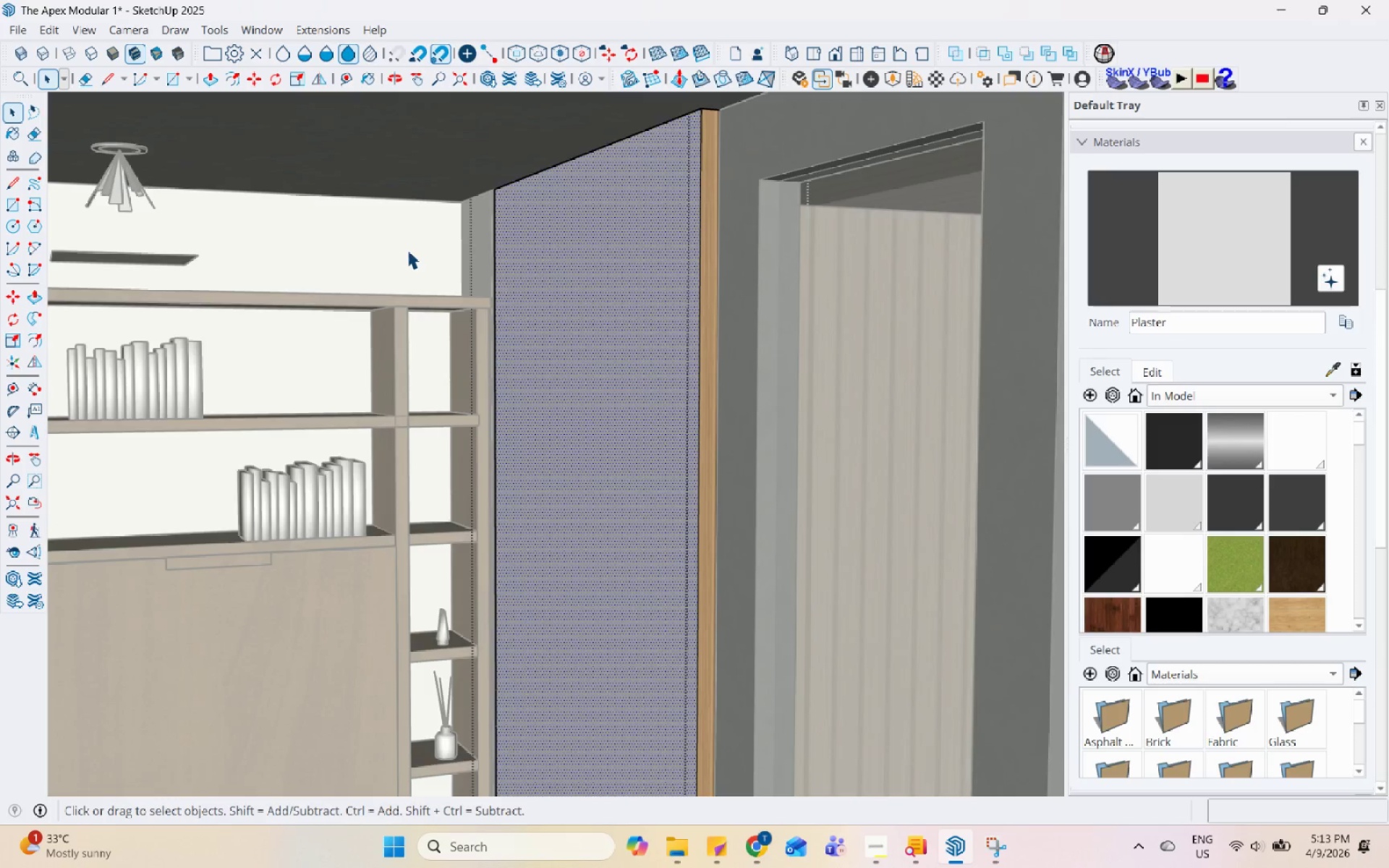 
left_click([1082, 240])
 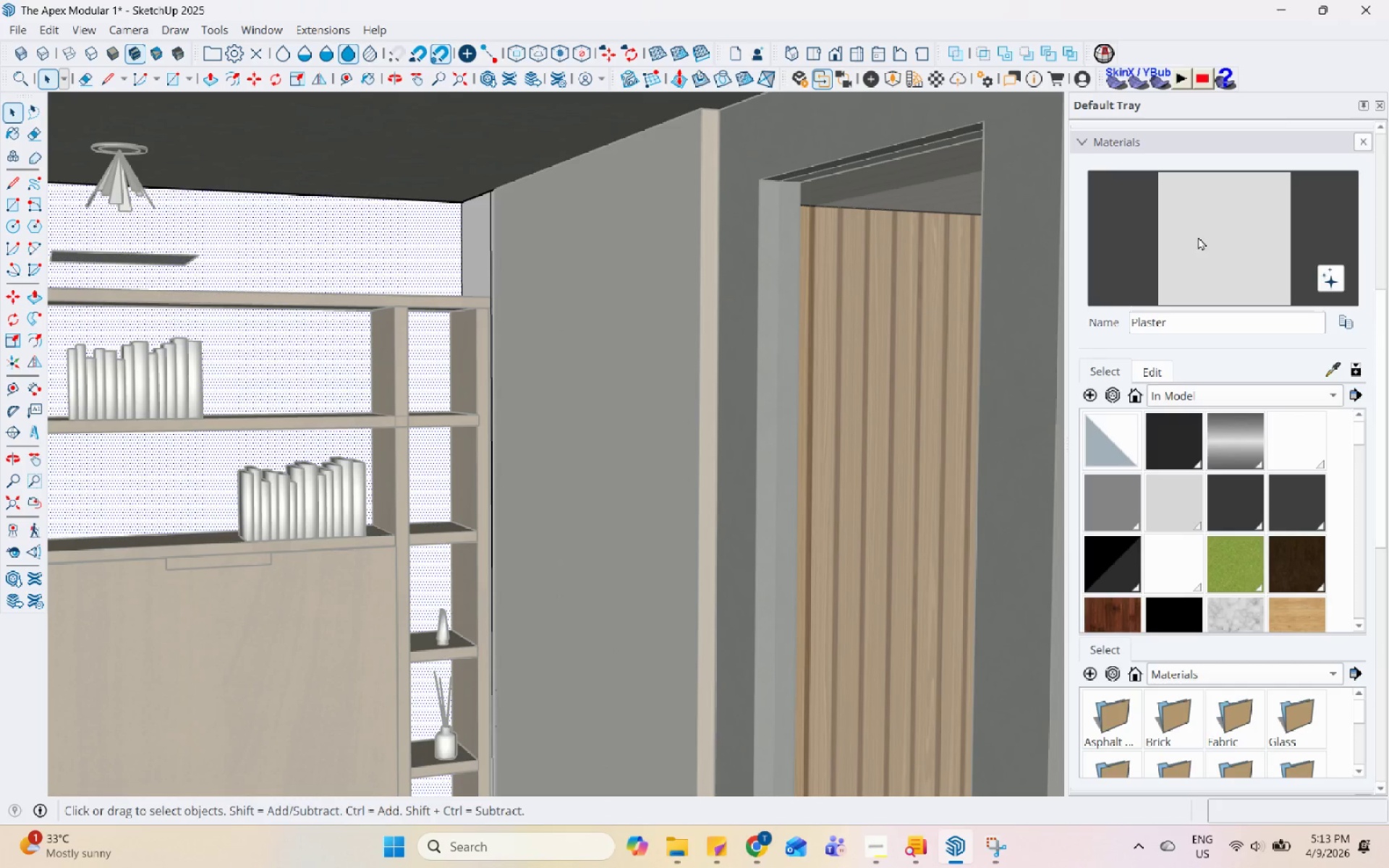 
left_click([1216, 232])
 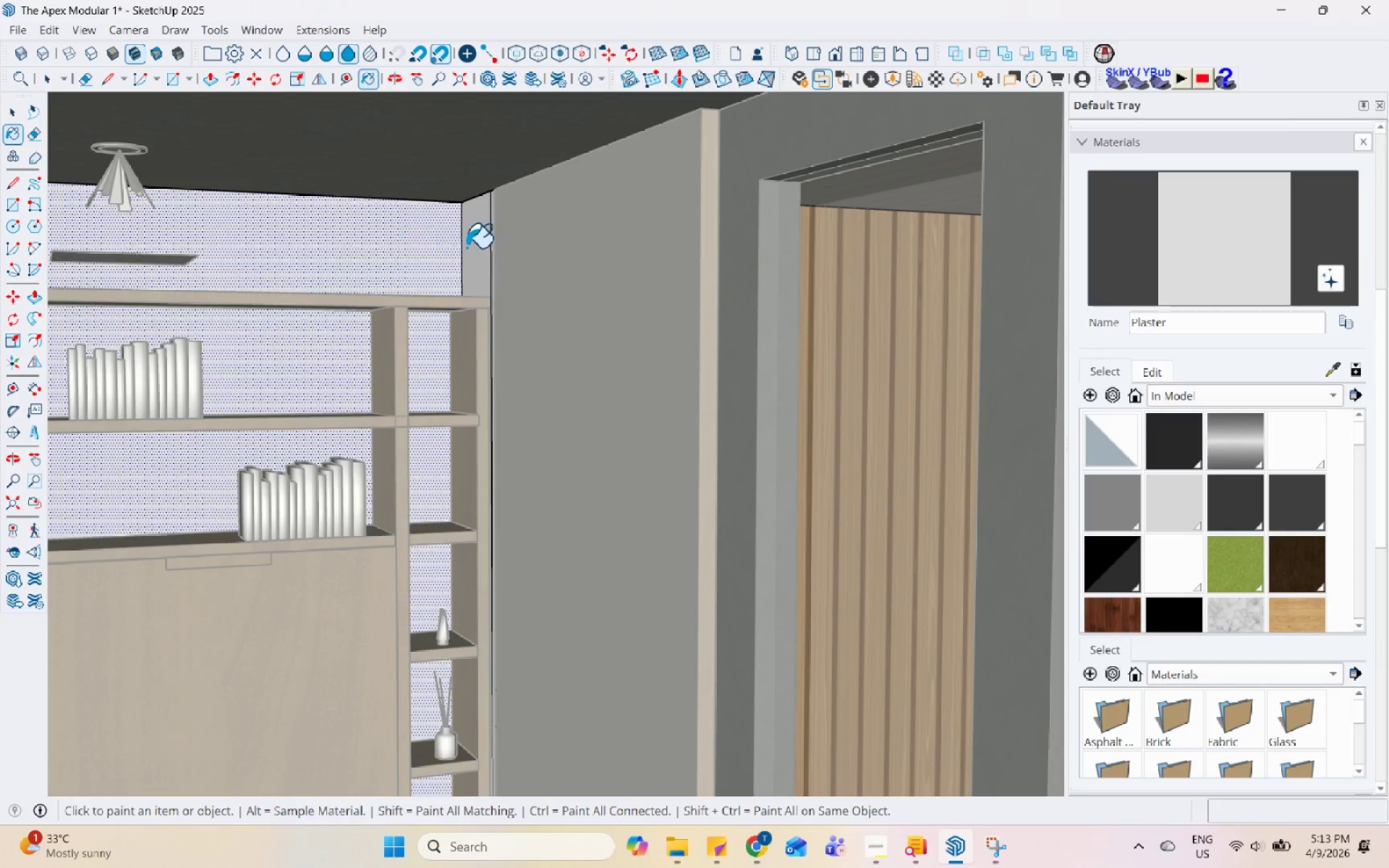 
key(Space)
 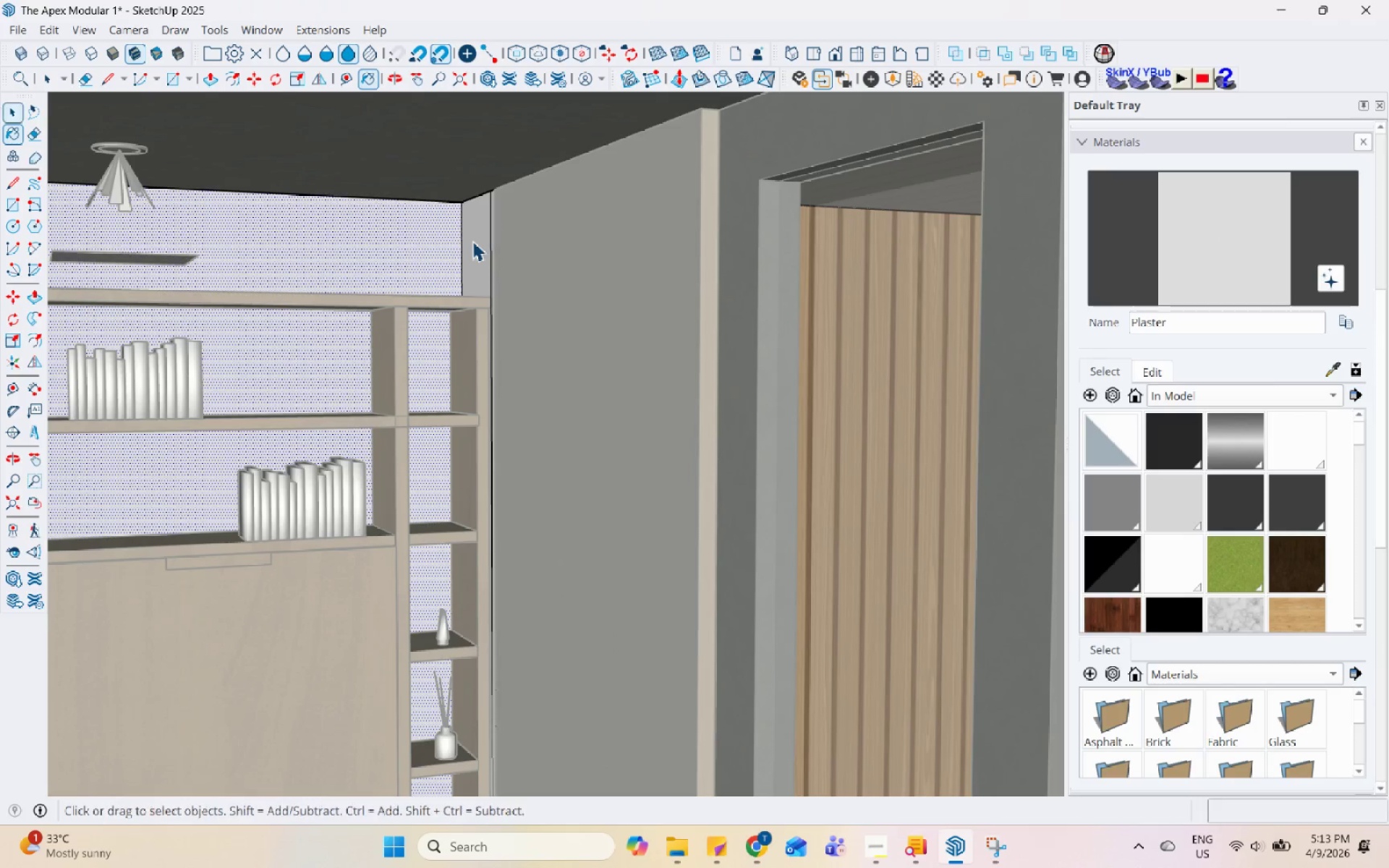 
double_click([474, 237])
 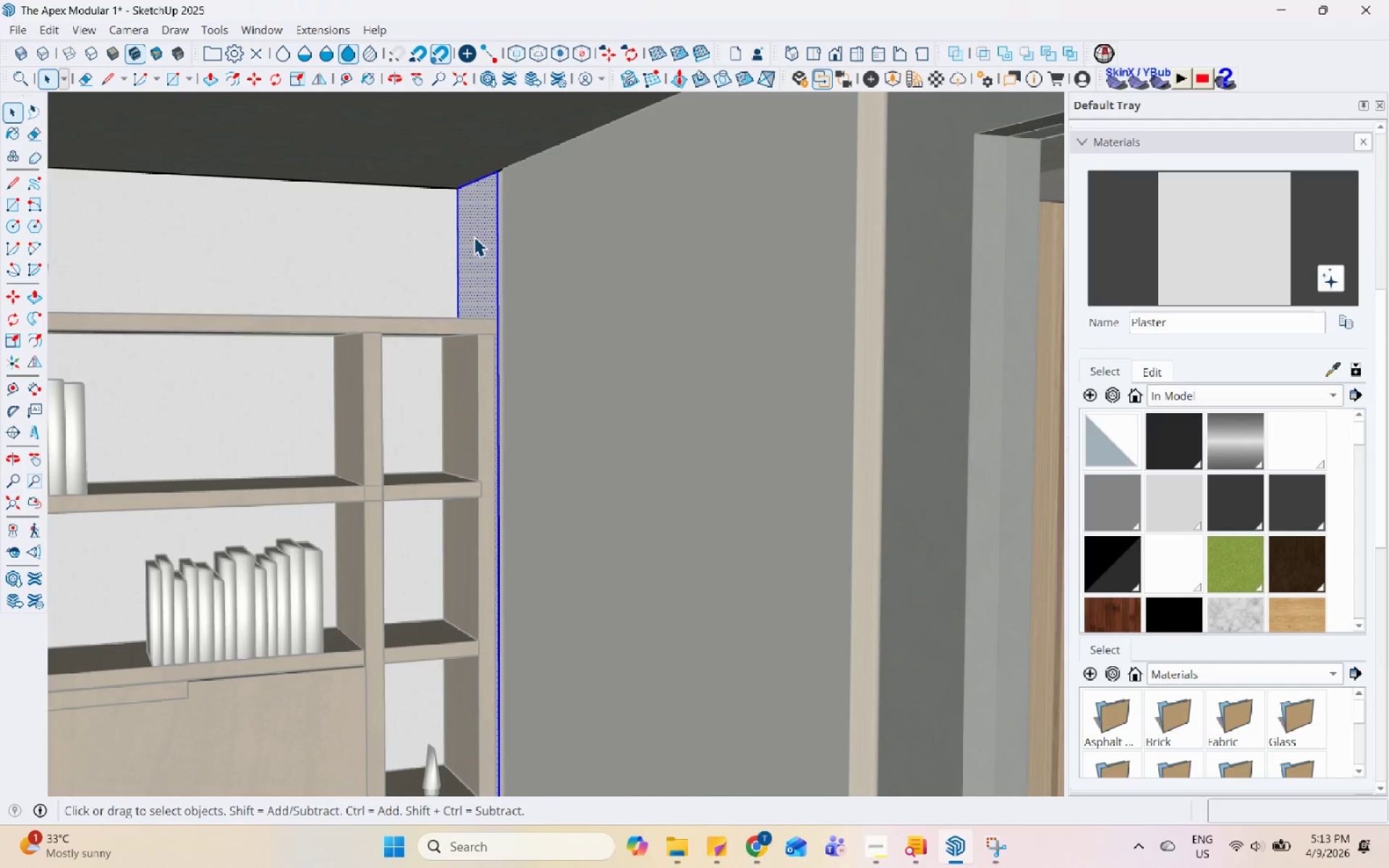 
triple_click([483, 211])
 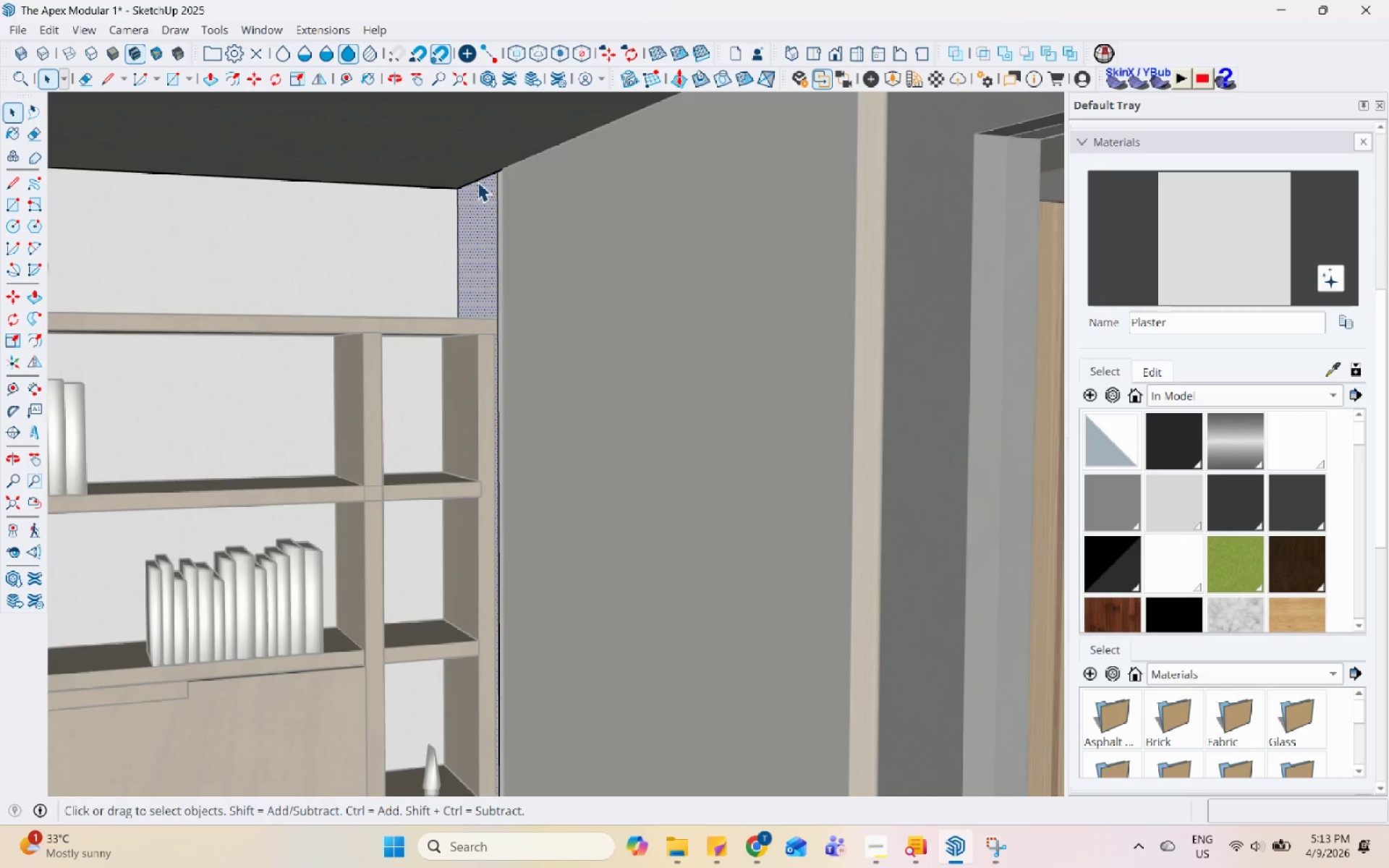 
scroll: coordinate [512, 184], scroll_direction: up, amount: 11.0
 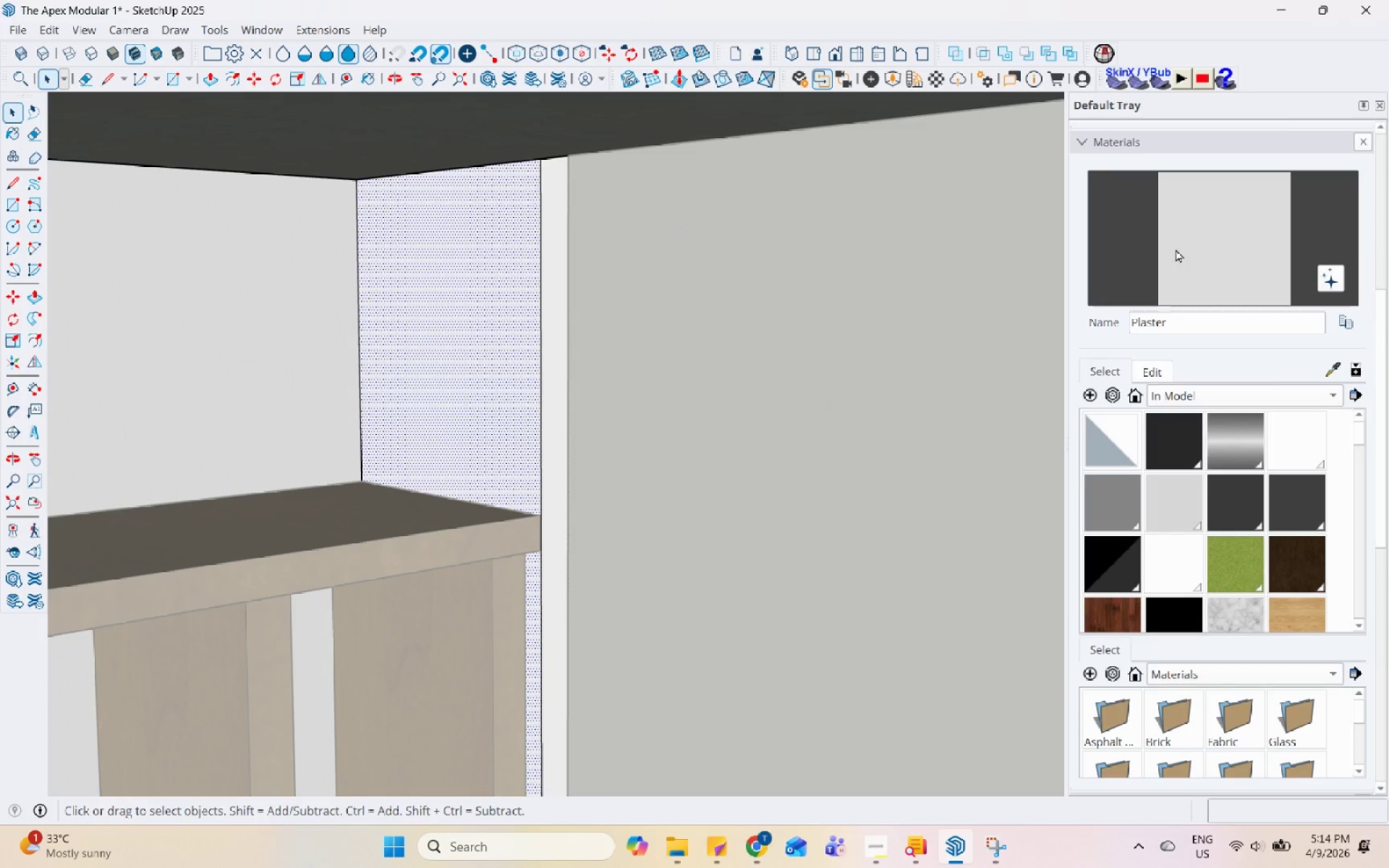 
double_click([461, 249])
 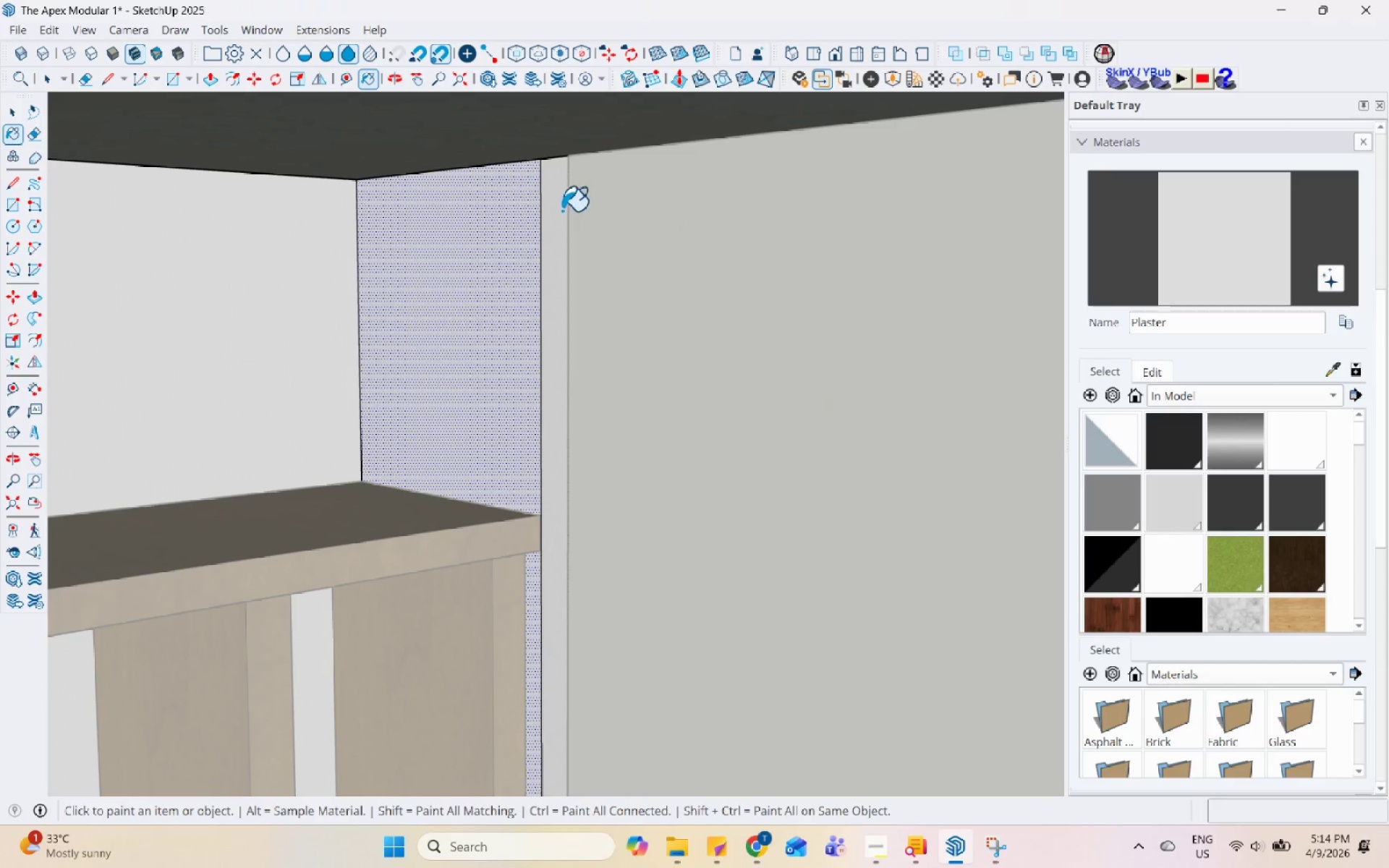 
middle_click([584, 391])
 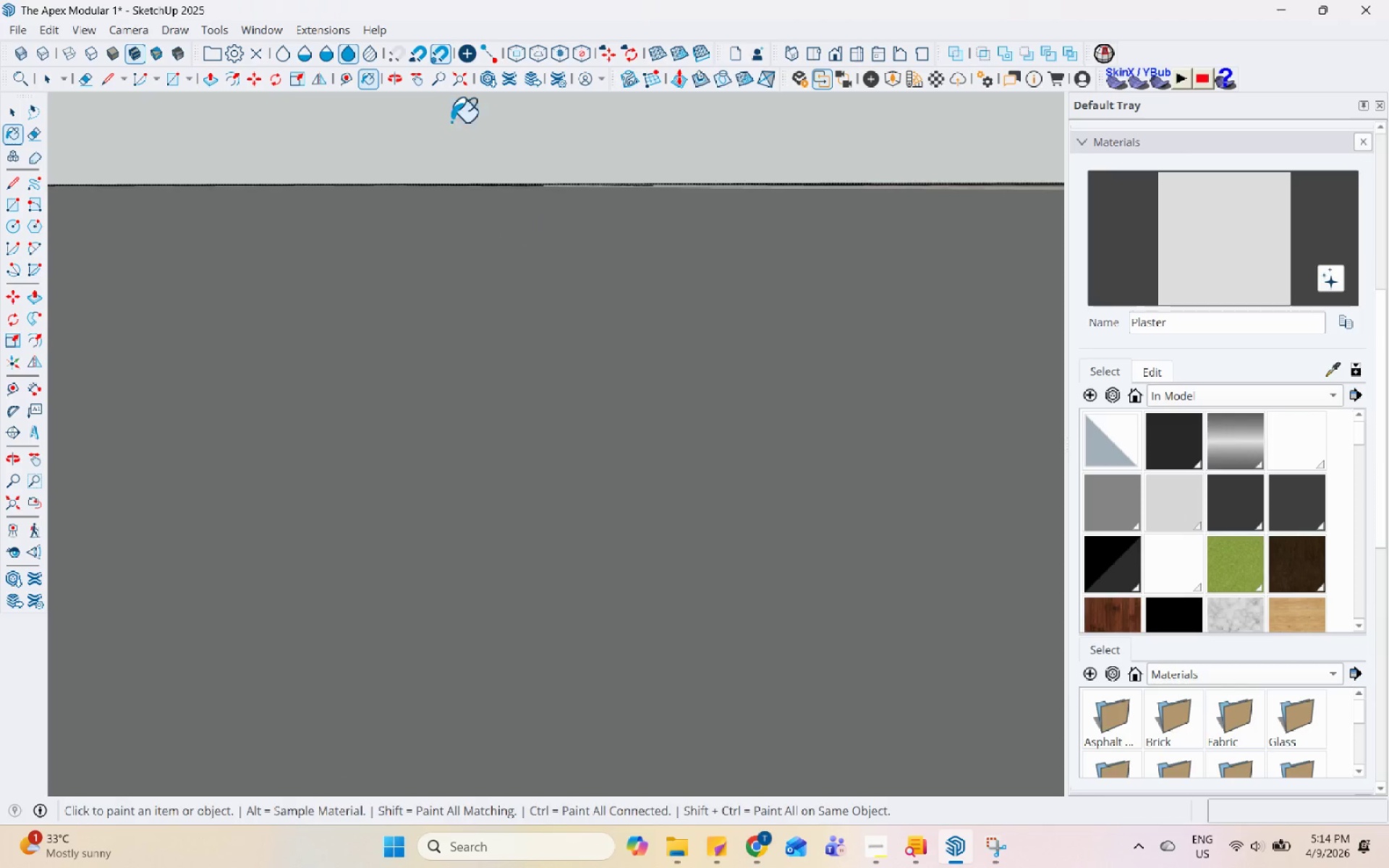 
scroll: coordinate [454, 501], scroll_direction: down, amount: 97.0
 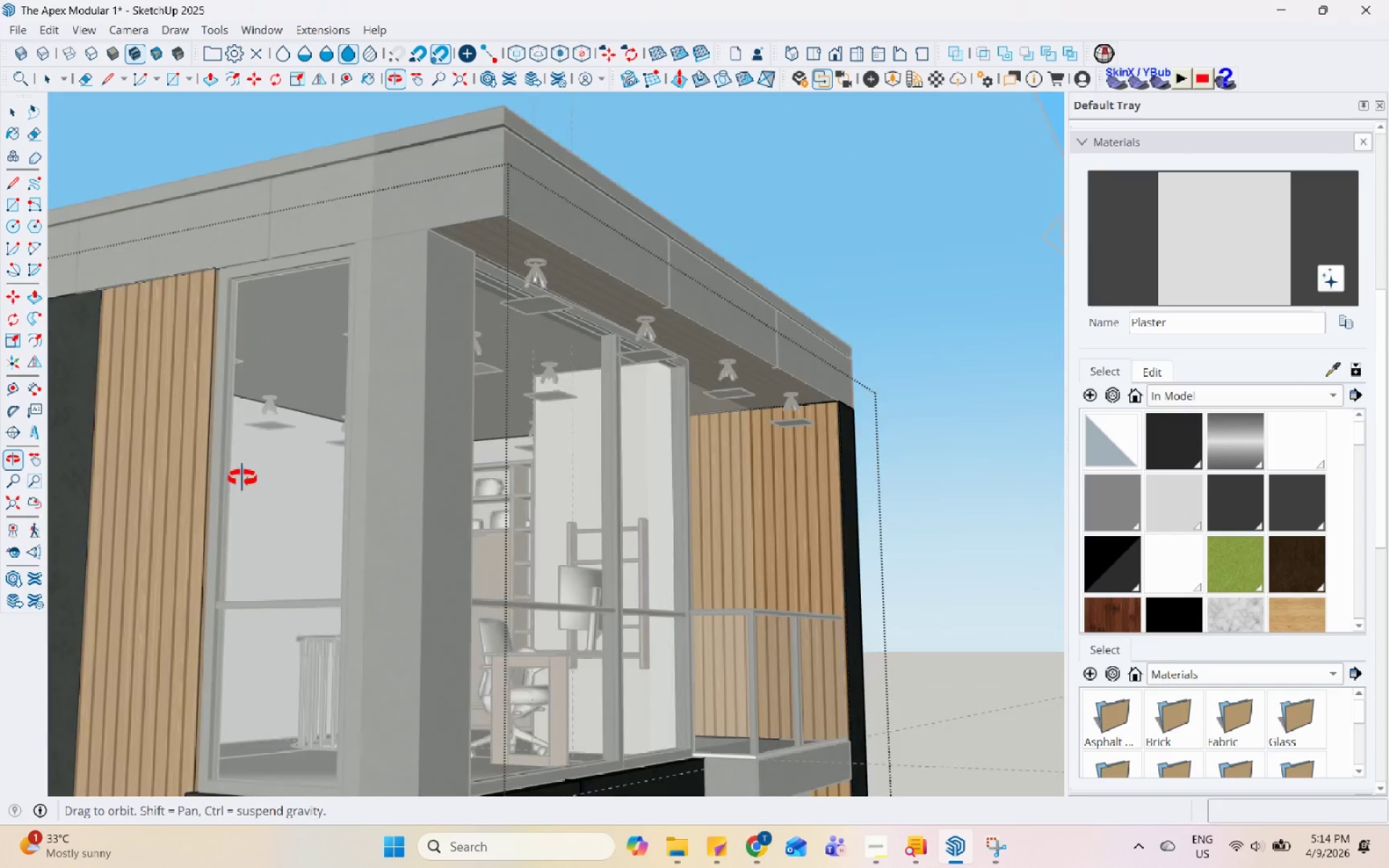 
hold_key(key=Space, duration=0.47)
 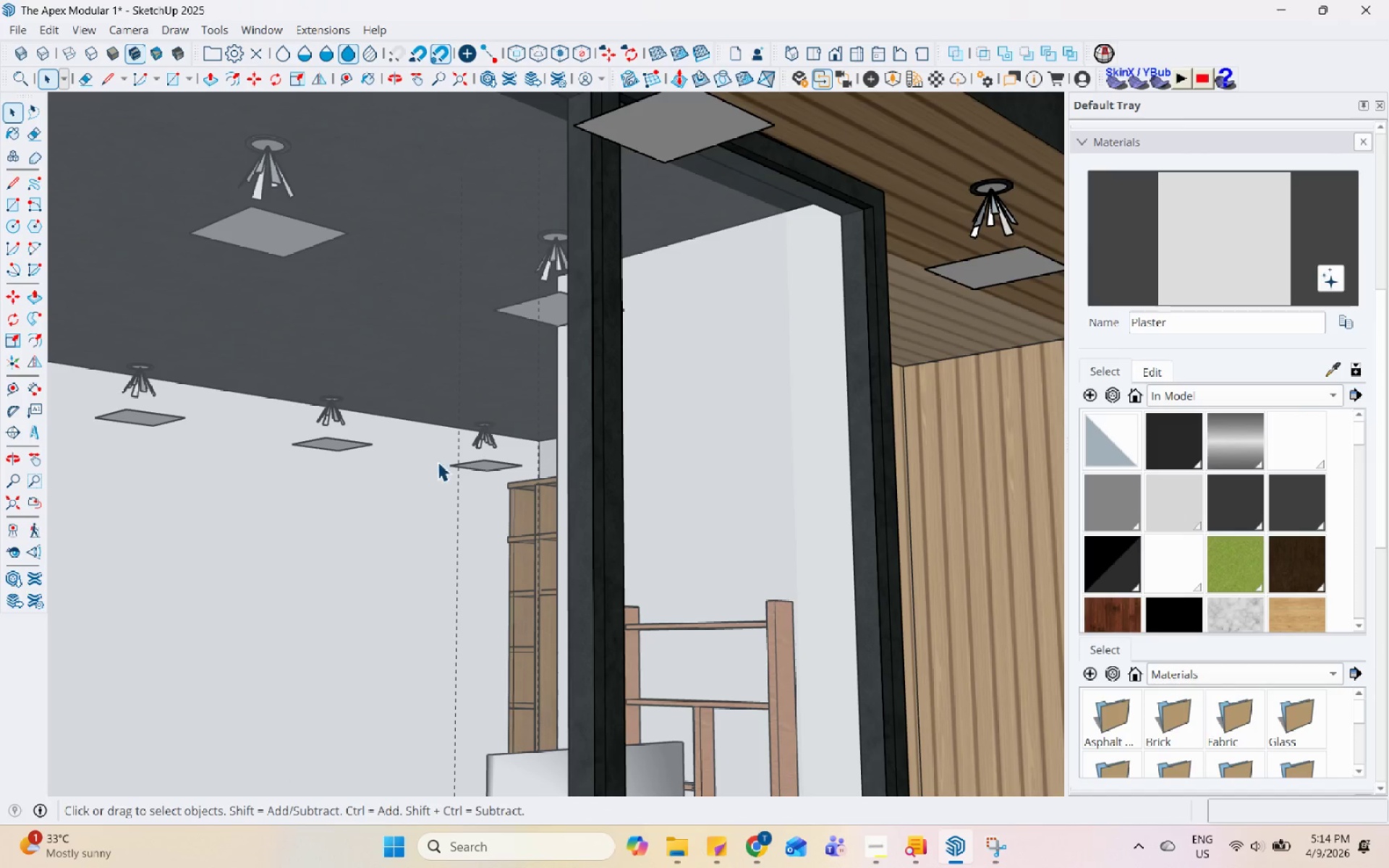 
key(Escape)
 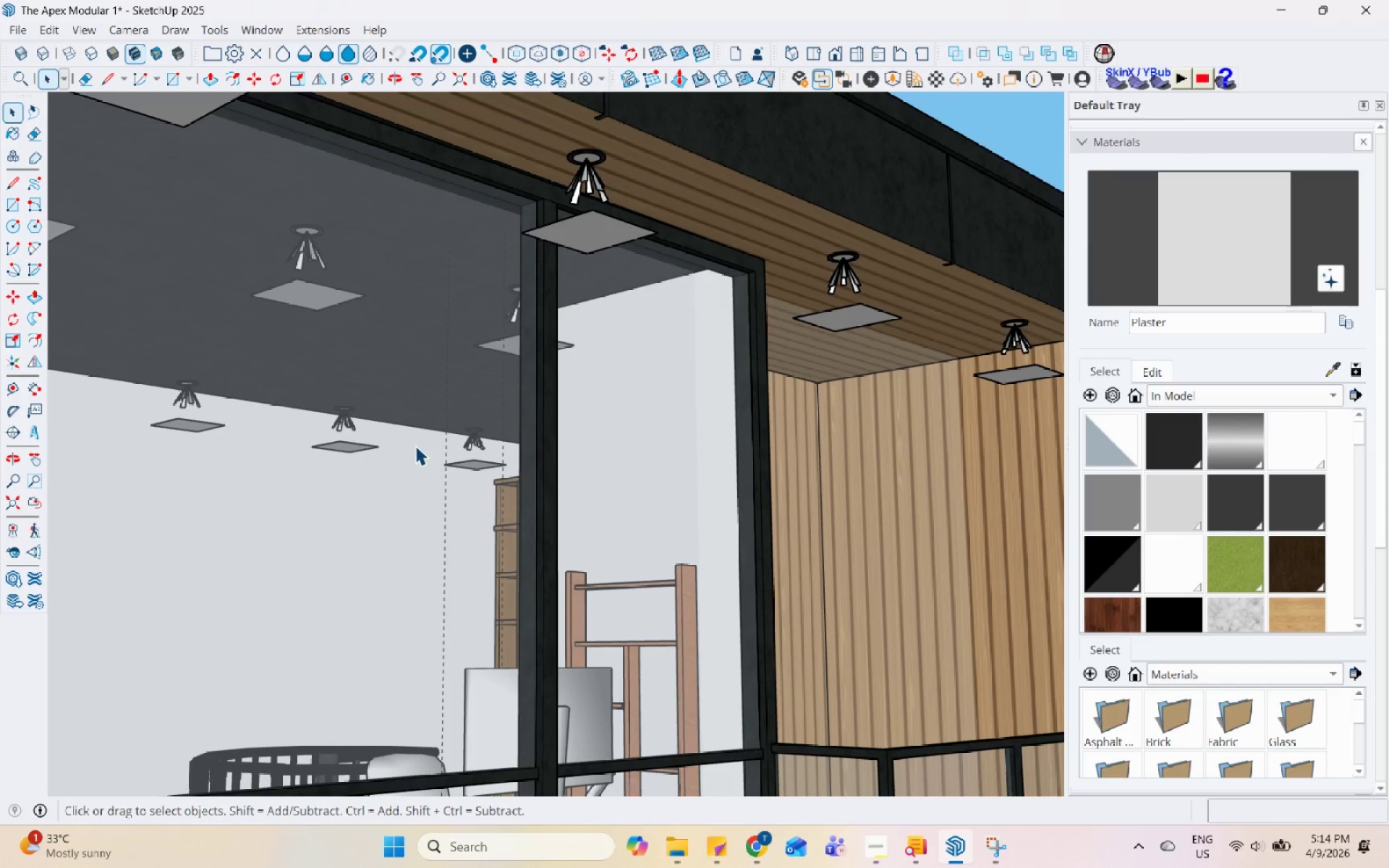 
key(Escape)
 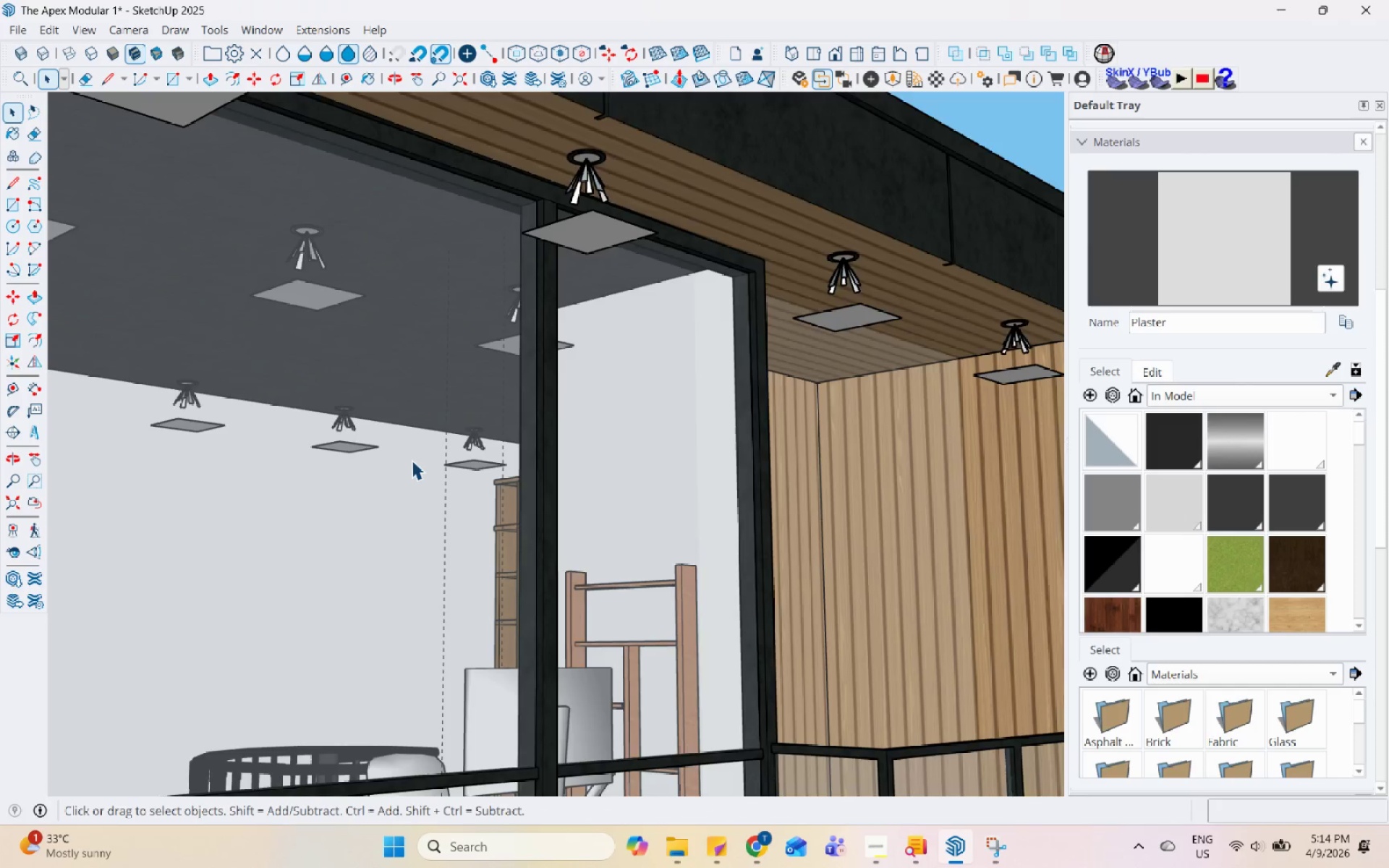 
scroll: coordinate [415, 446], scroll_direction: up, amount: 6.0
 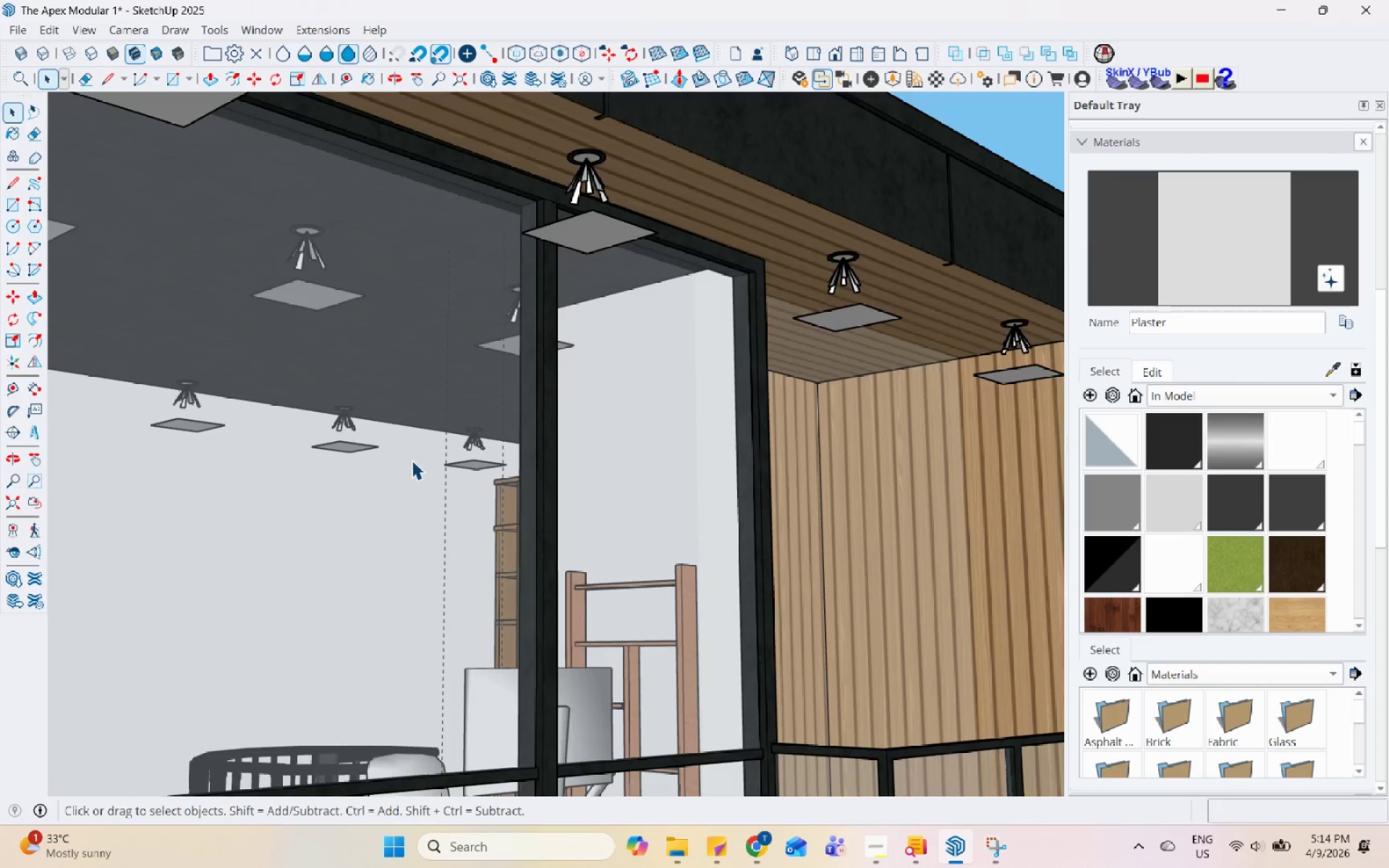 
key(Escape)
 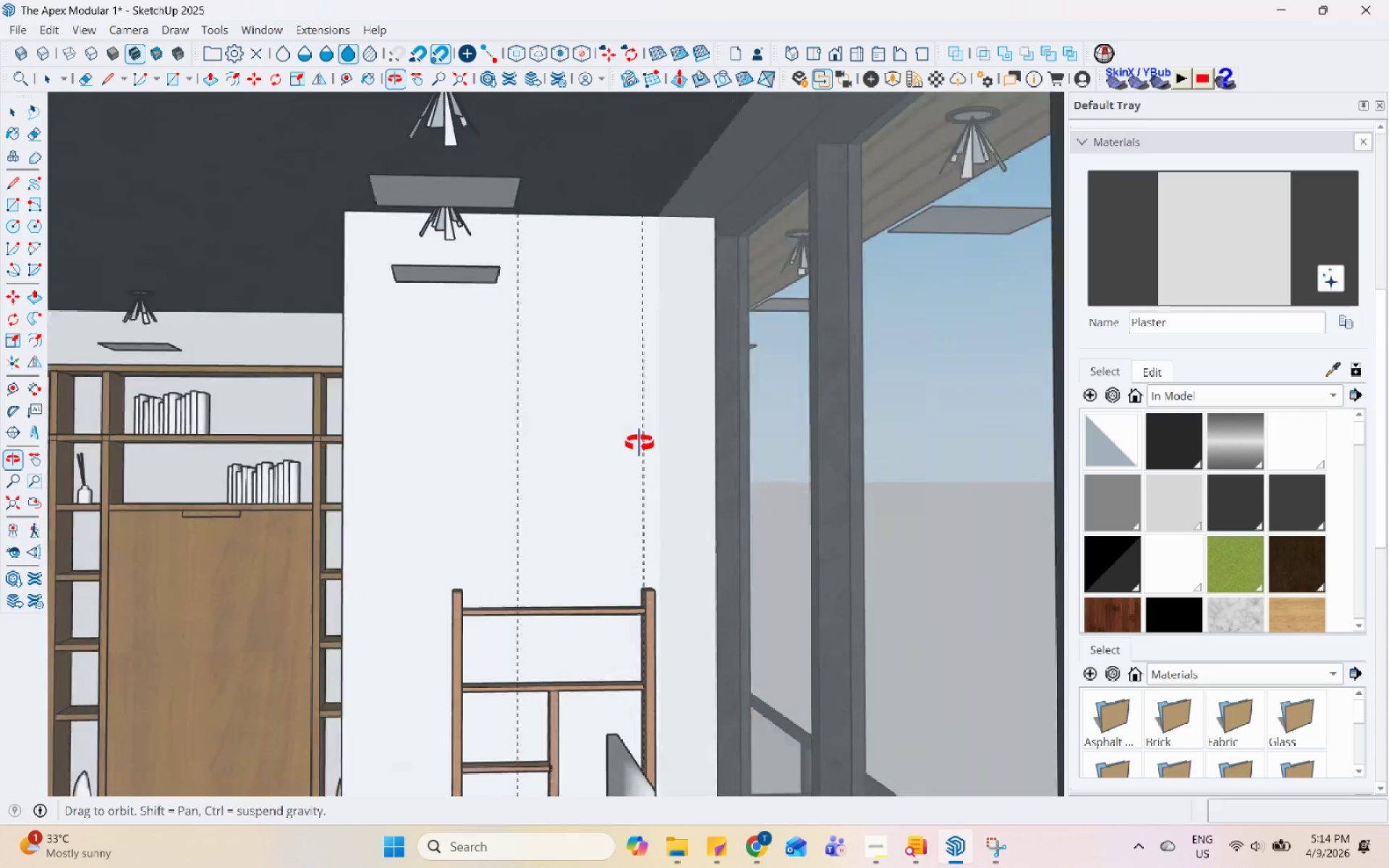 
scroll: coordinate [381, 422], scroll_direction: up, amount: 67.0
 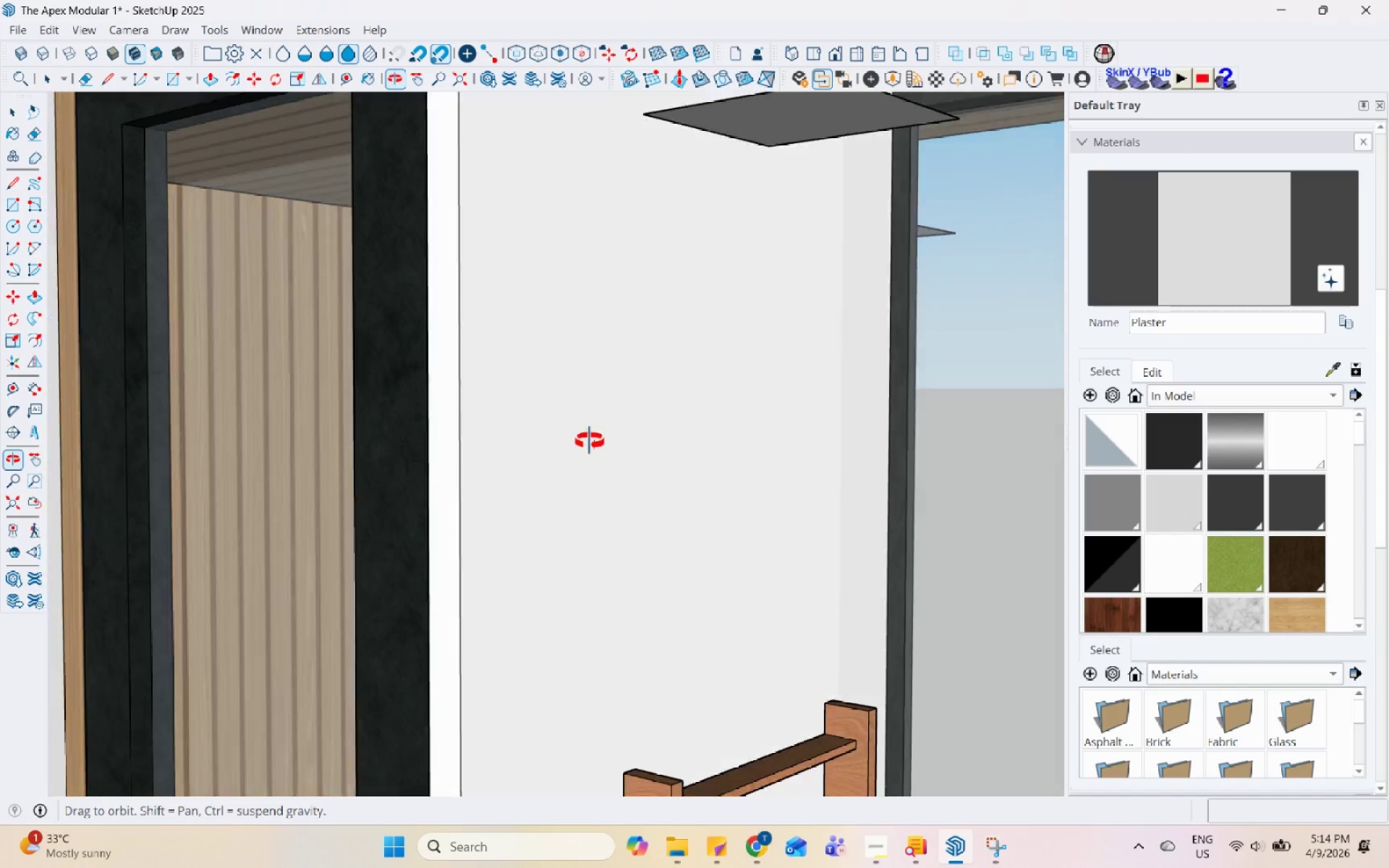 
scroll: coordinate [485, 407], scroll_direction: down, amount: 3.0
 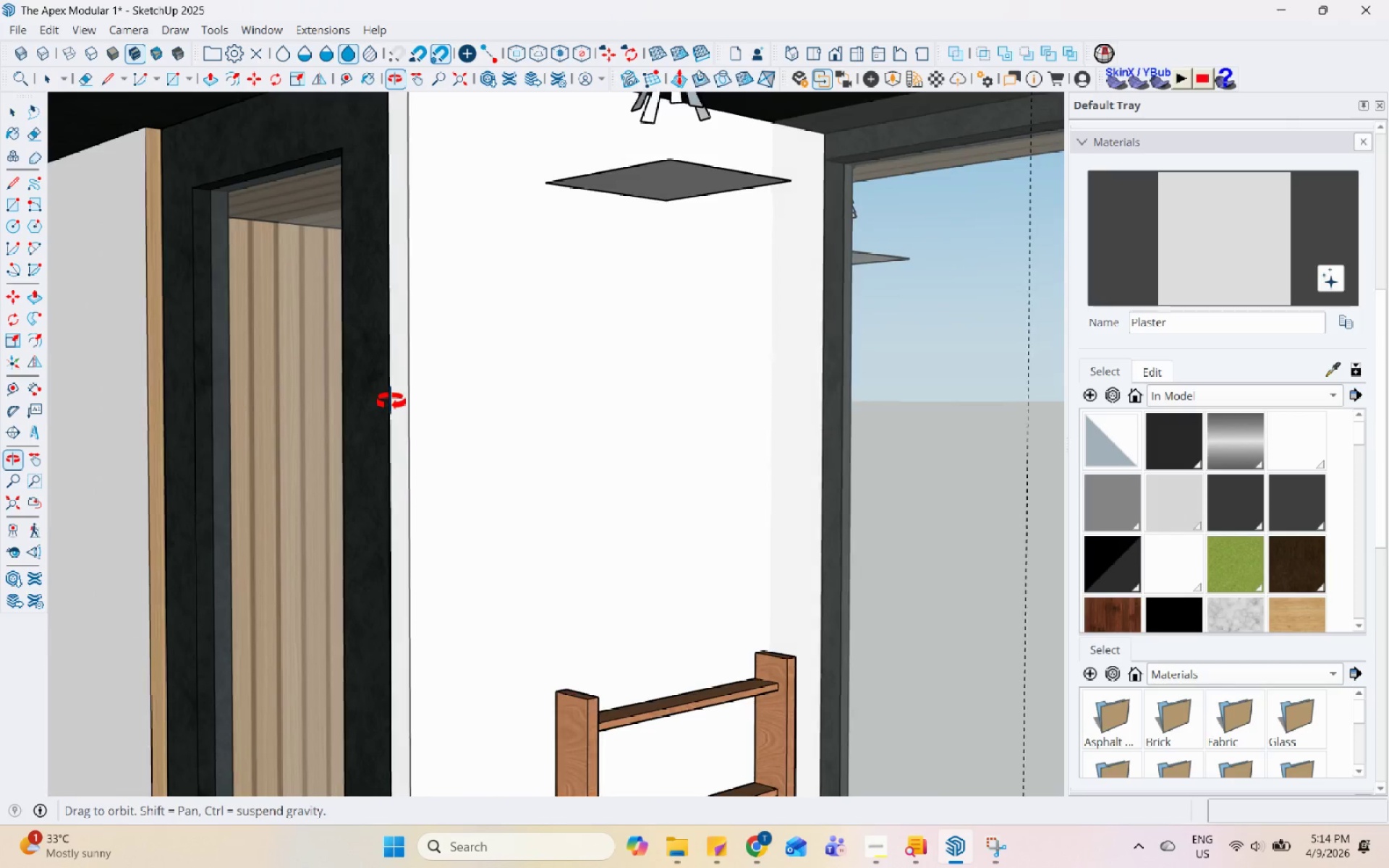 
middle_click([437, 388])
 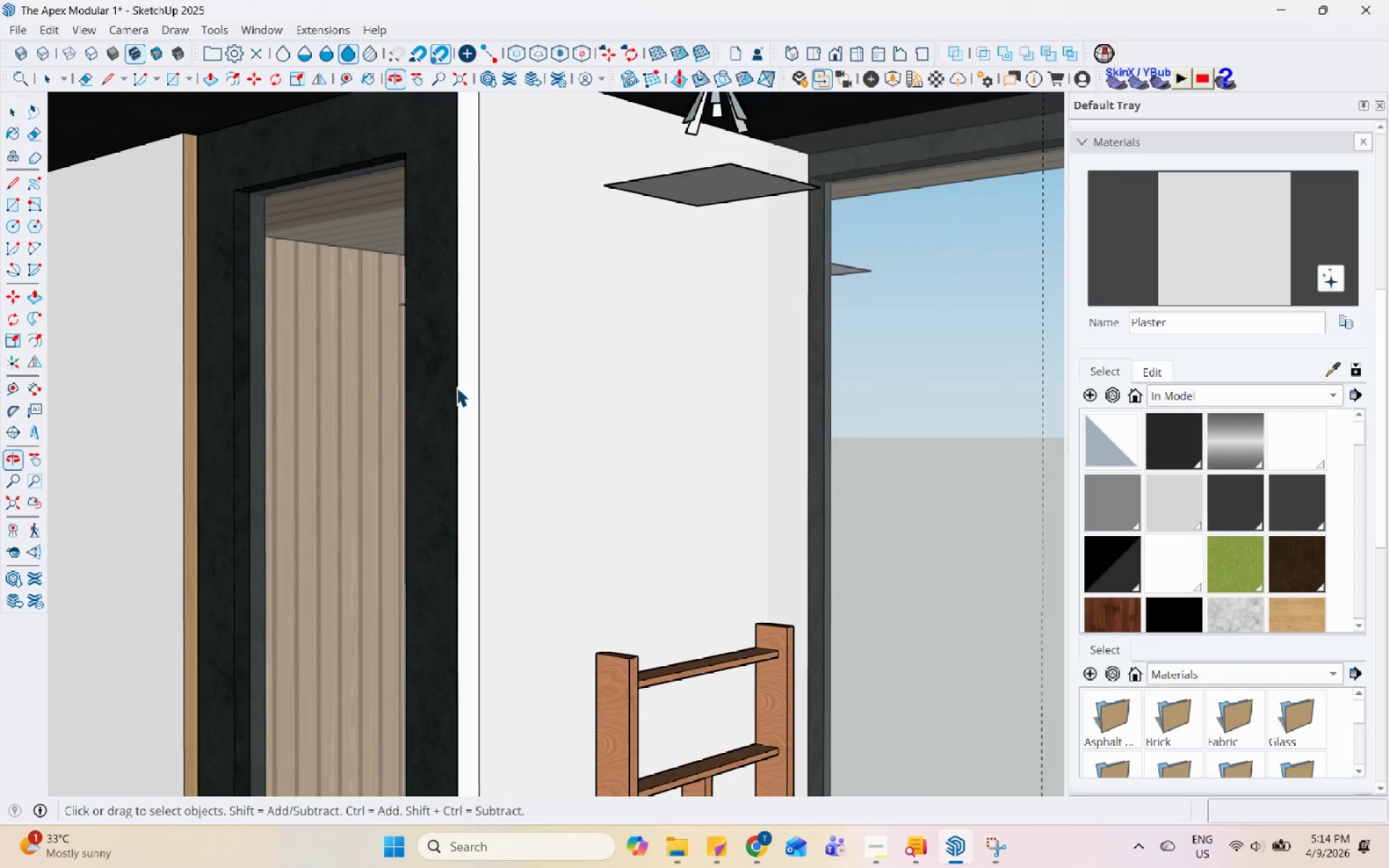 
double_click([505, 386])
 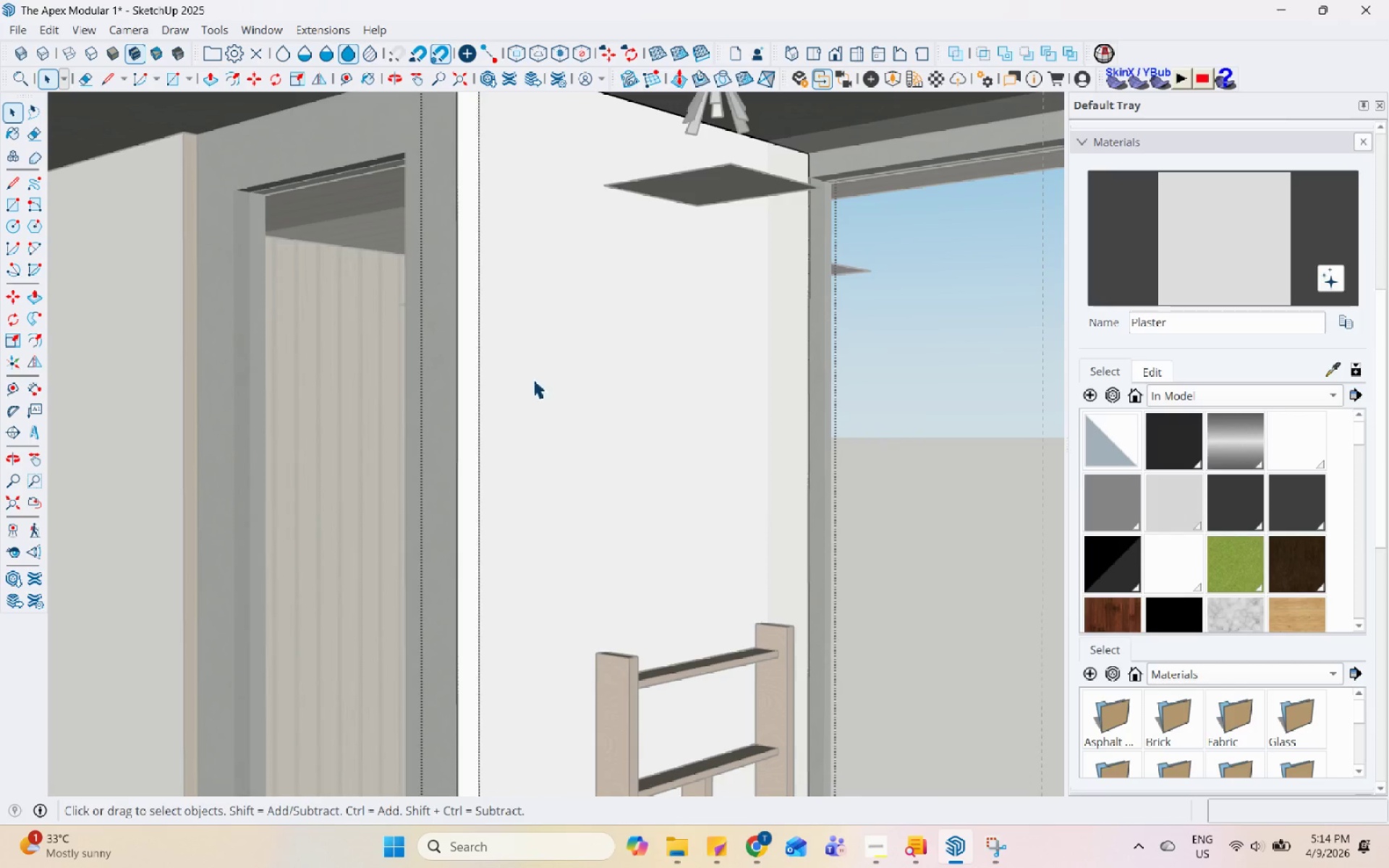 
scroll: coordinate [444, 387], scroll_direction: none, amount: 0.0
 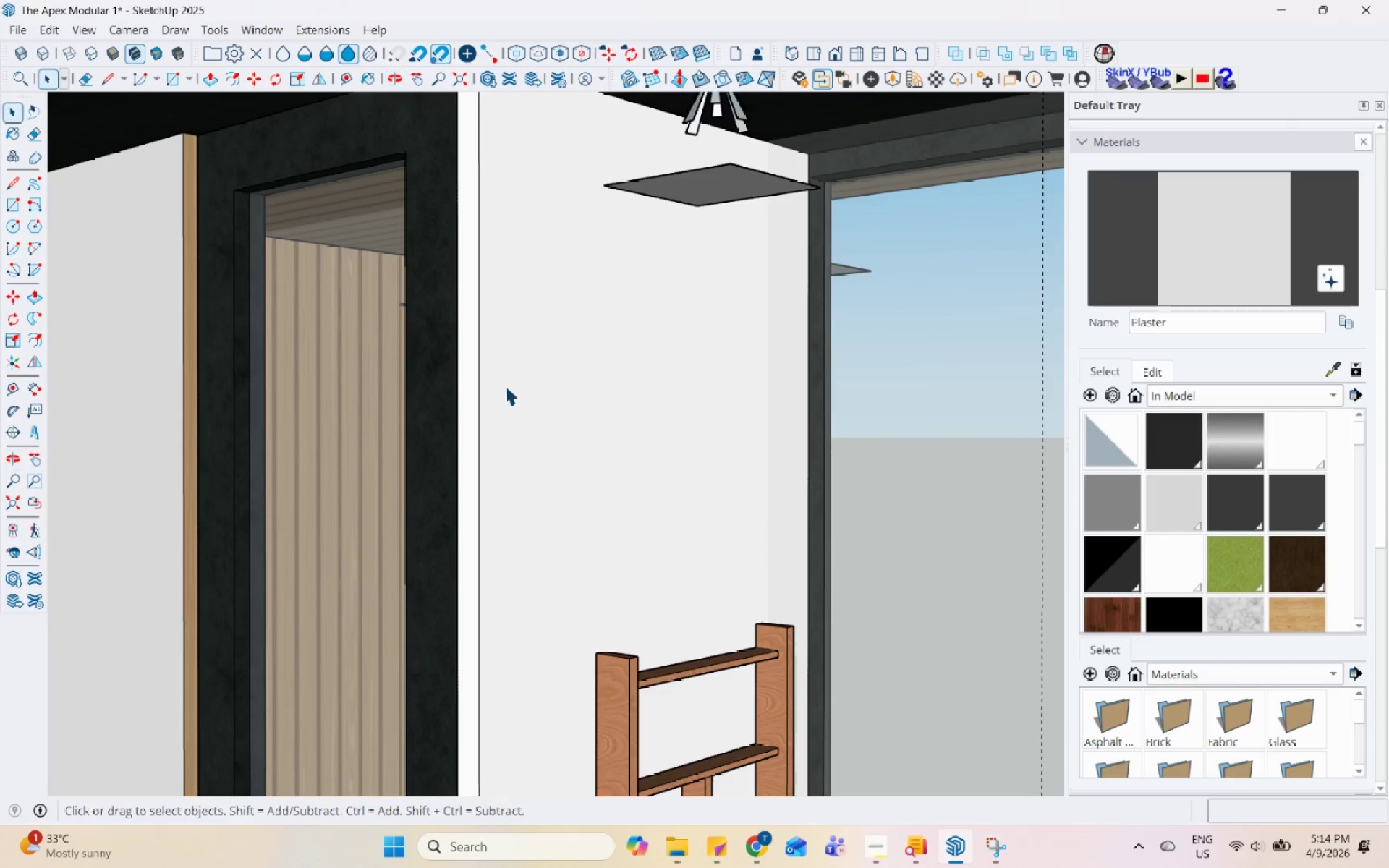 
triple_click([563, 372])
 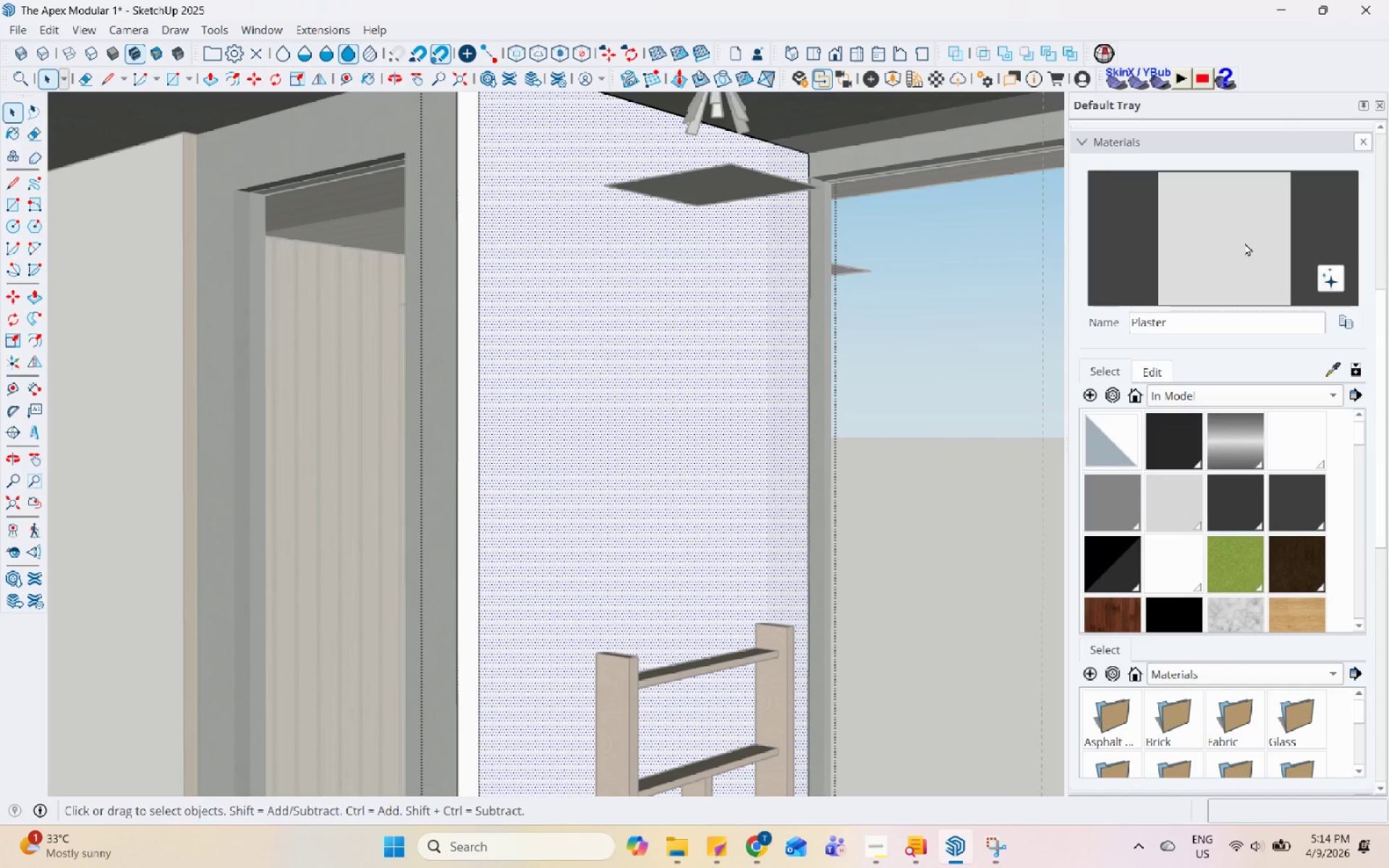 
double_click([598, 405])
 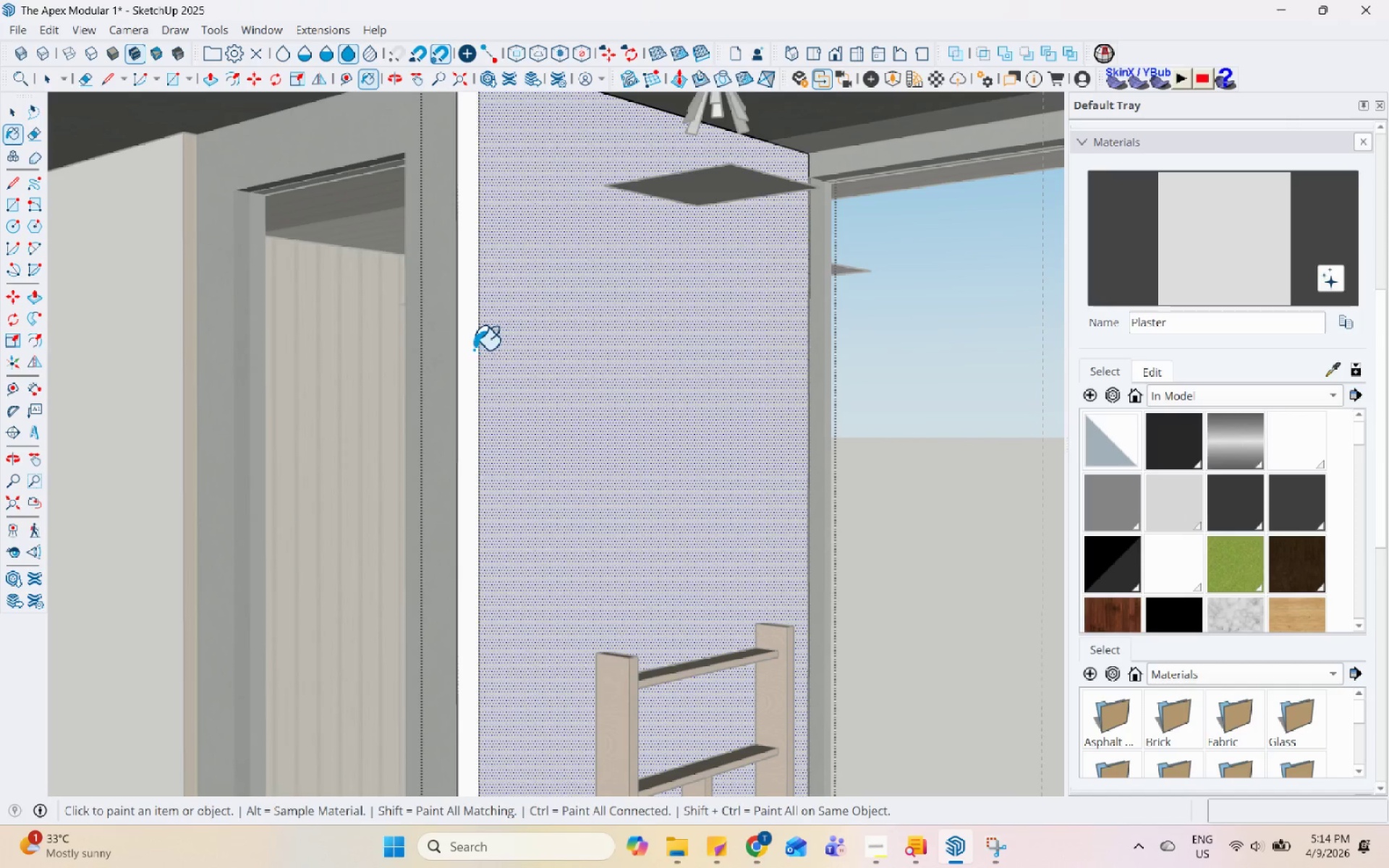 
left_click([469, 343])
 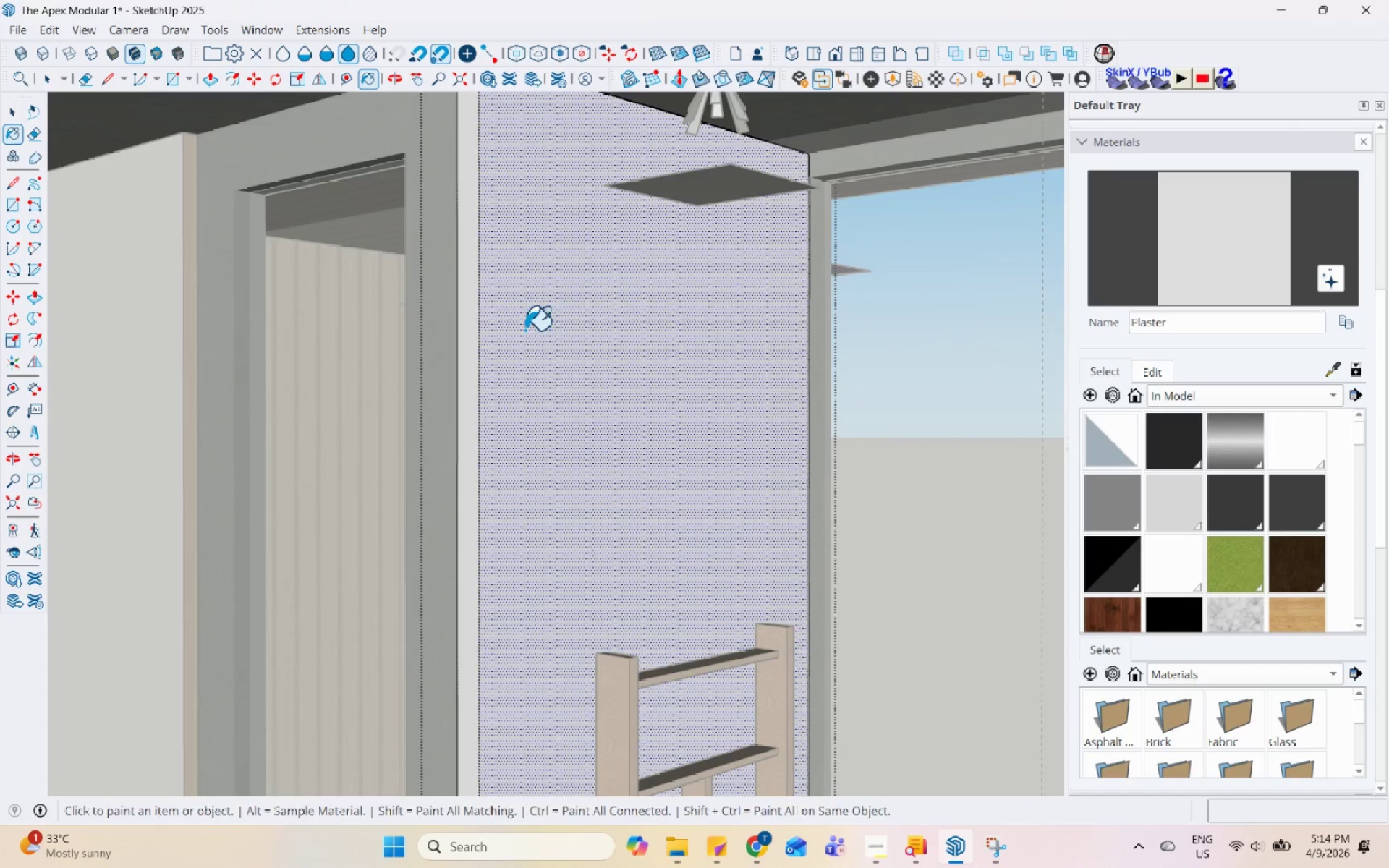 
double_click([490, 284])
 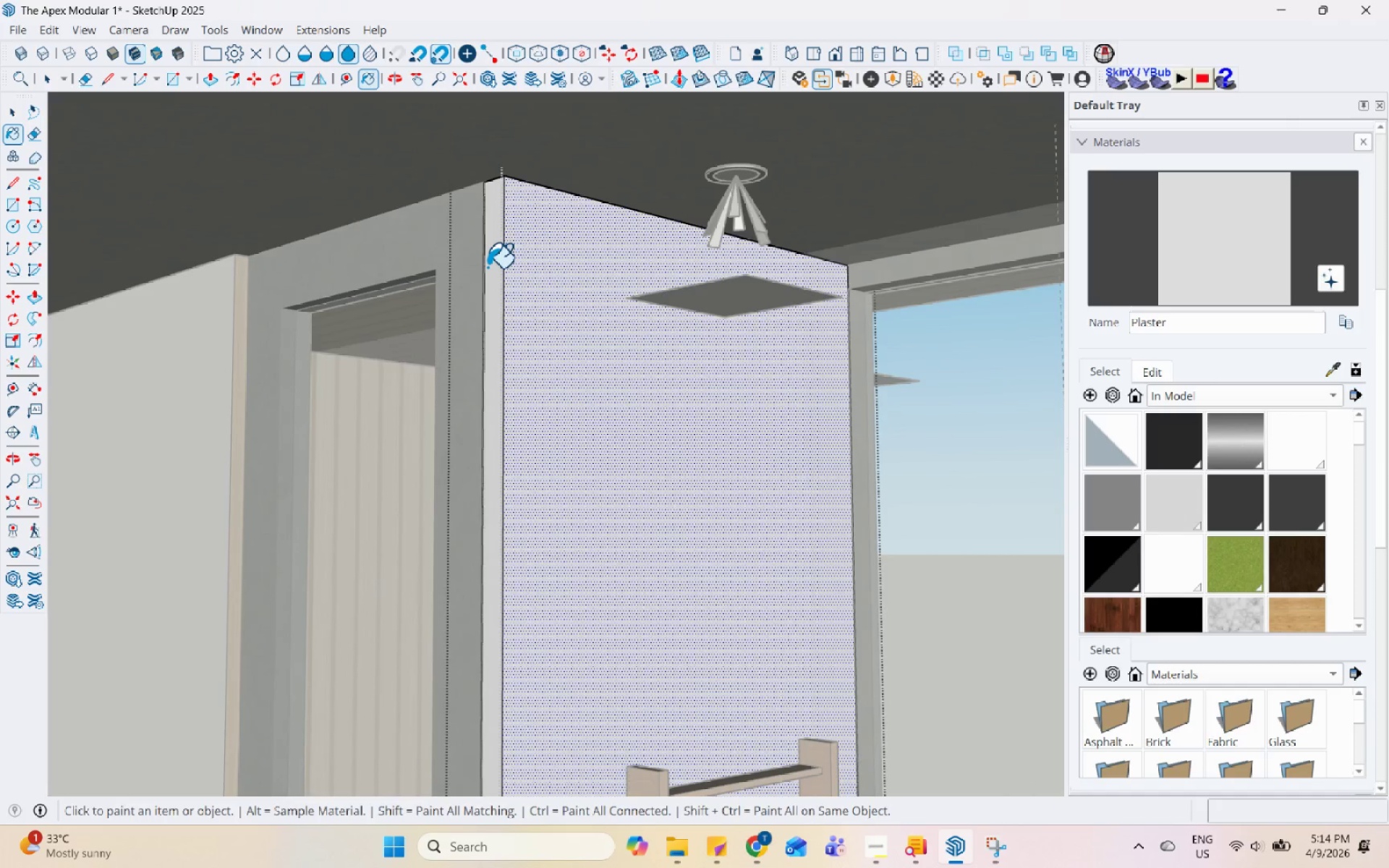 
key(Space)
 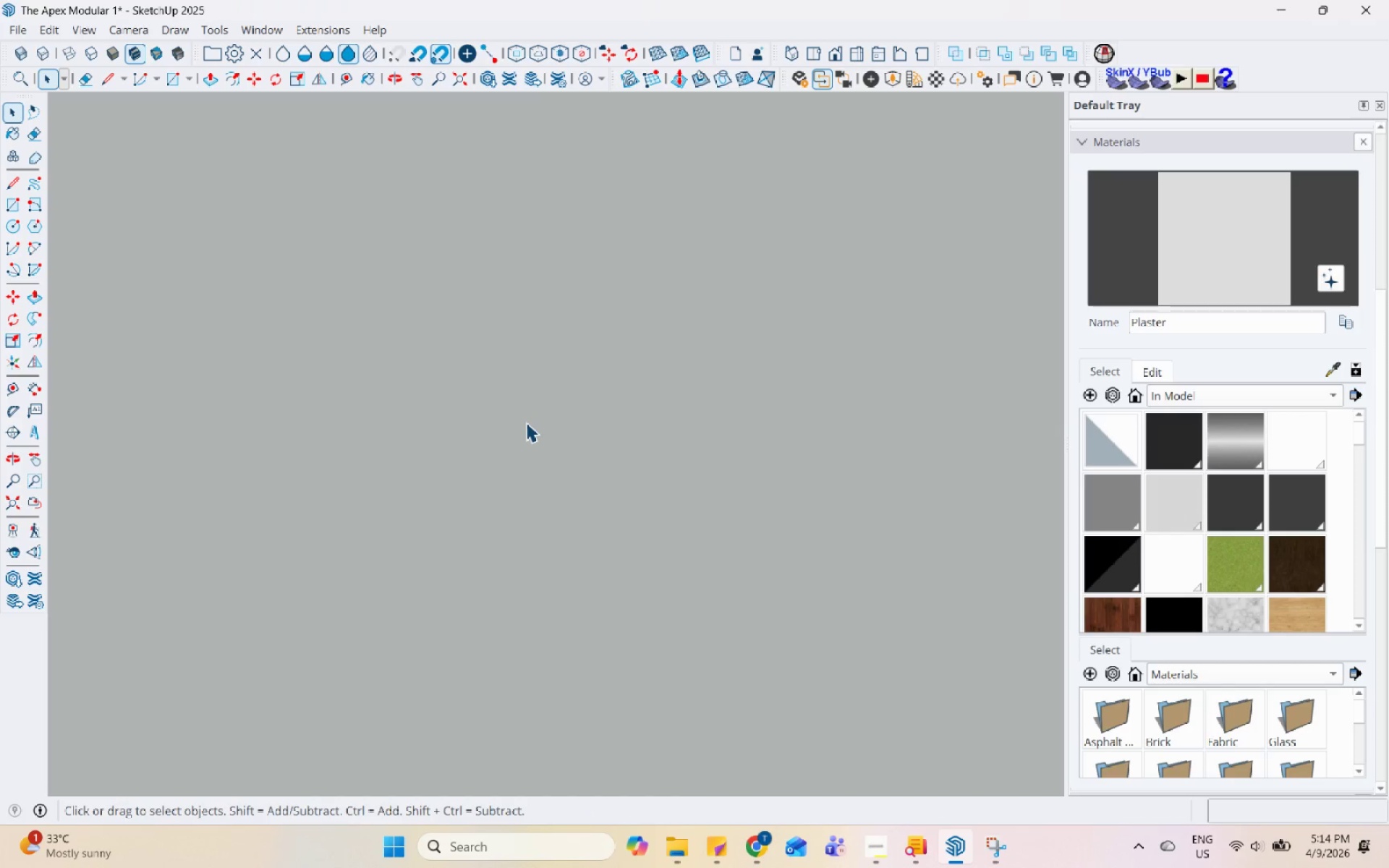 
key(Escape)
 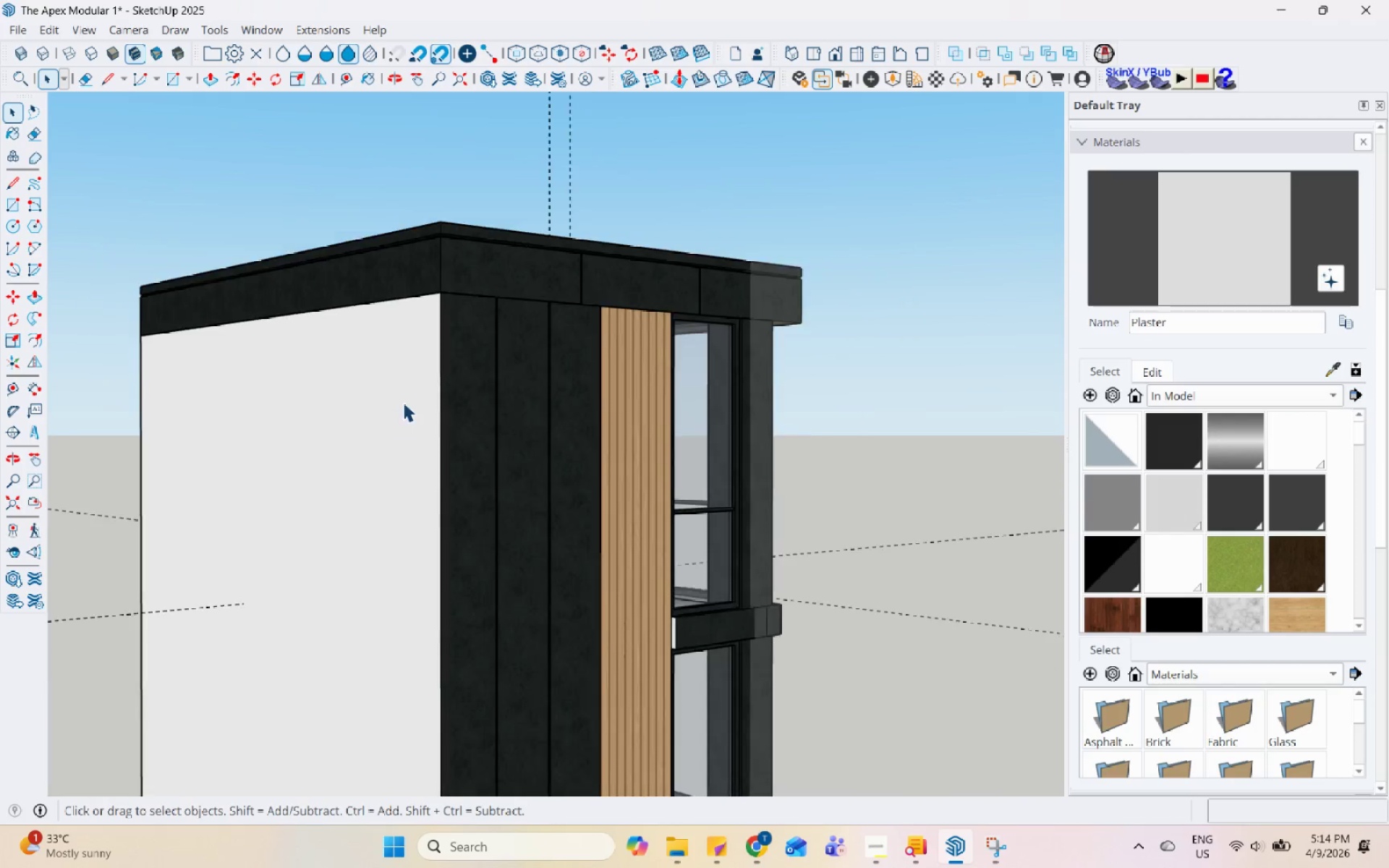 
scroll: coordinate [403, 400], scroll_direction: down, amount: 102.0
 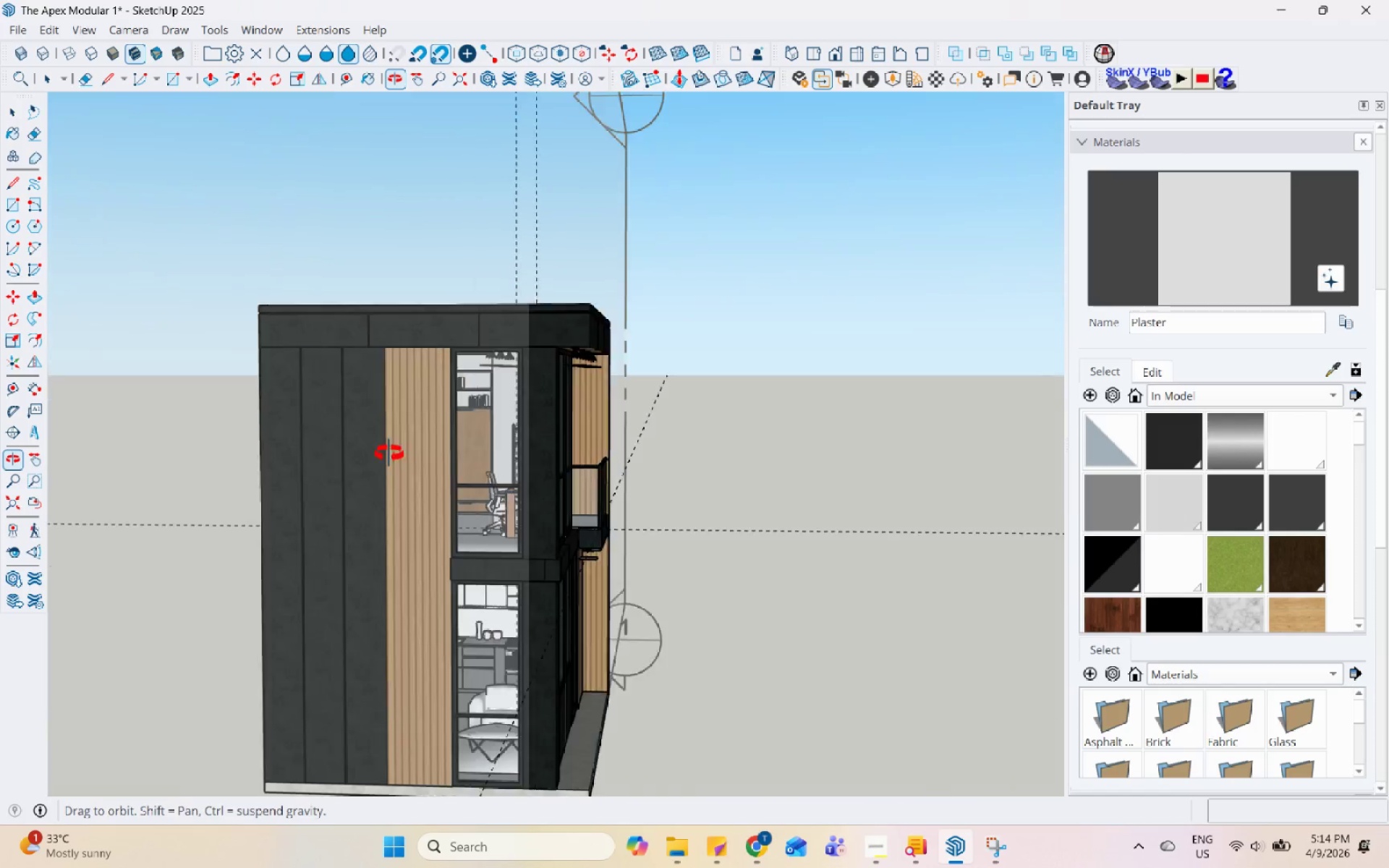 
scroll: coordinate [524, 524], scroll_direction: up, amount: 17.0
 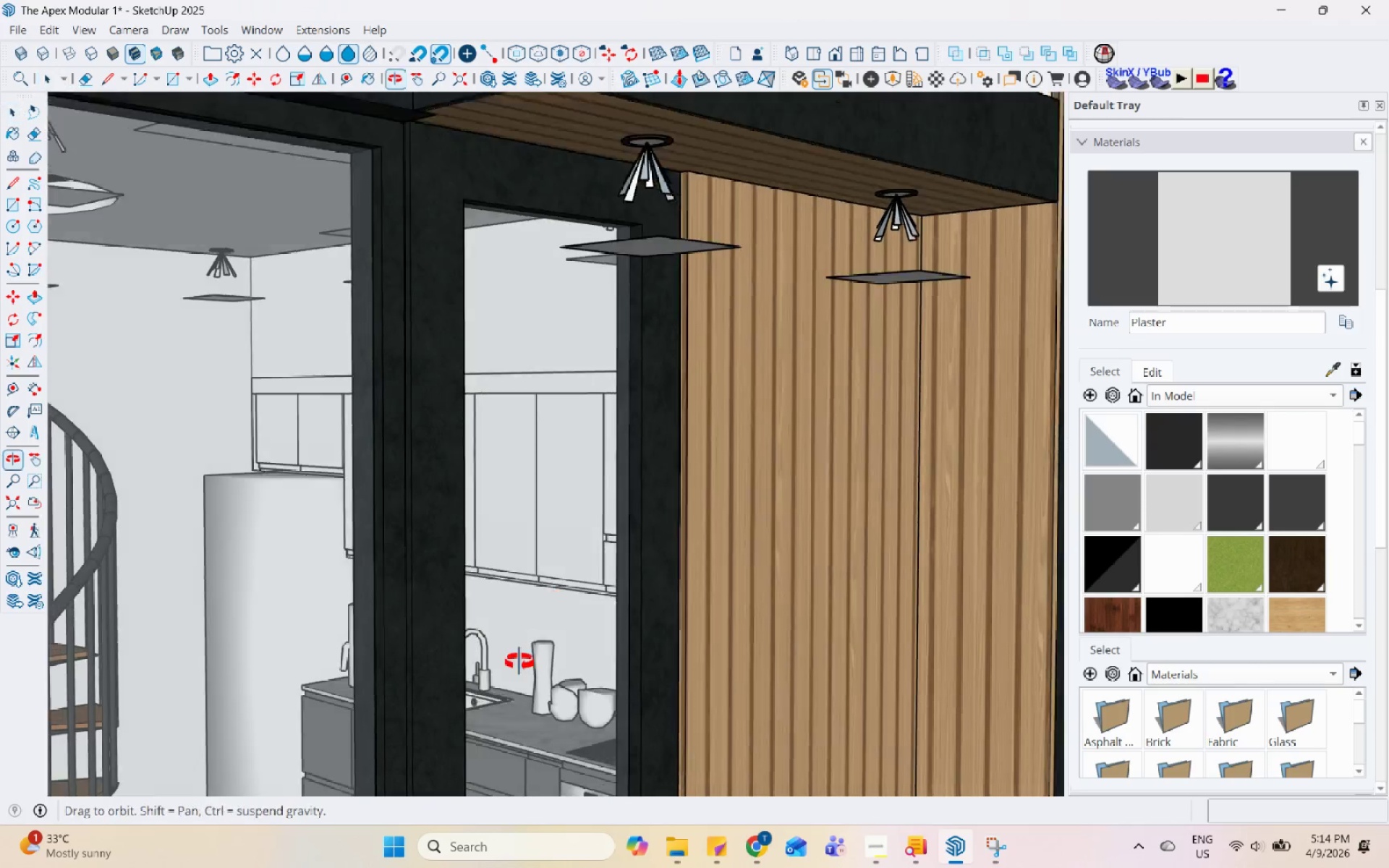 
double_click([314, 655])
 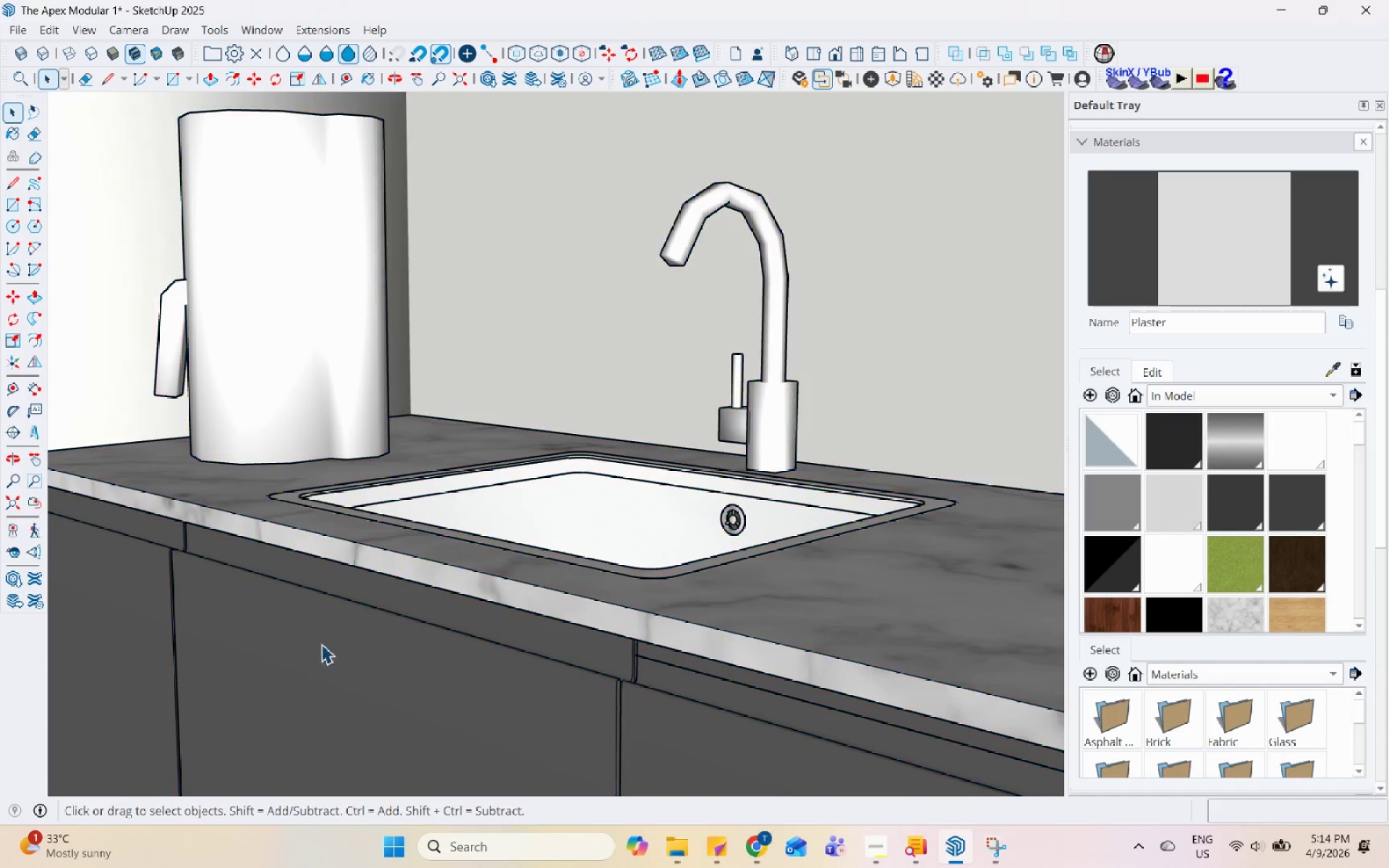 
scroll: coordinate [232, 698], scroll_direction: up, amount: 64.0
 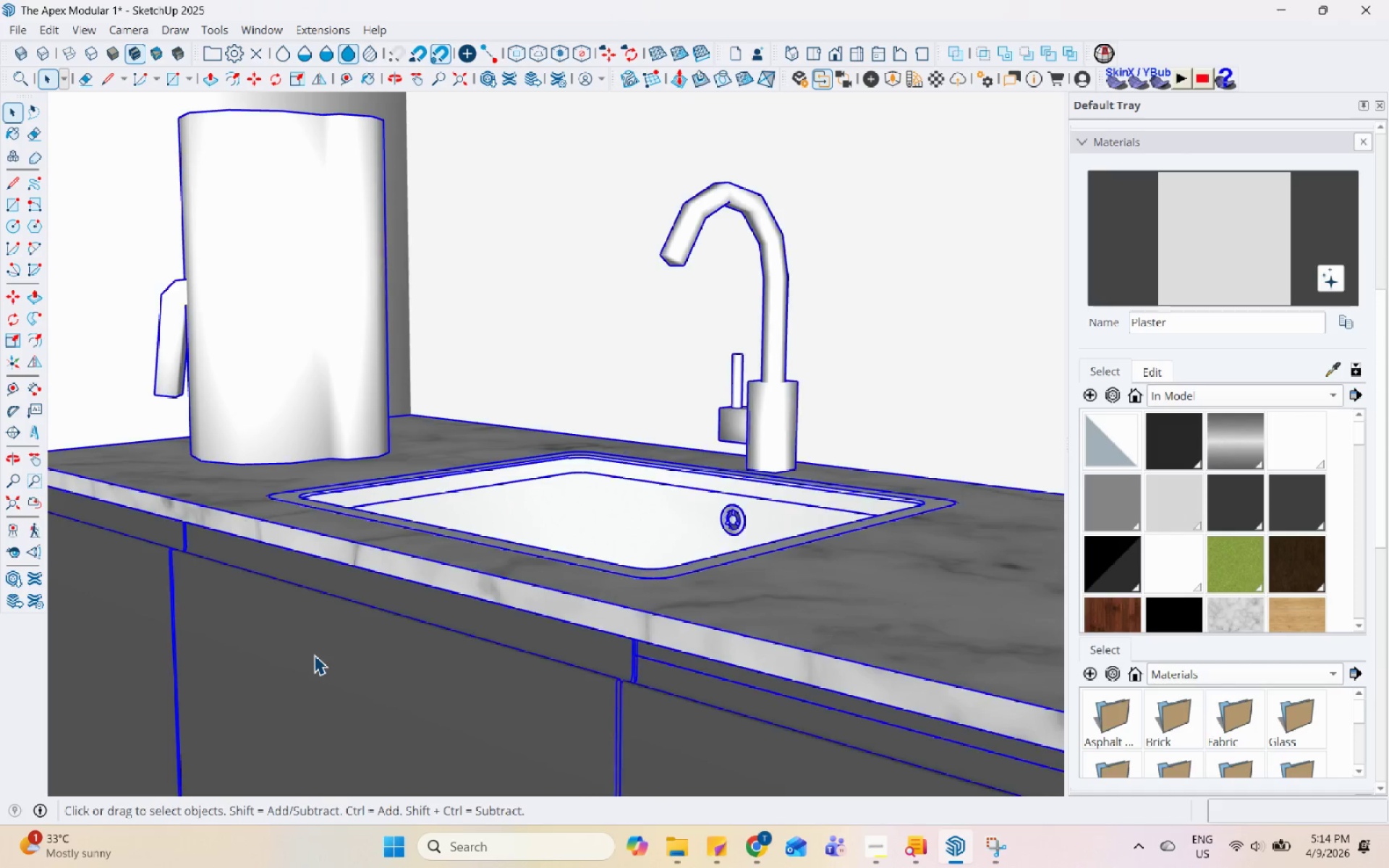 
triple_click([328, 635])
 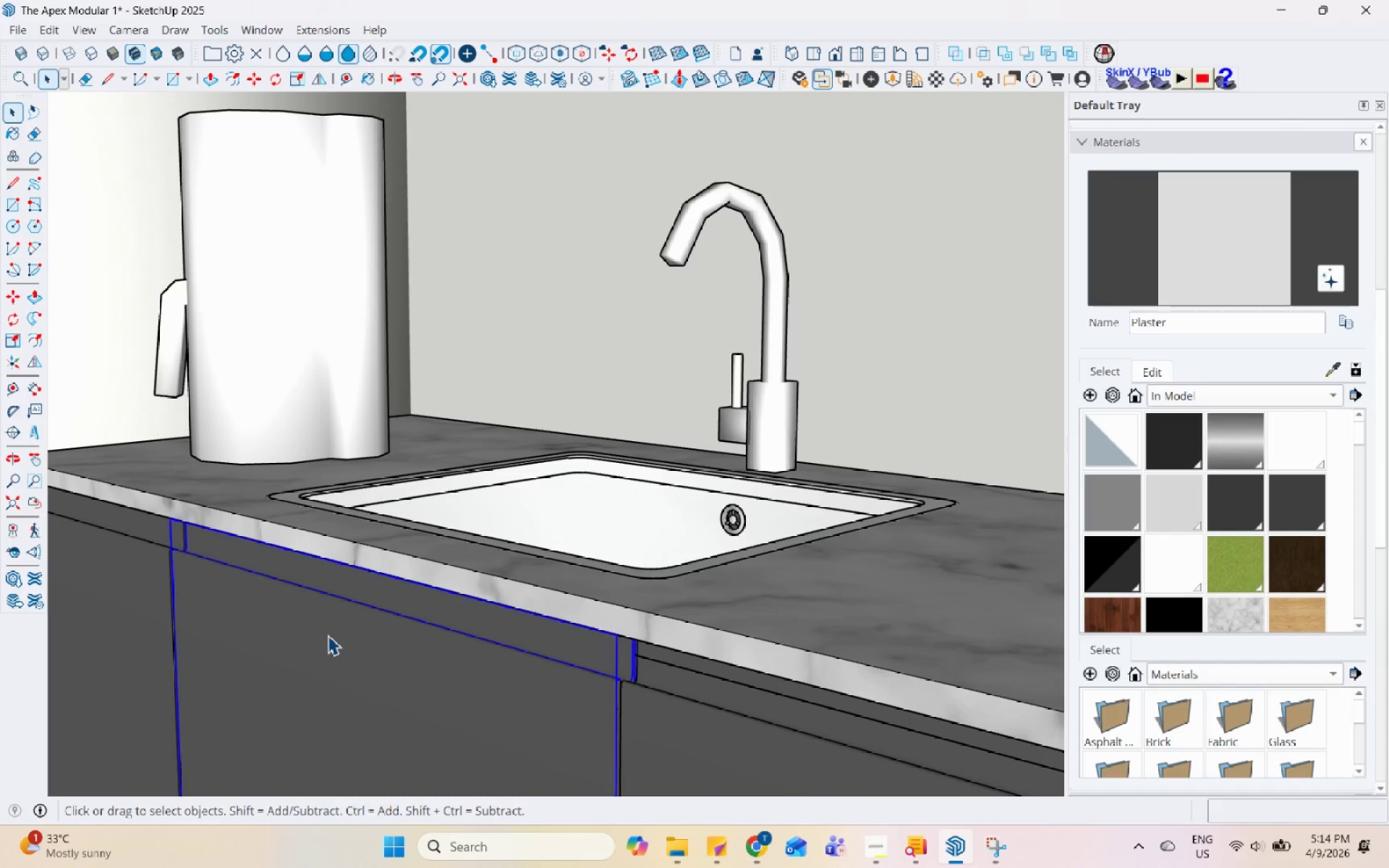 
triple_click([328, 635])
 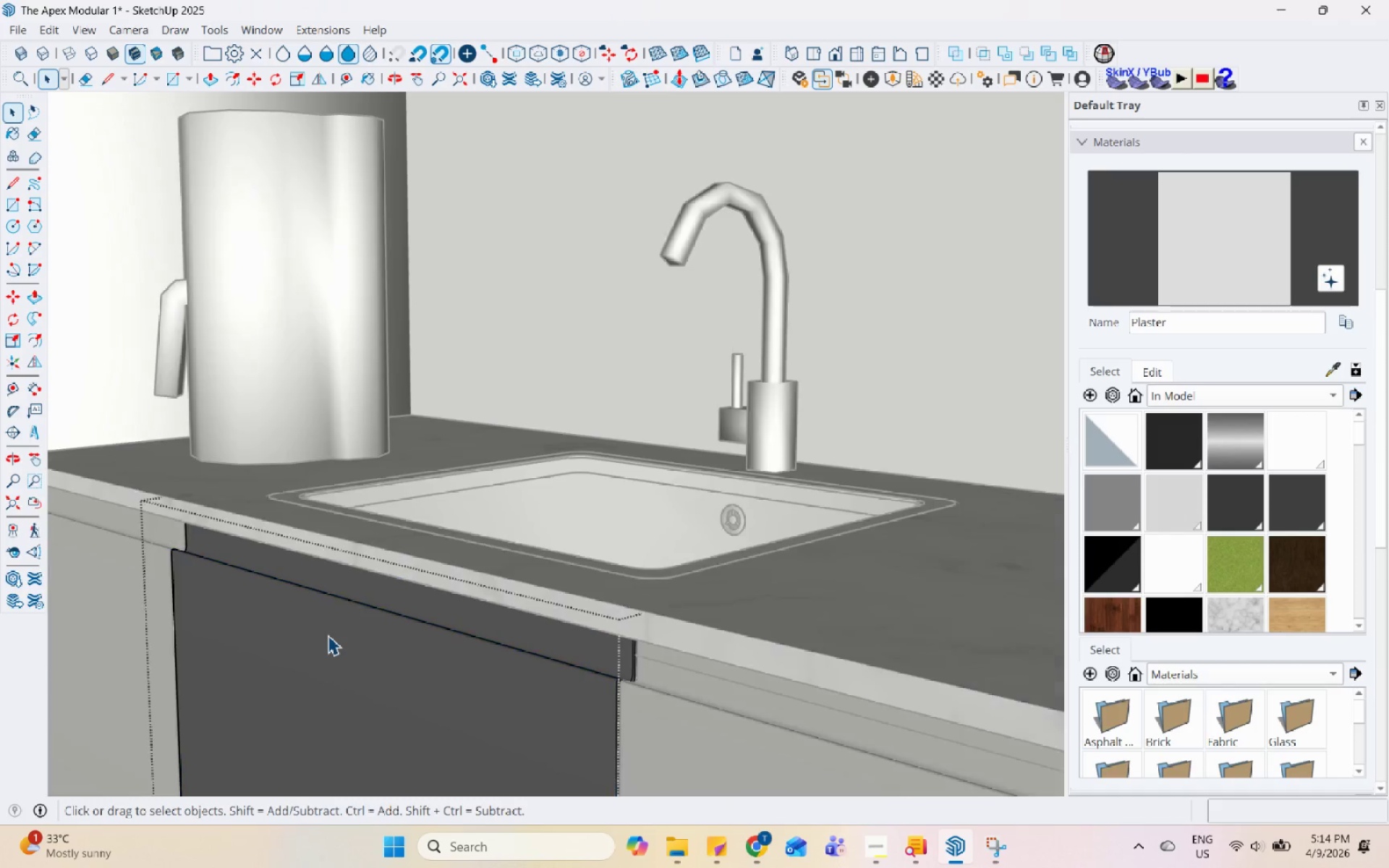 
triple_click([328, 635])
 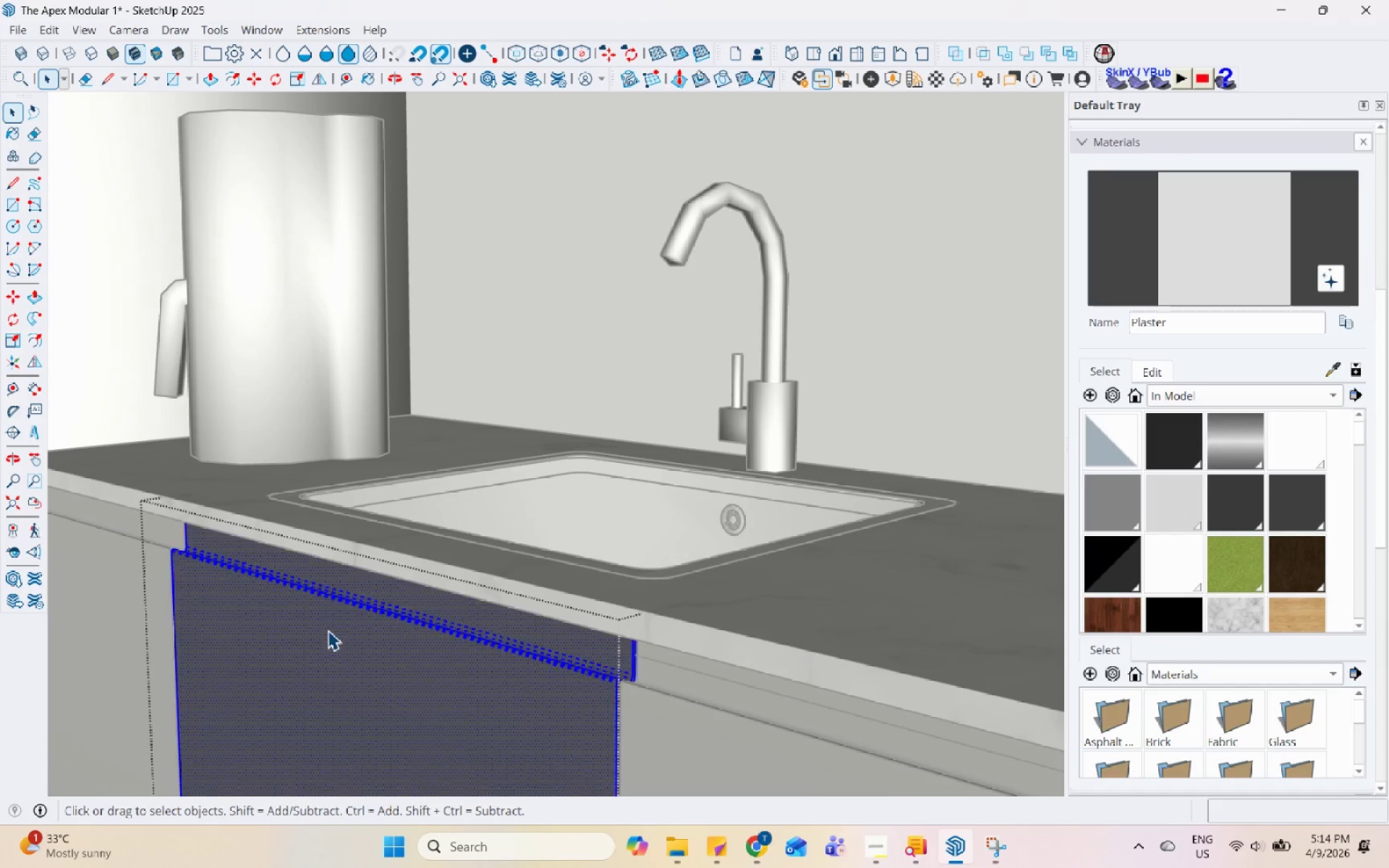 
scroll: coordinate [318, 591], scroll_direction: up, amount: 8.0
 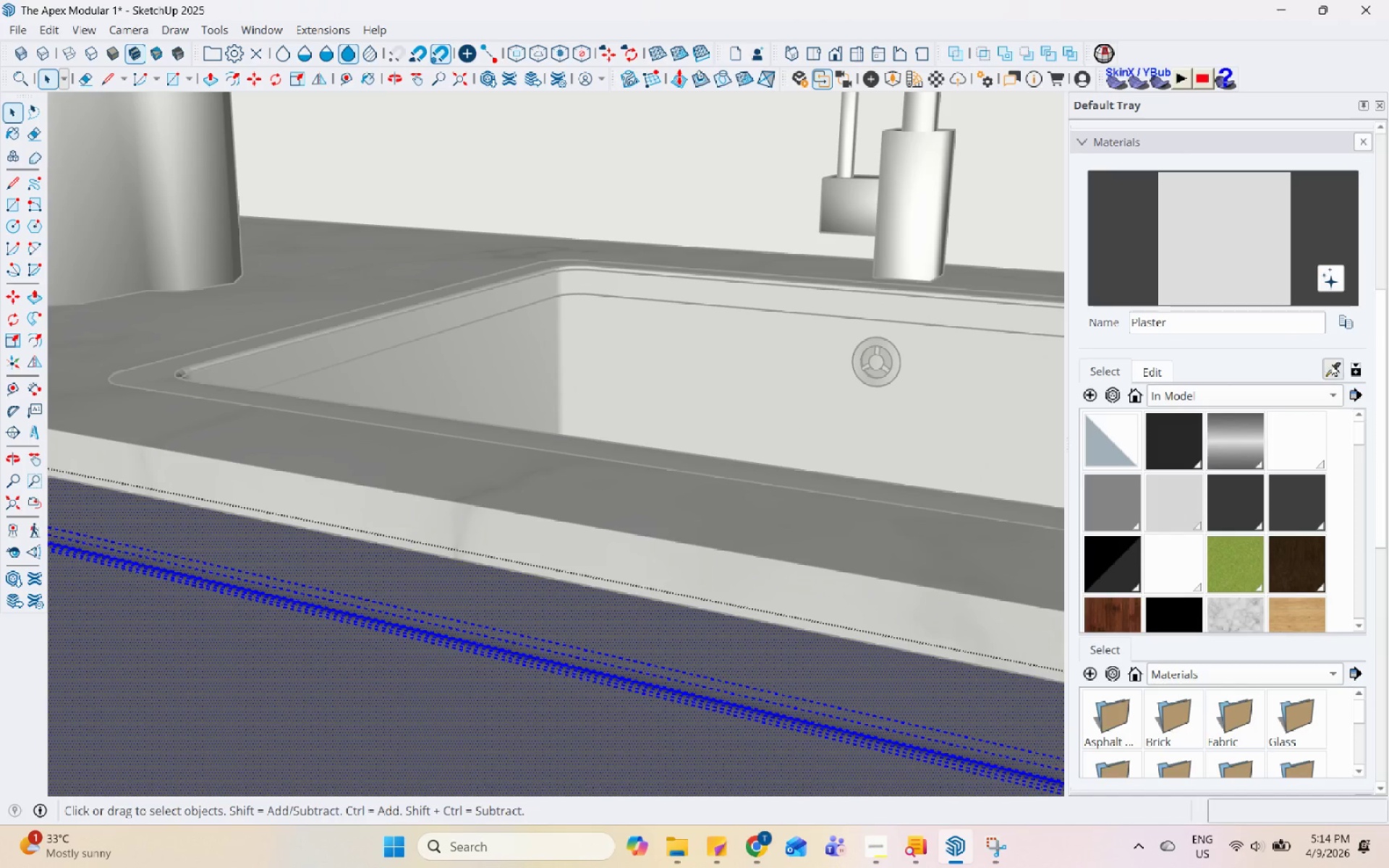 
double_click([539, 662])
 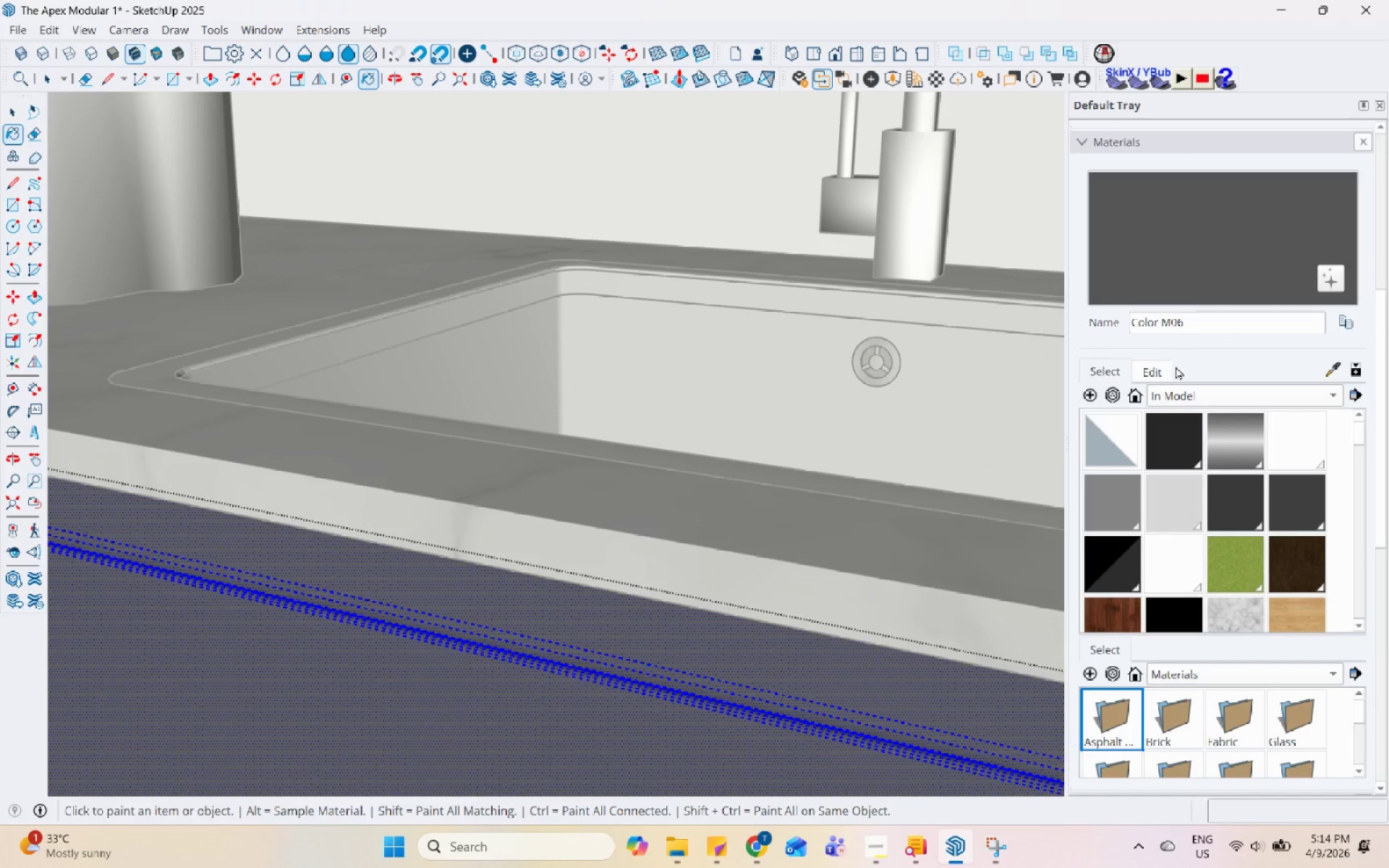 
wait(8.33)
 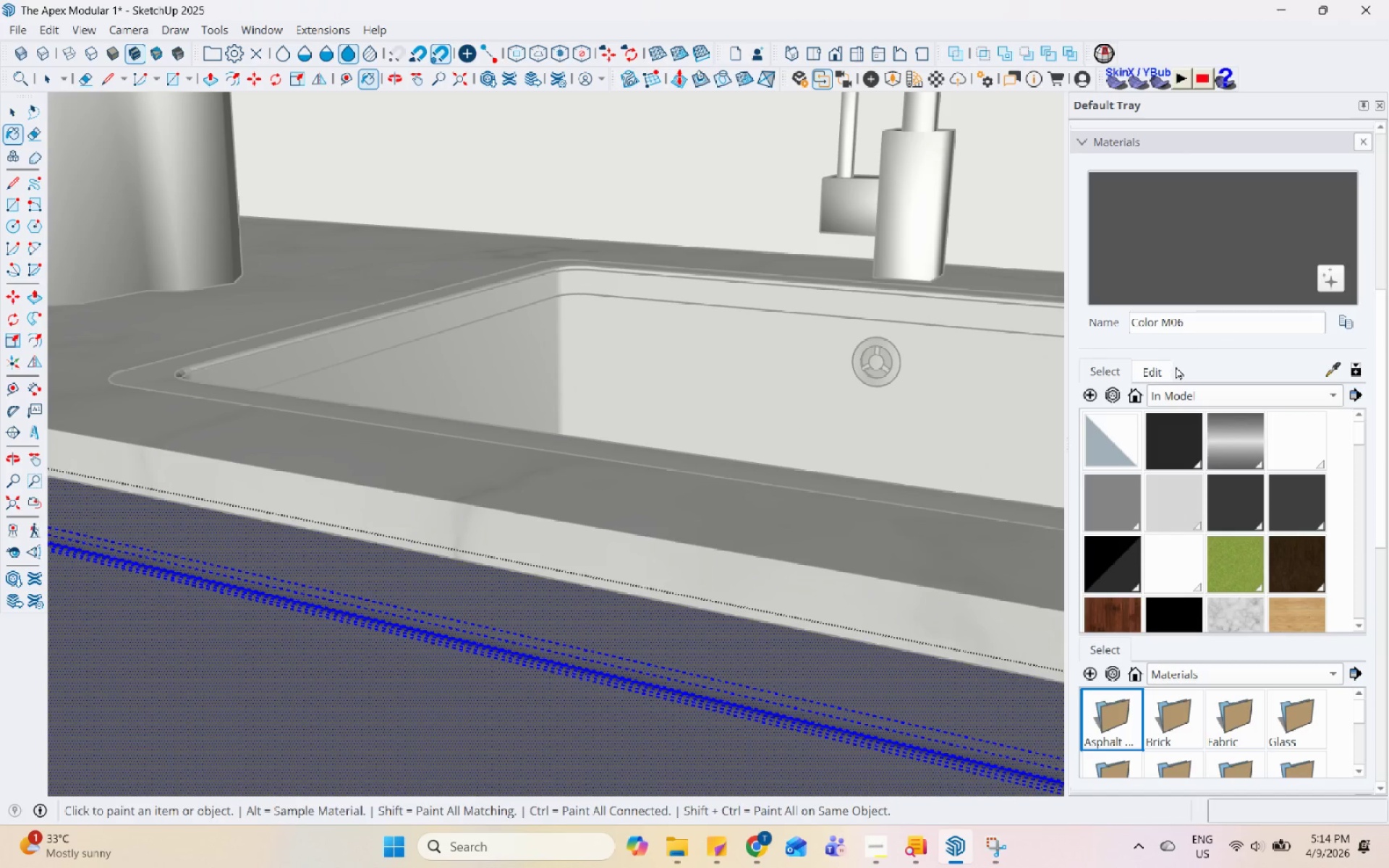 
left_click([933, 81])
 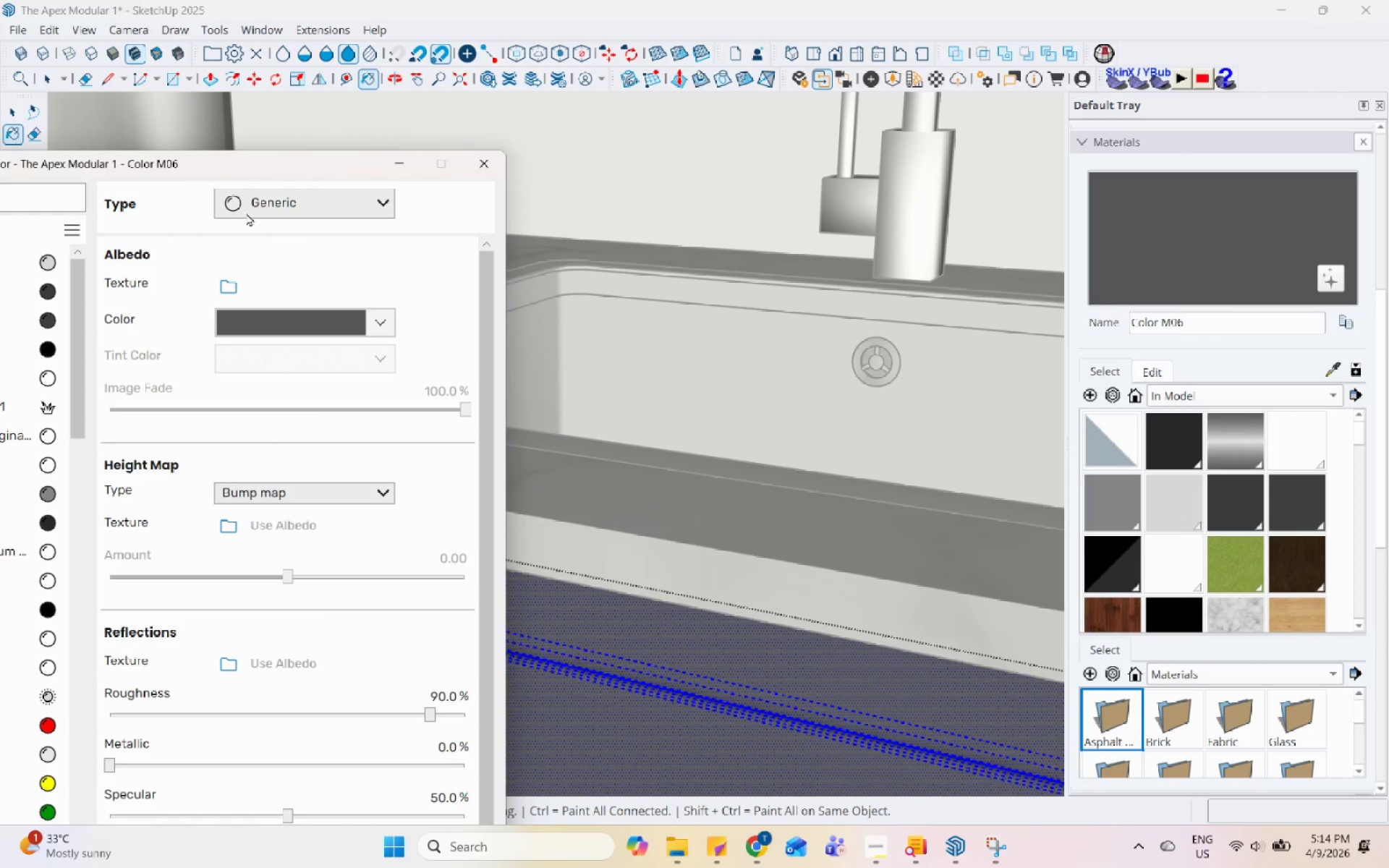 
left_click_drag(start_coordinate=[270, 171], to_coordinate=[526, 68])
 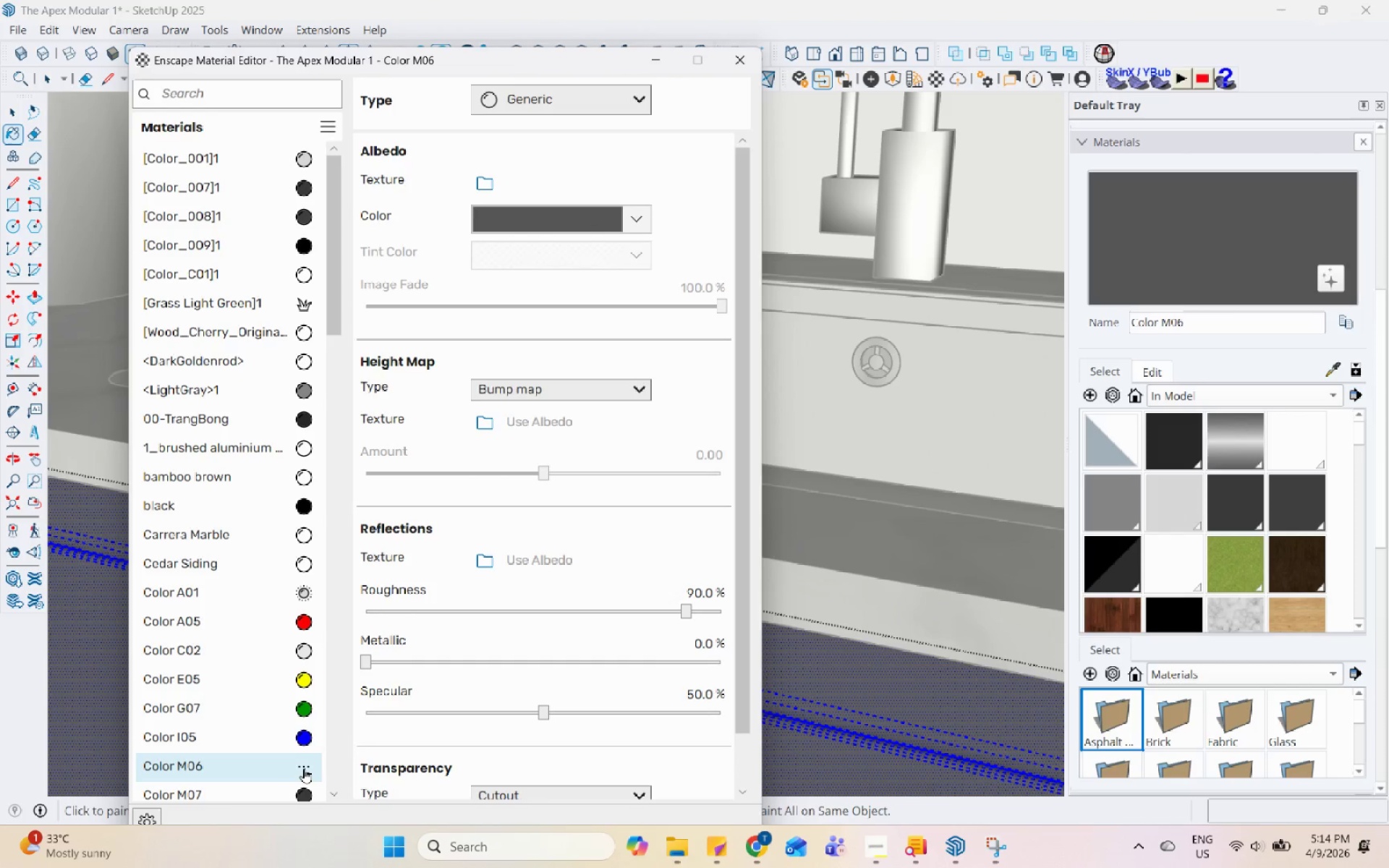 
left_click([303, 768])
 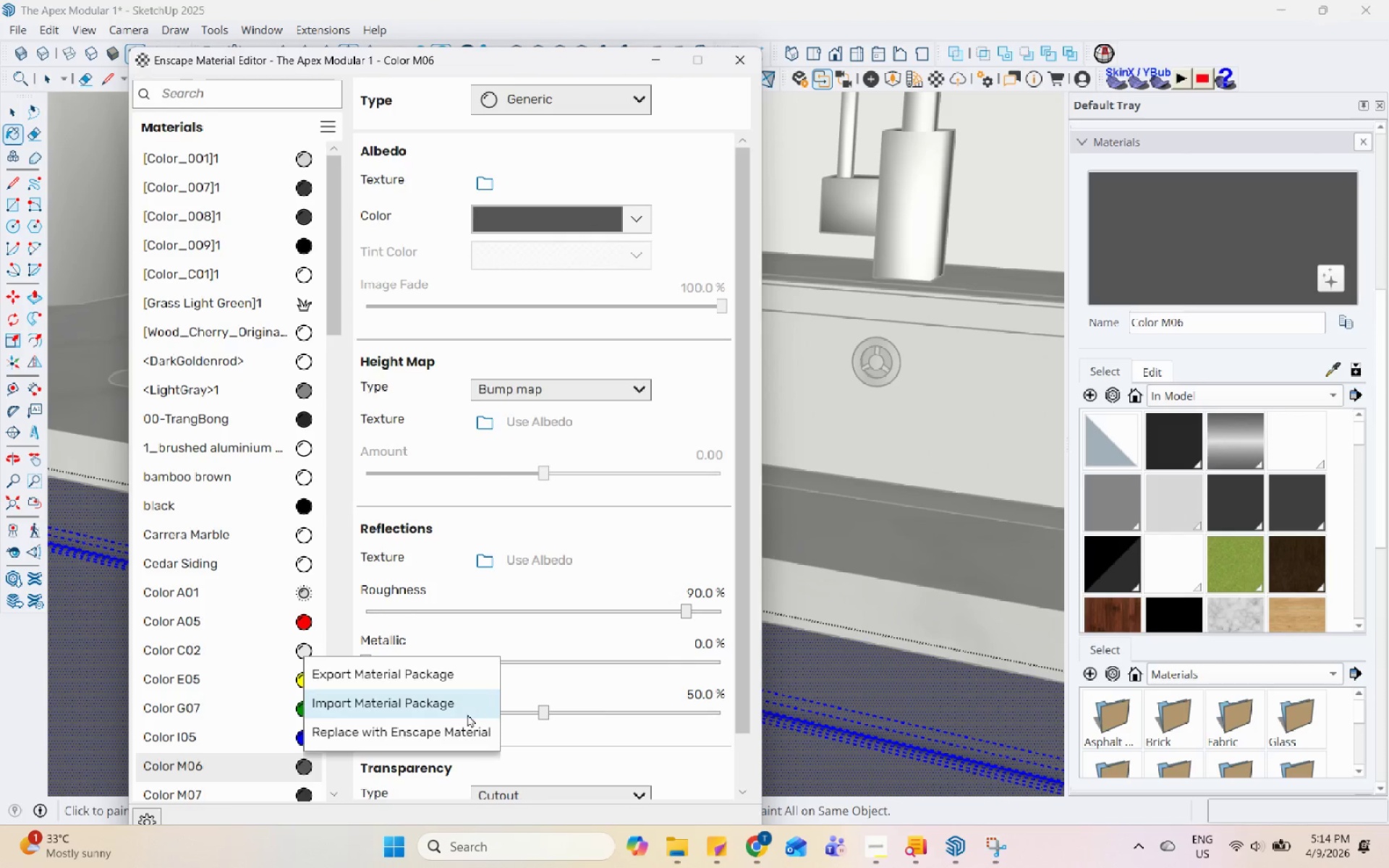 
left_click([466, 731])
 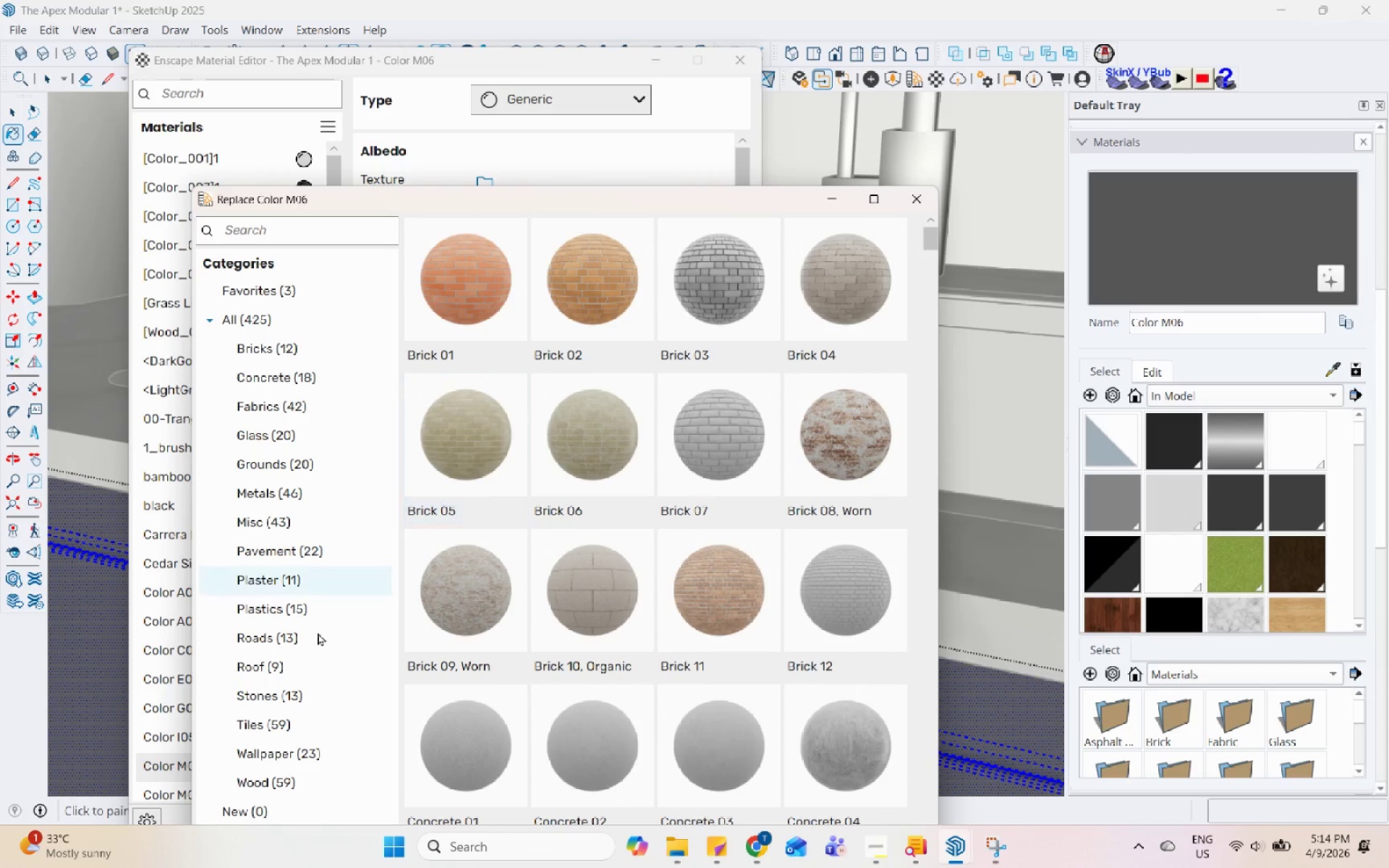 
left_click([284, 791])
 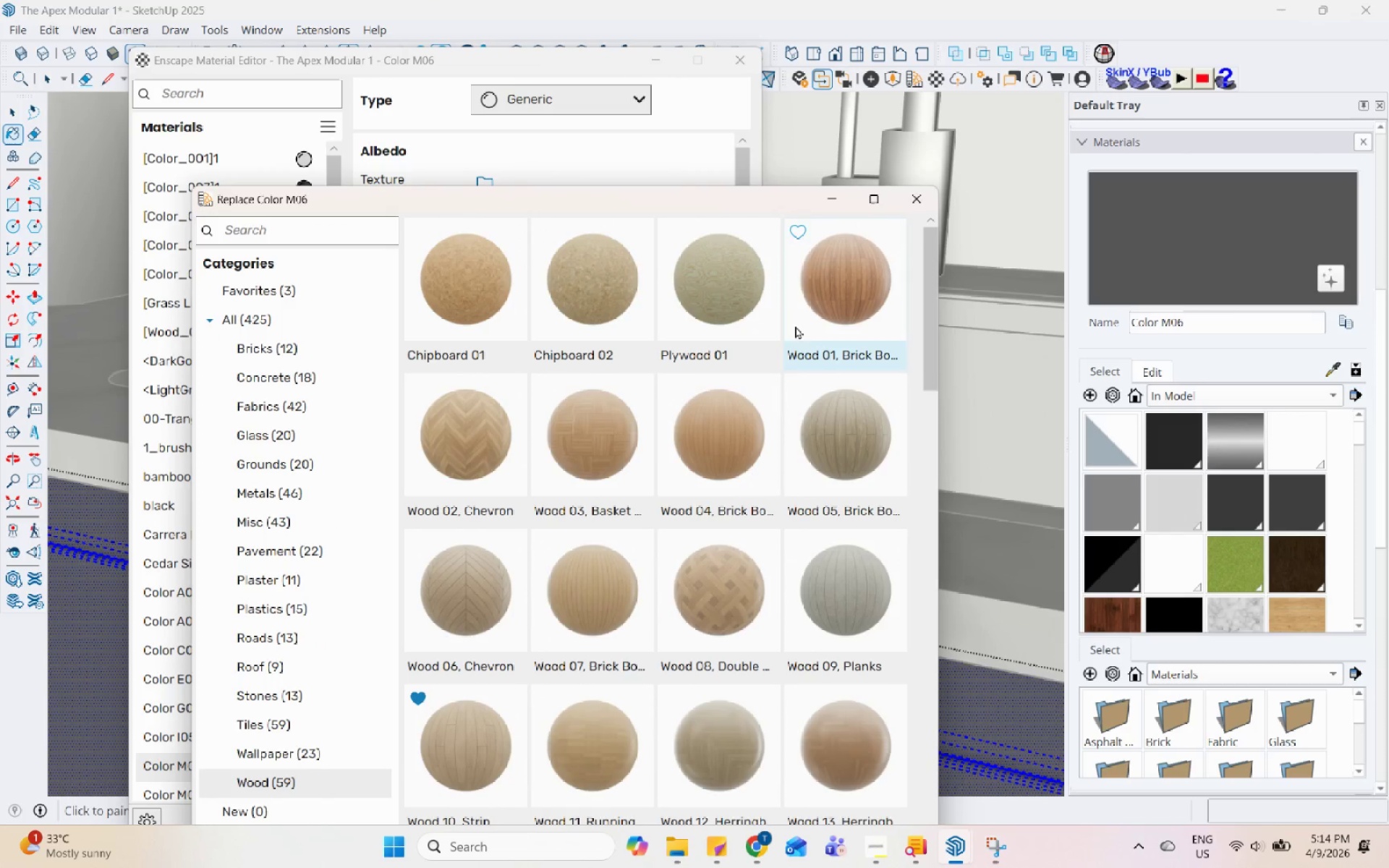 
scroll: coordinate [737, 568], scroll_direction: down, amount: 2.0
 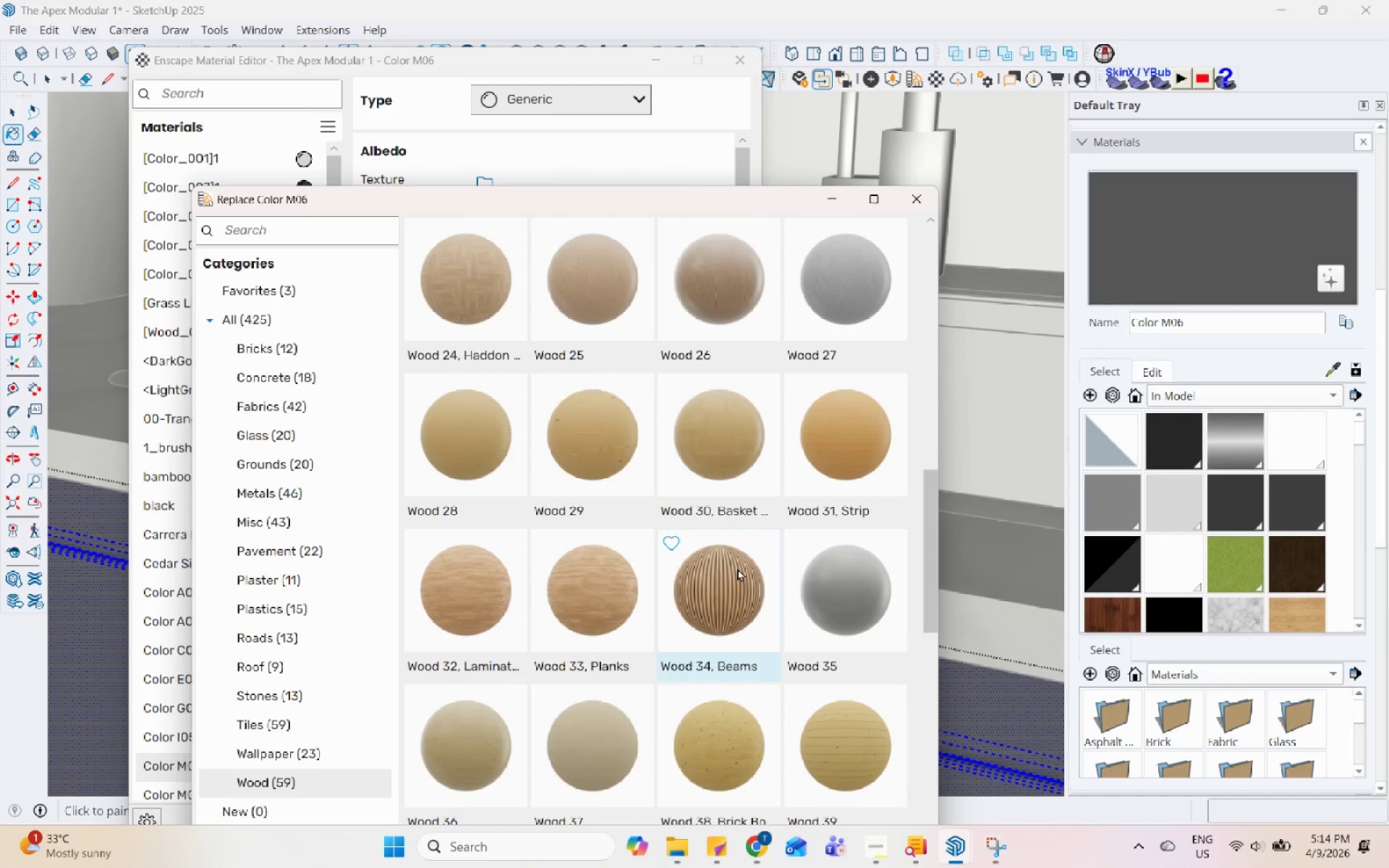 
left_click([858, 589])
 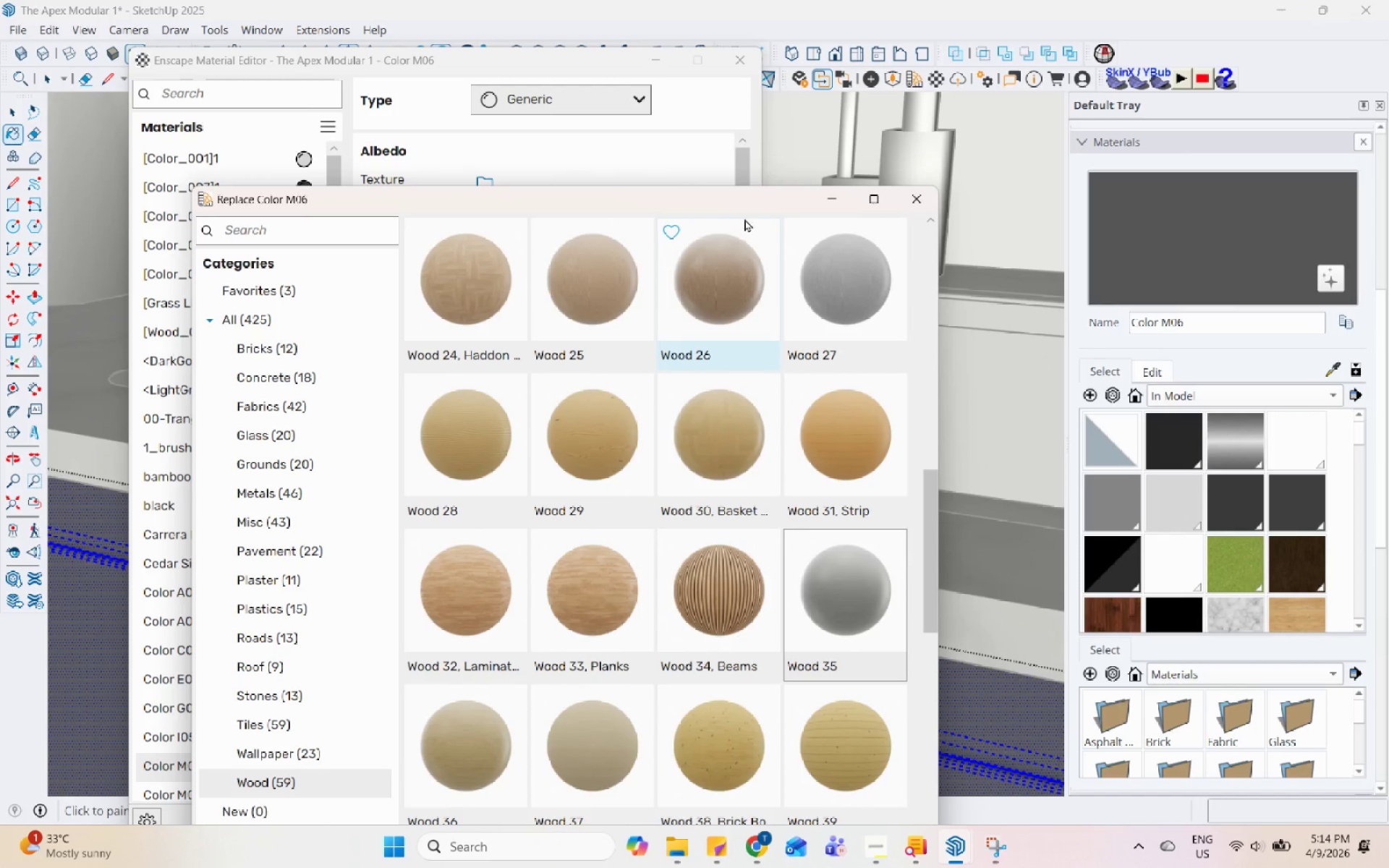 
left_click_drag(start_coordinate=[747, 195], to_coordinate=[661, 104])
 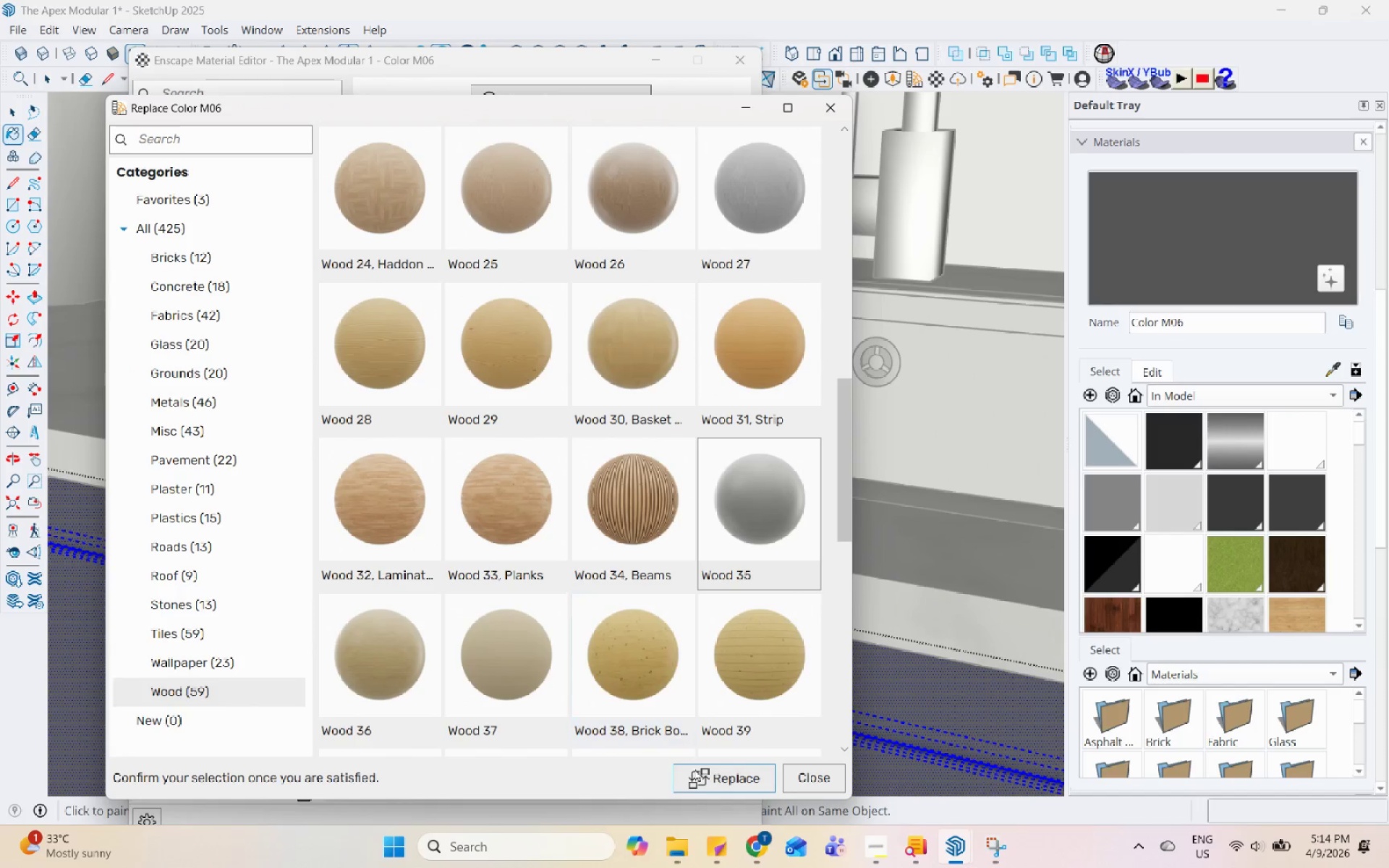 
left_click([705, 783])
 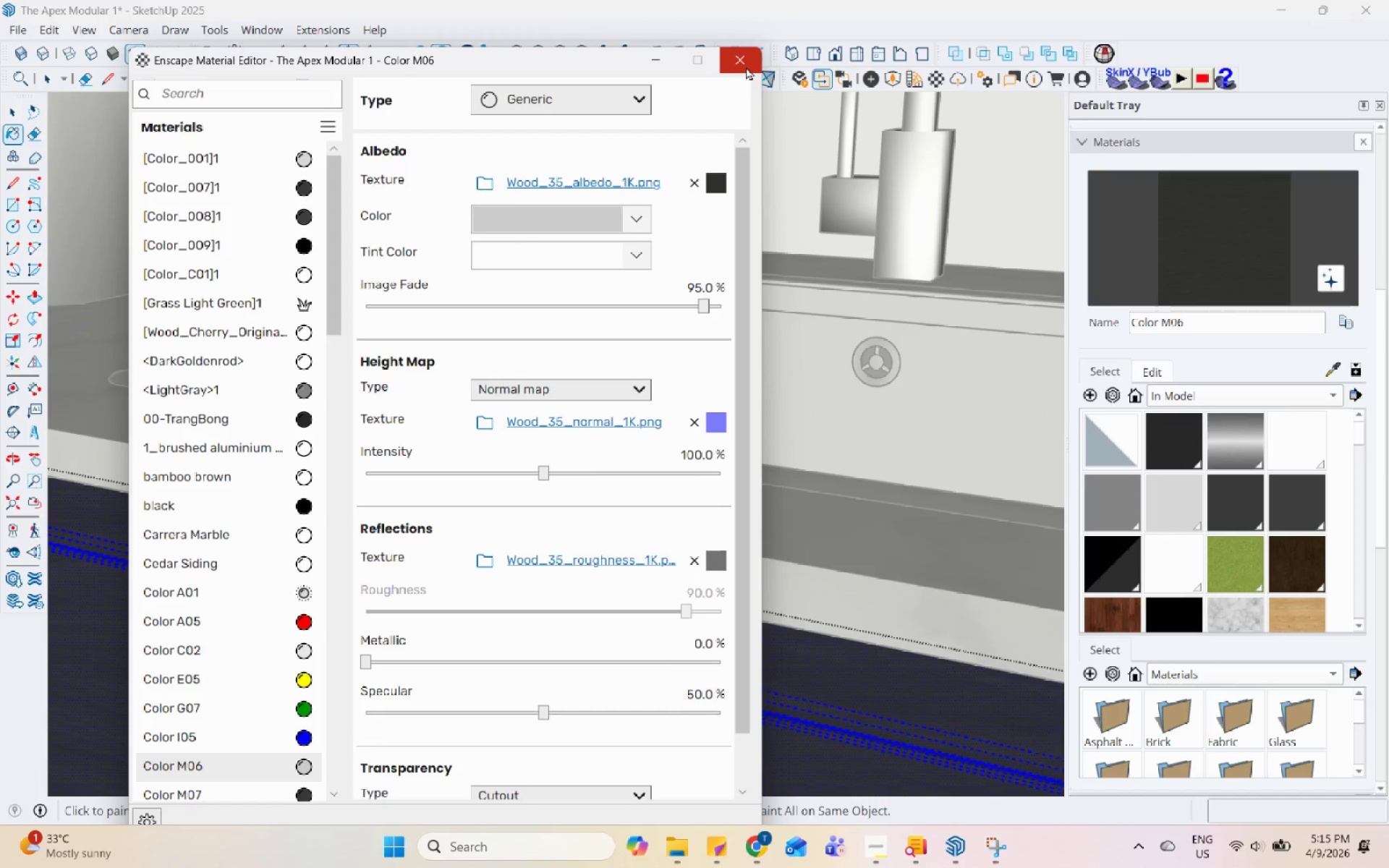 
left_click([746, 66])
 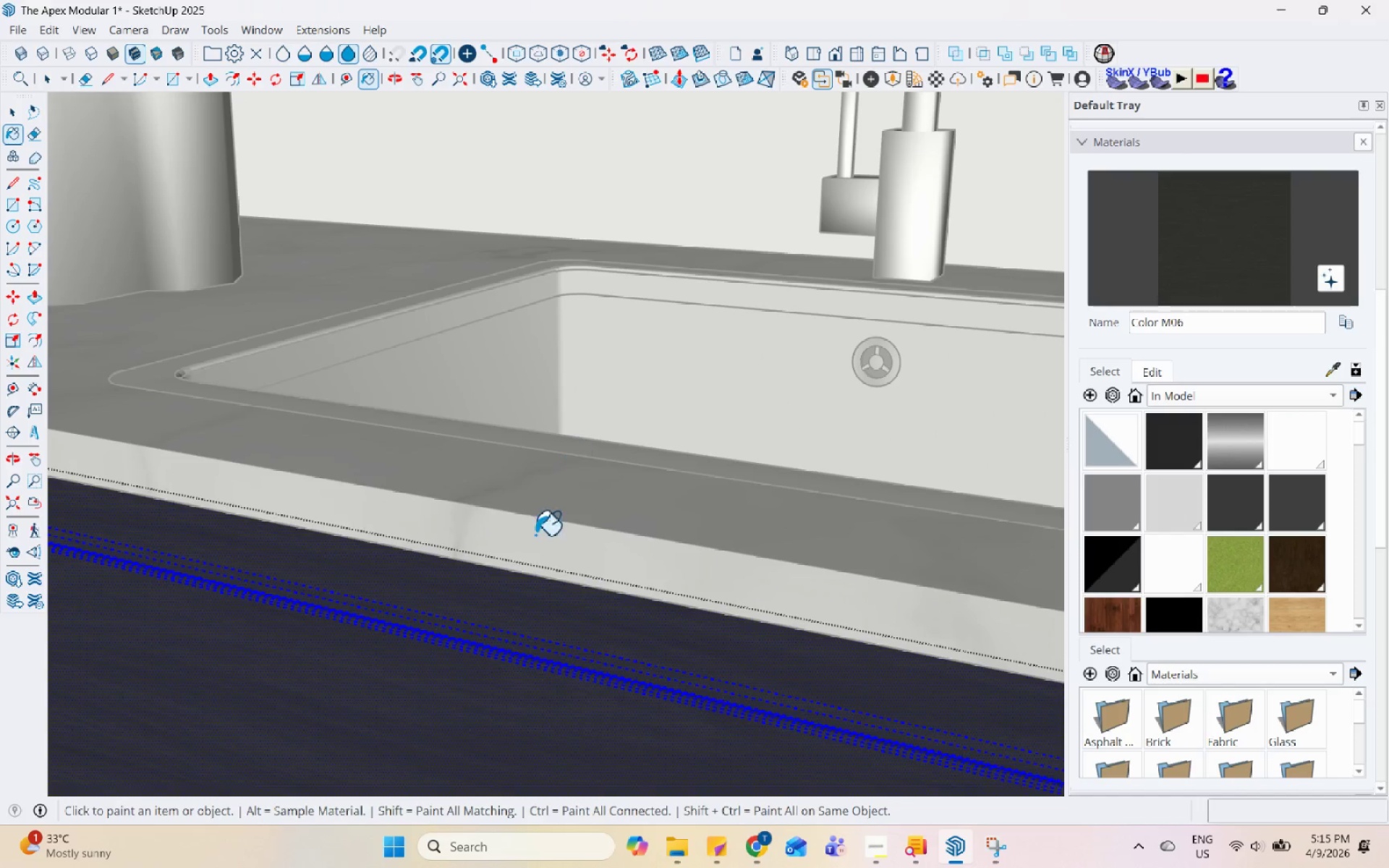 
scroll: coordinate [532, 546], scroll_direction: down, amount: 1.0
 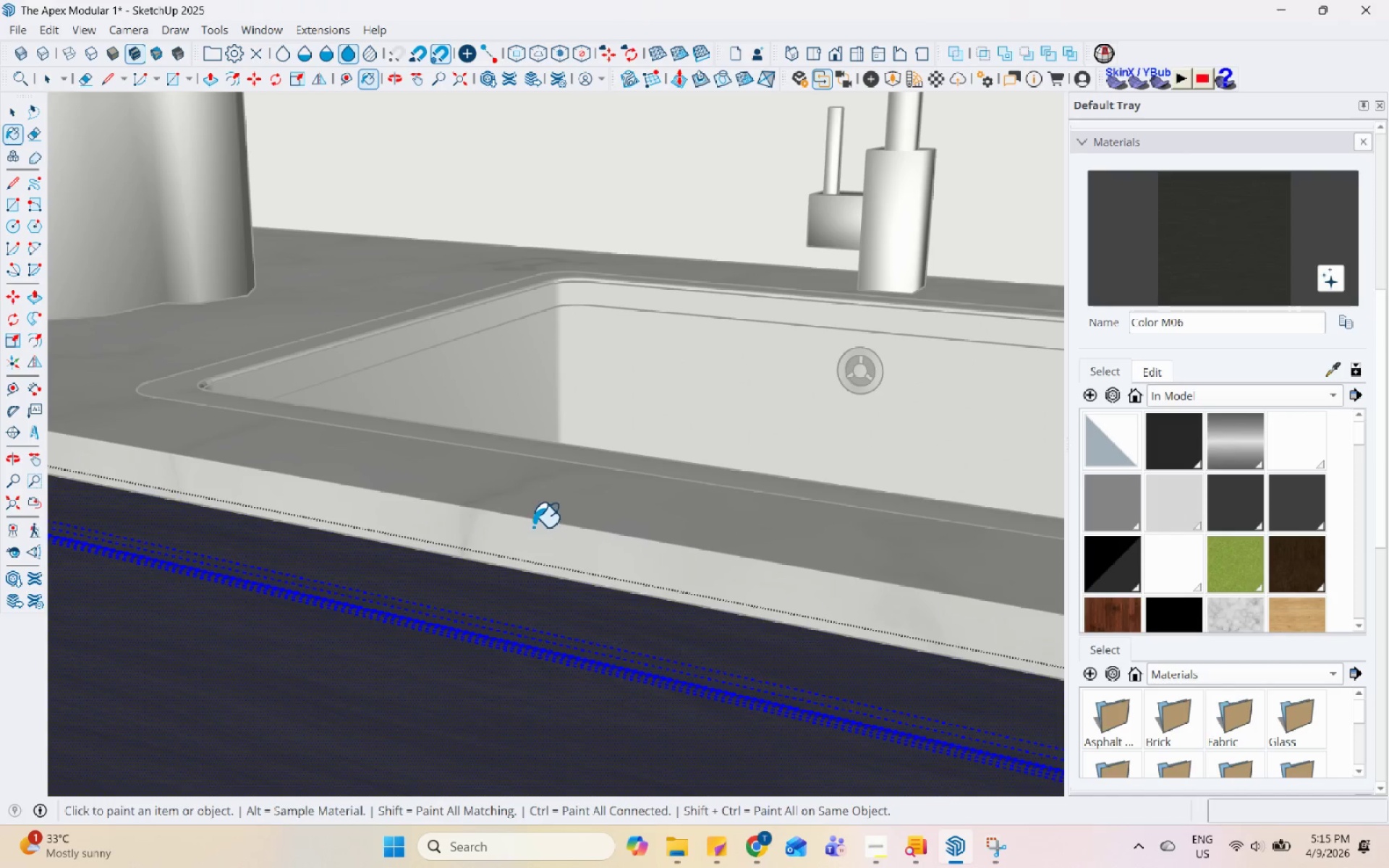 
key(Space)
 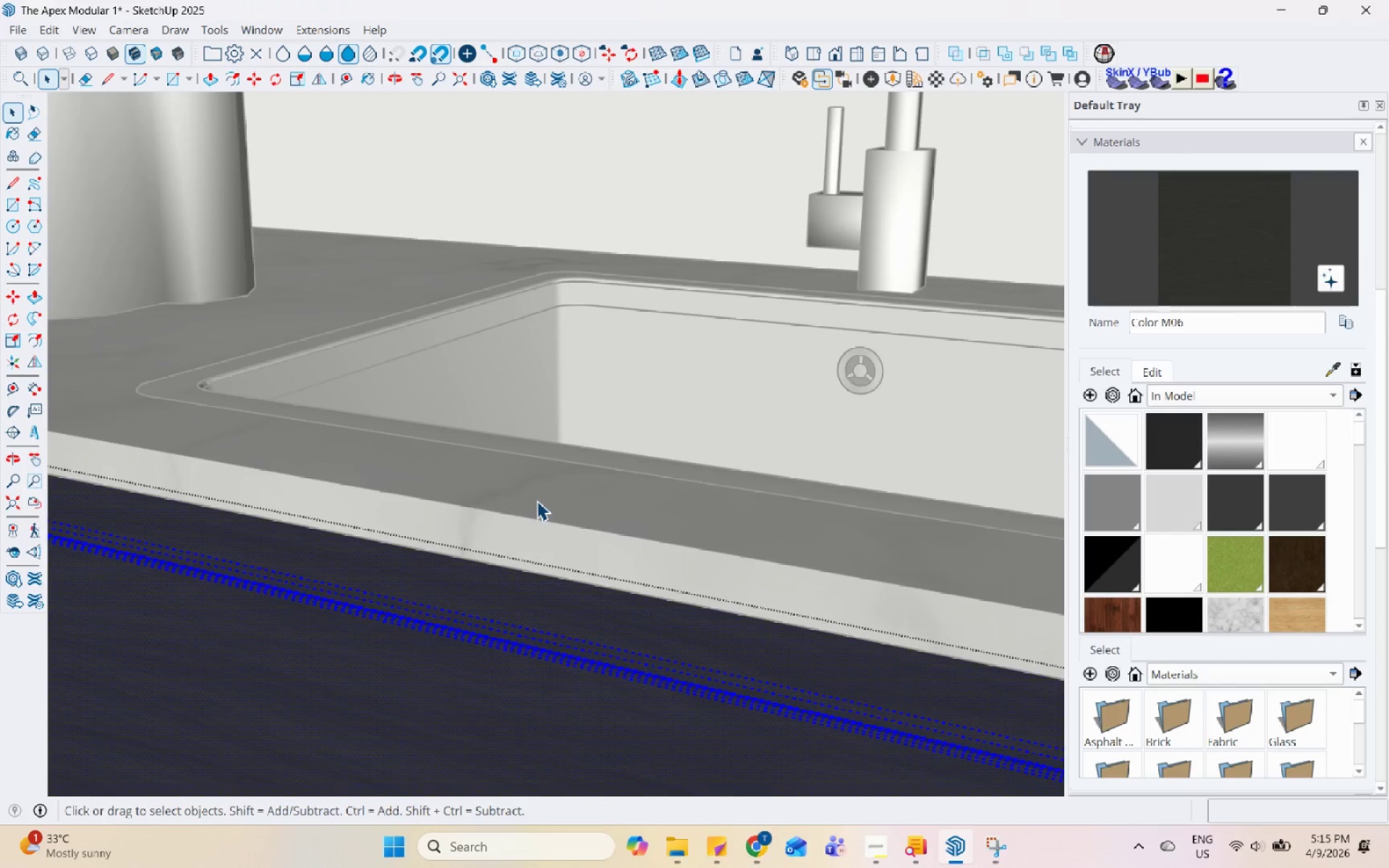 
double_click([537, 501])
 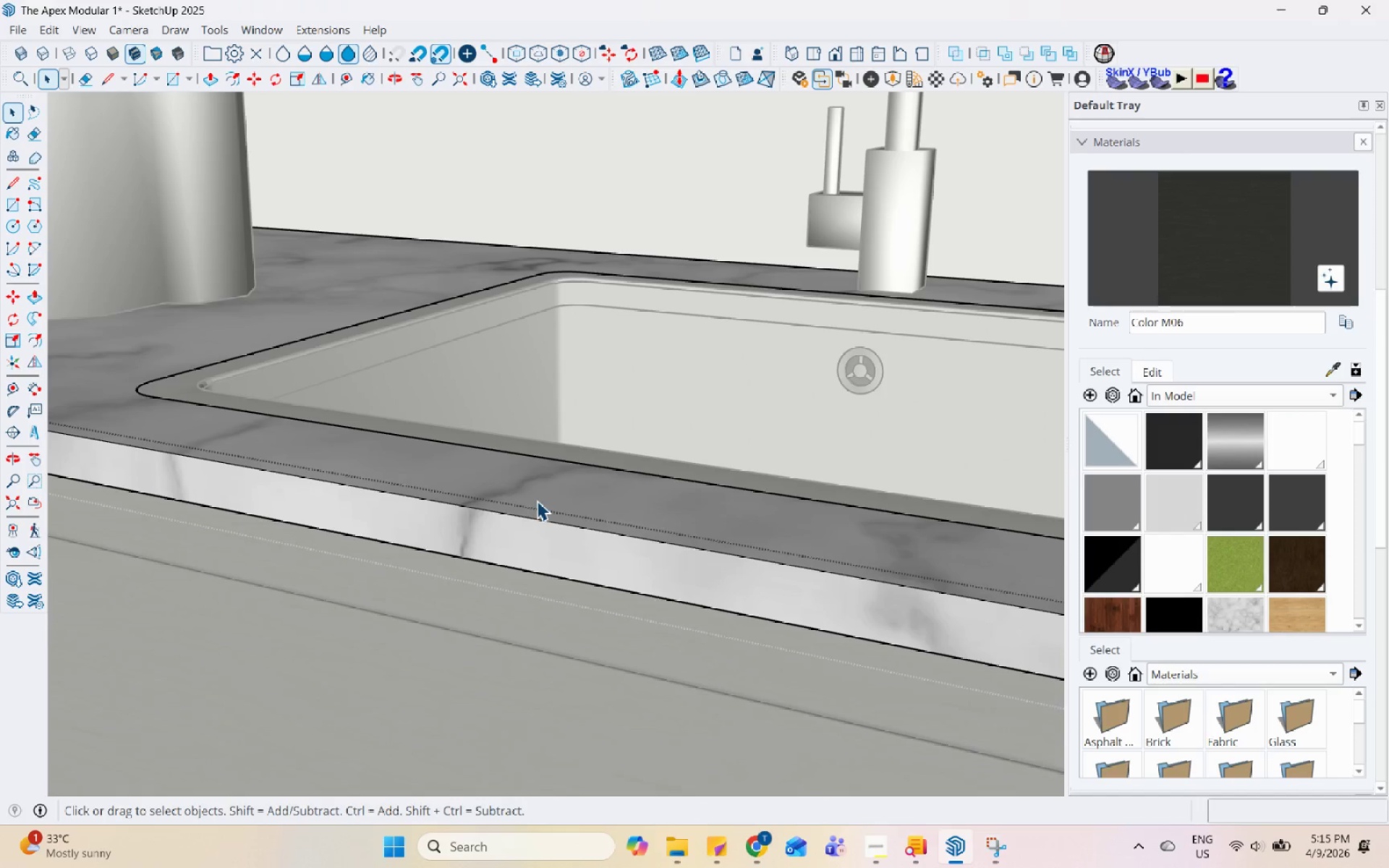 
triple_click([537, 501])
 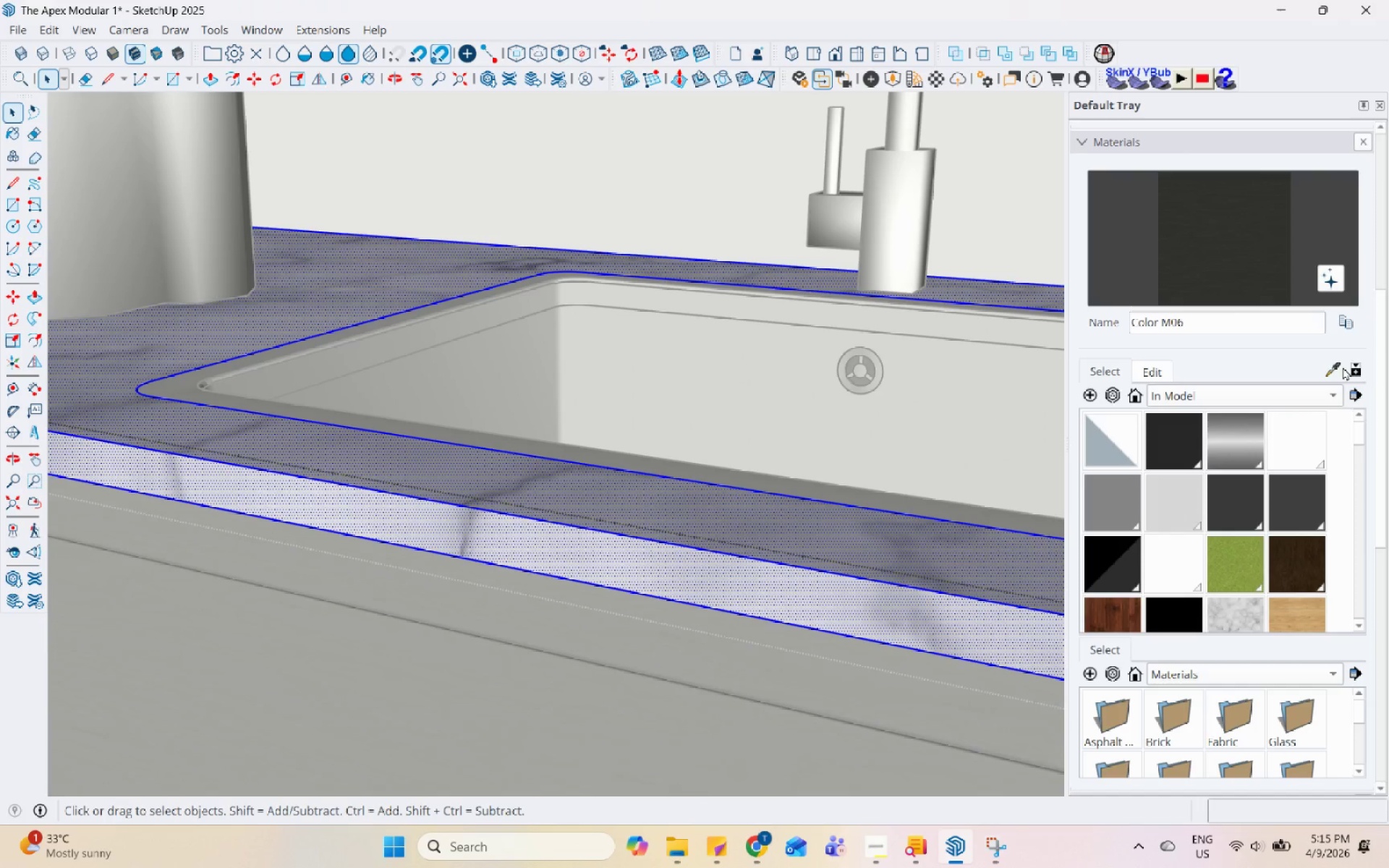 
left_click([1337, 365])
 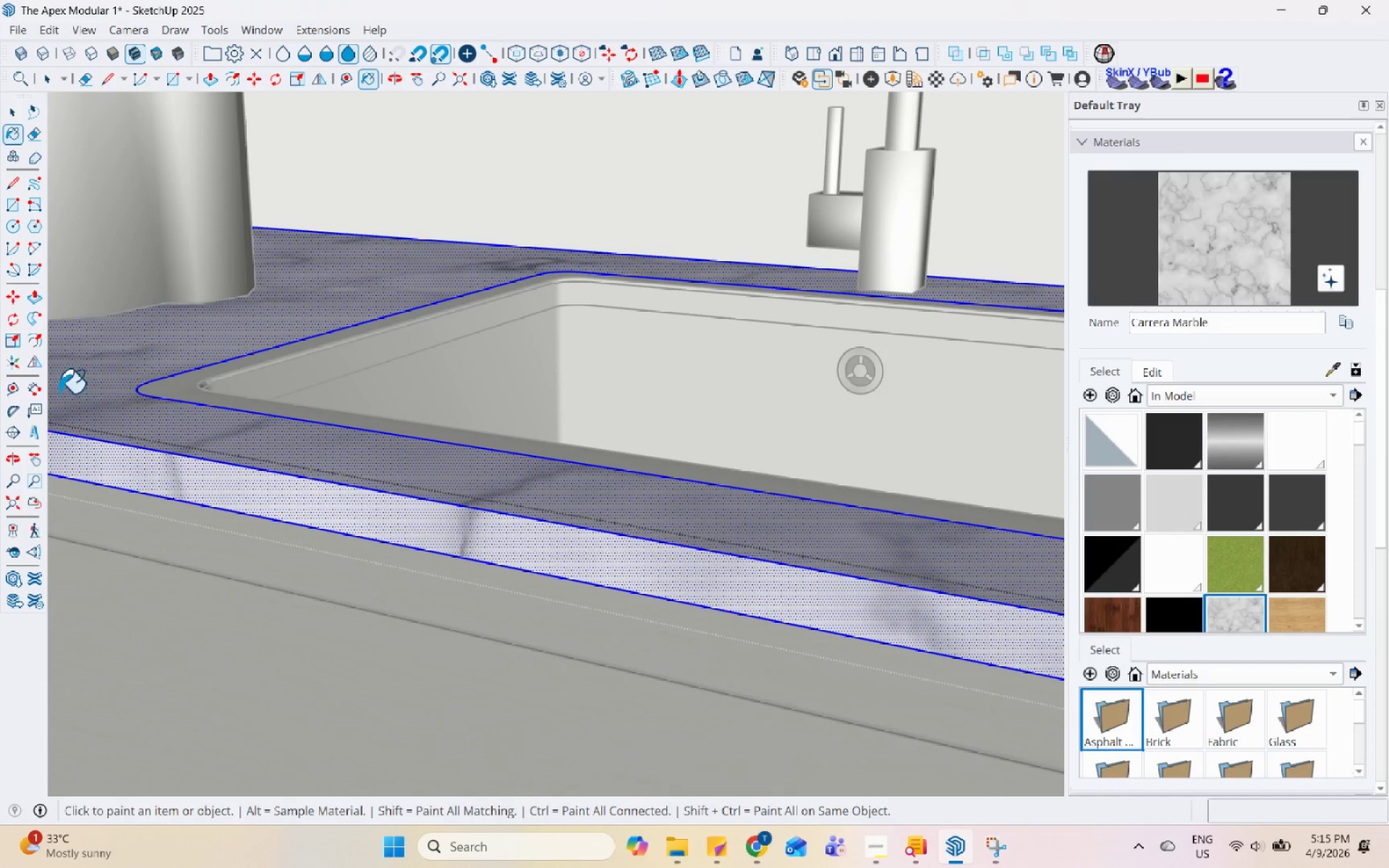 
left_click([937, 85])
 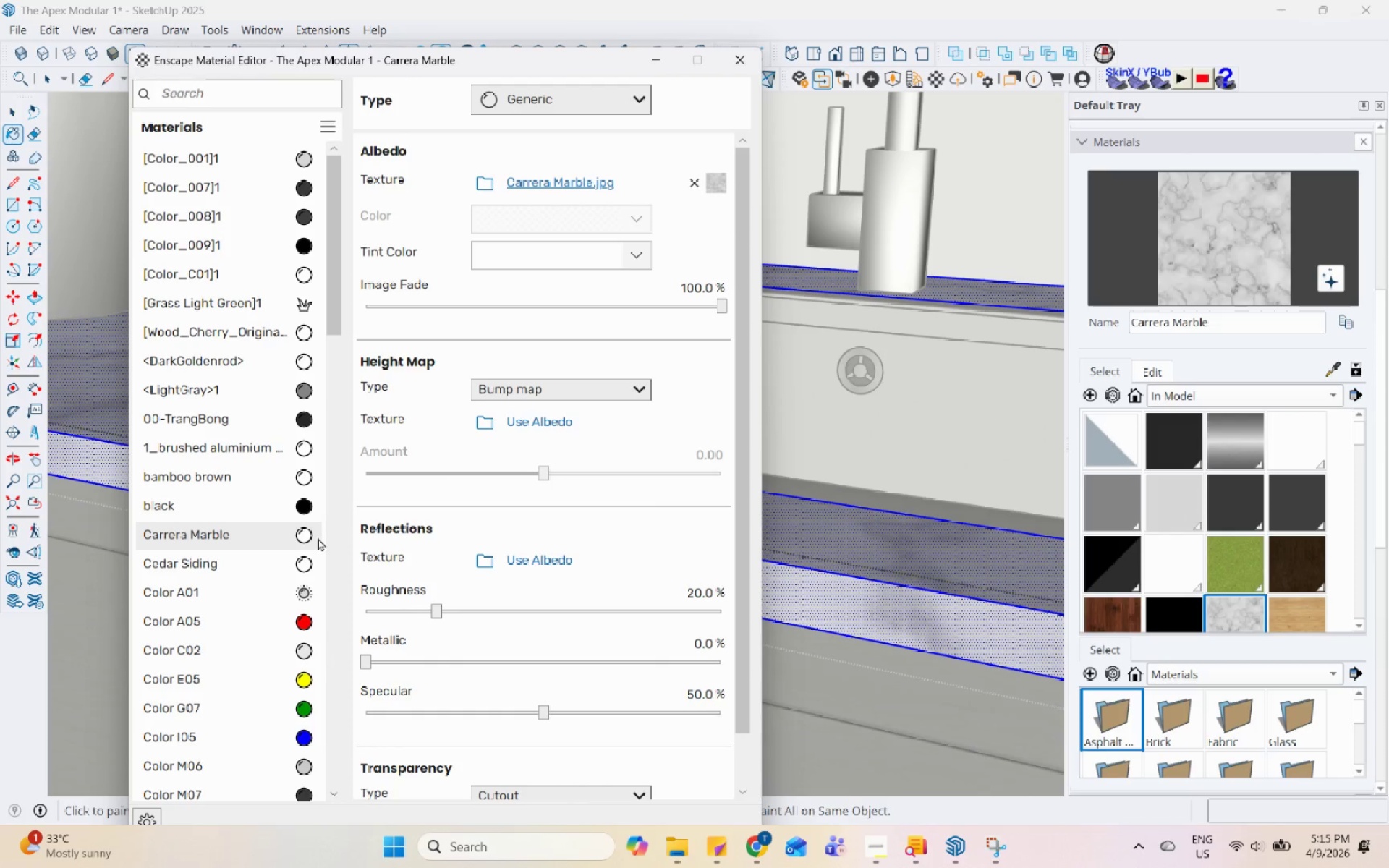 
left_click([305, 540])
 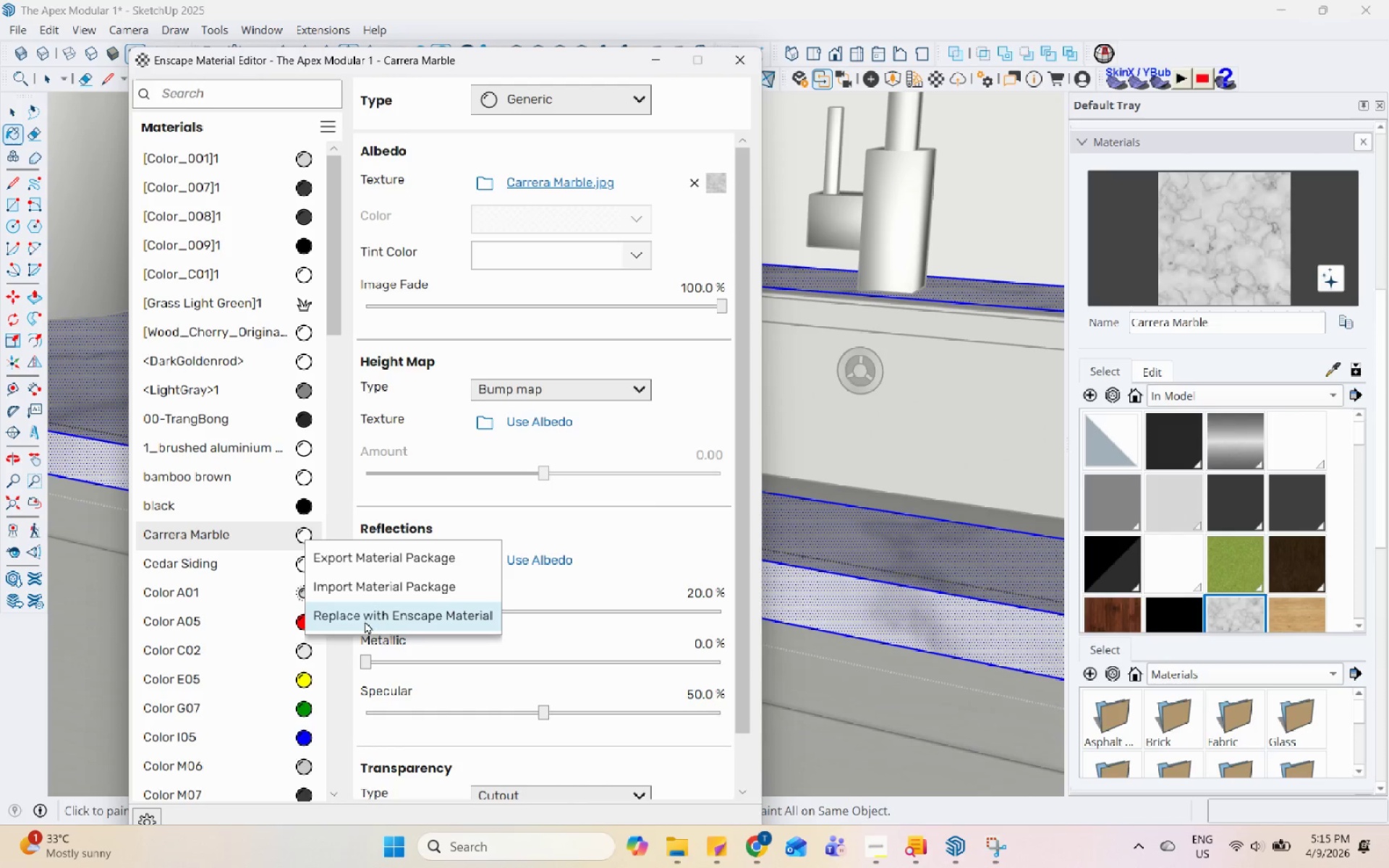 
left_click([365, 620])
 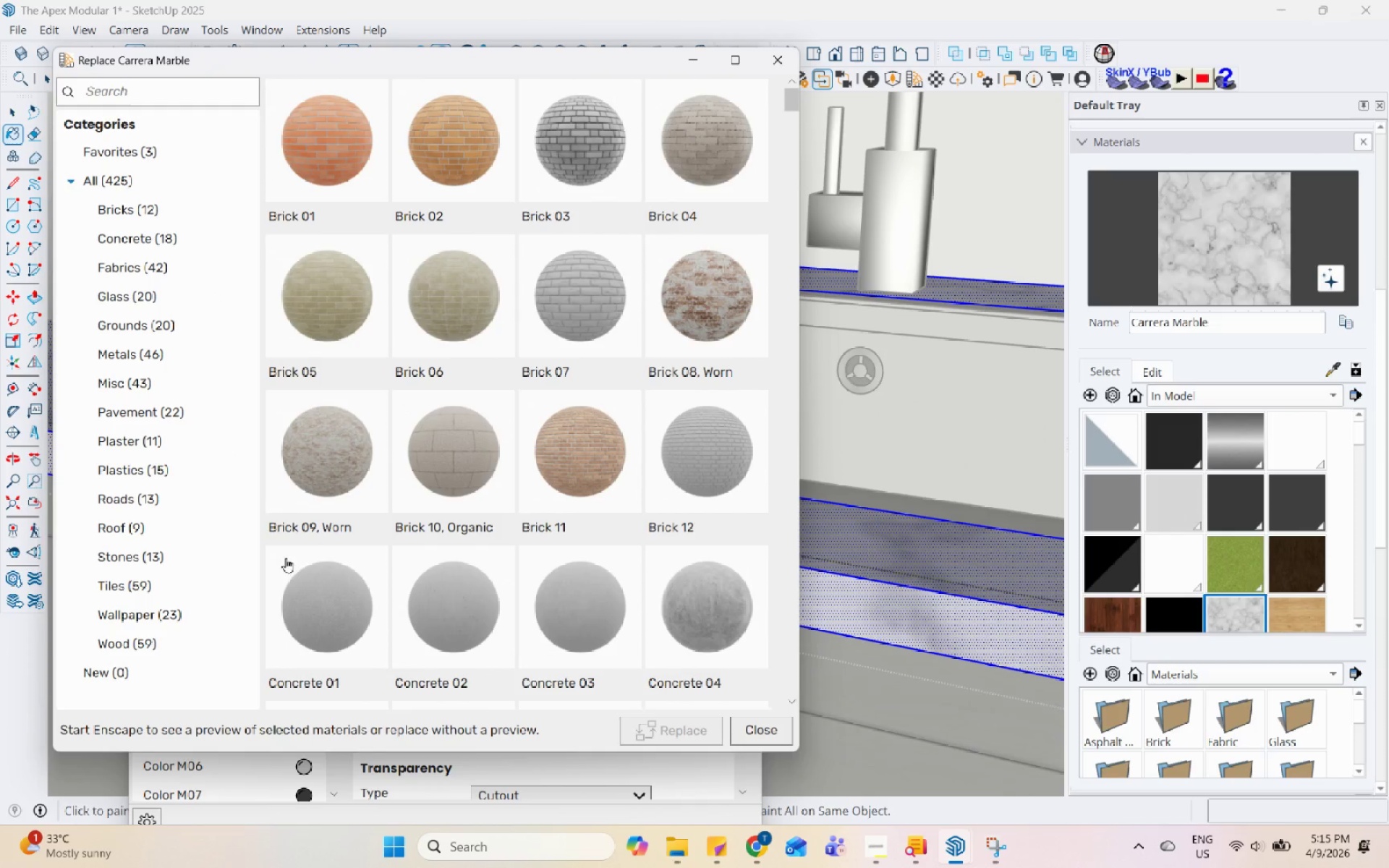 
left_click([174, 567])
 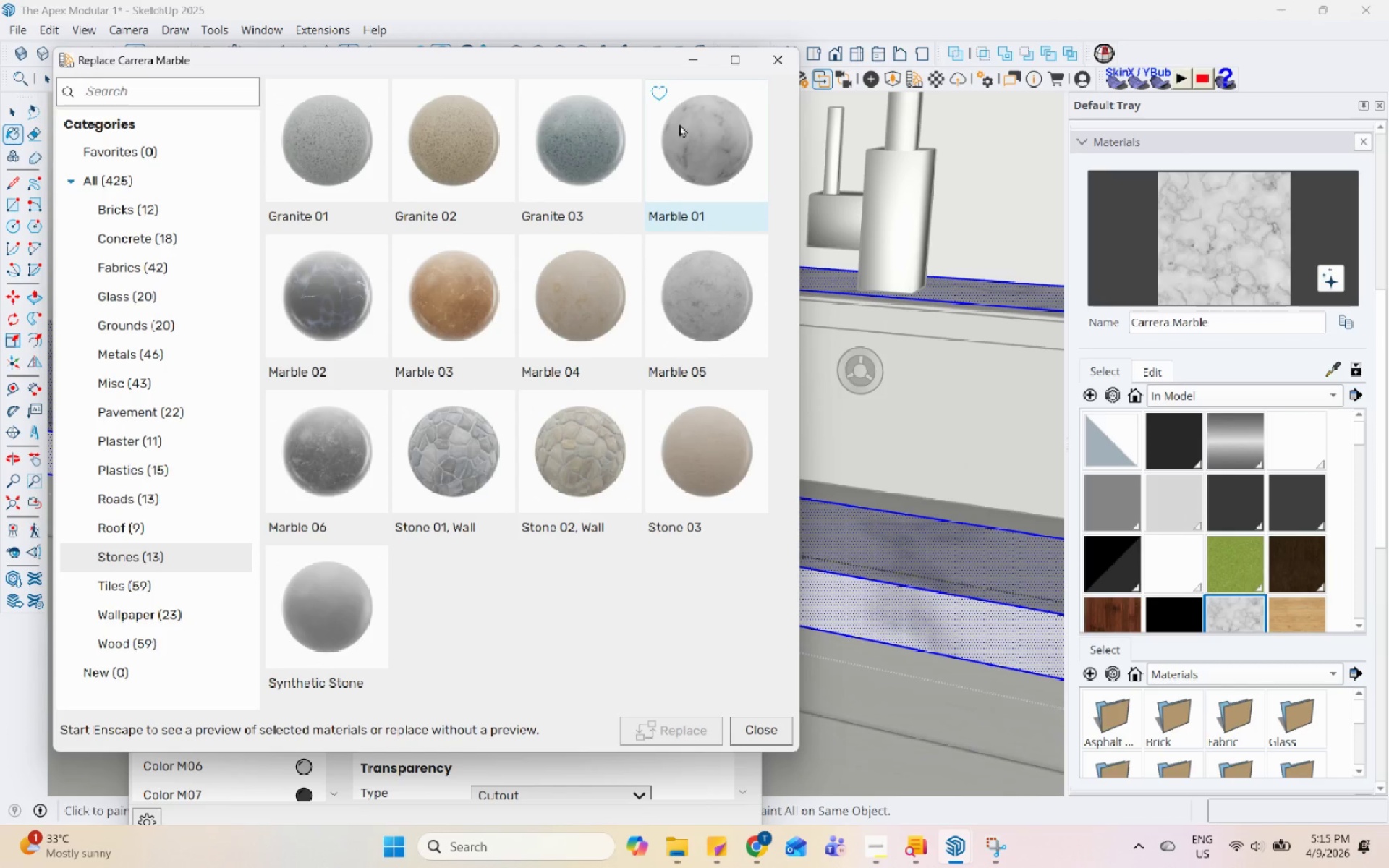 
left_click([749, 318])
 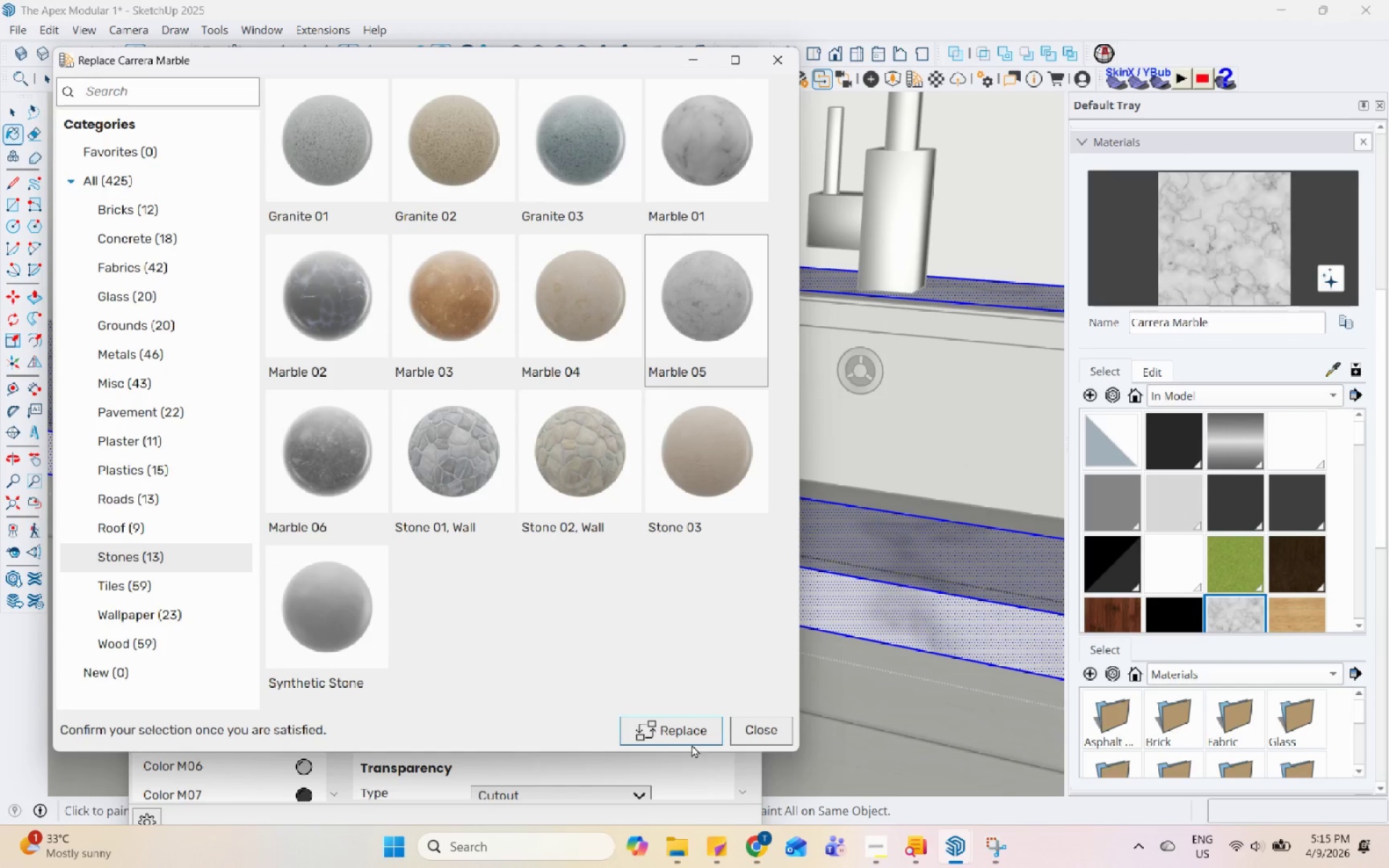 
left_click([694, 733])
 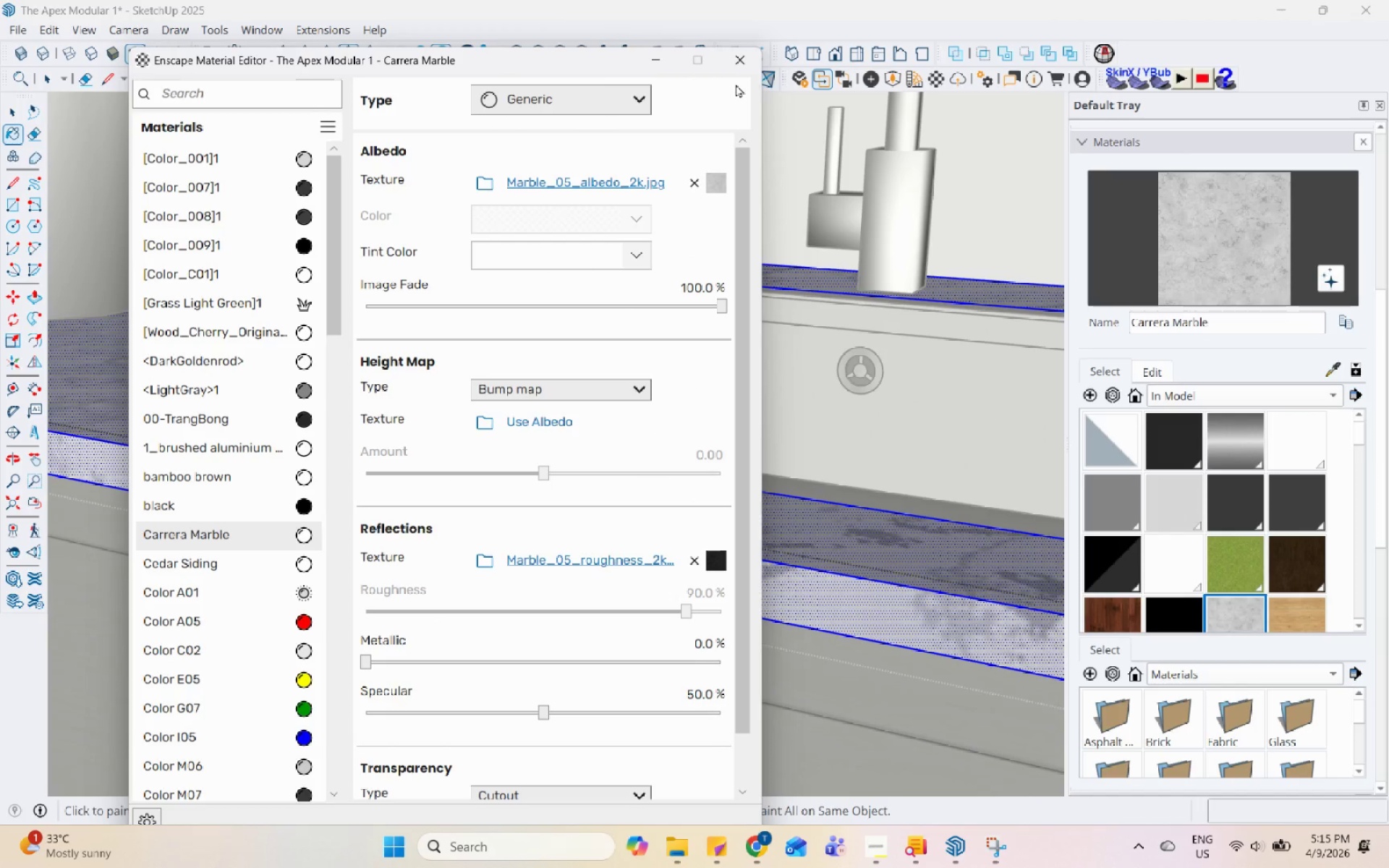 
left_click([735, 66])
 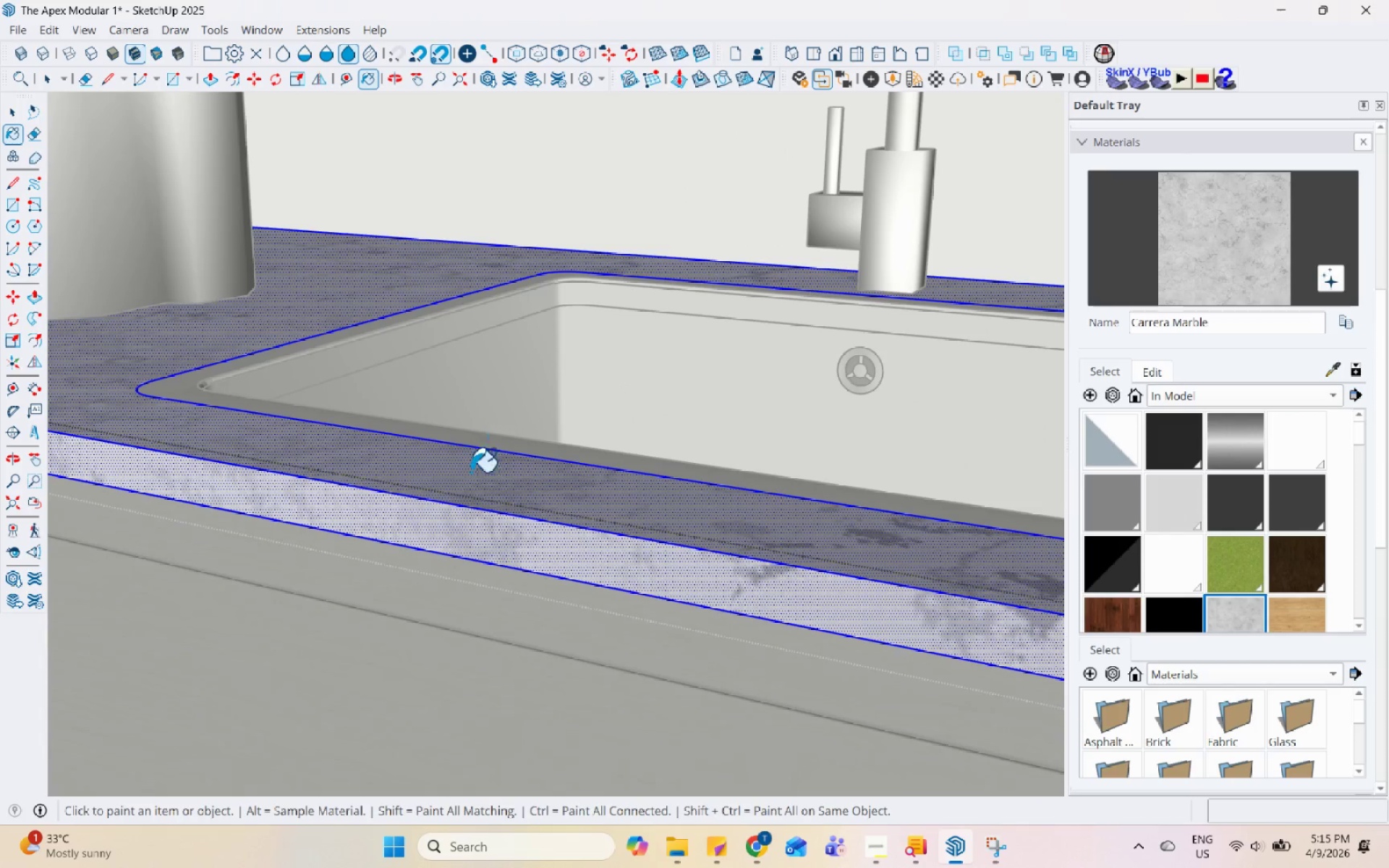 
scroll: coordinate [443, 518], scroll_direction: down, amount: 2.0
 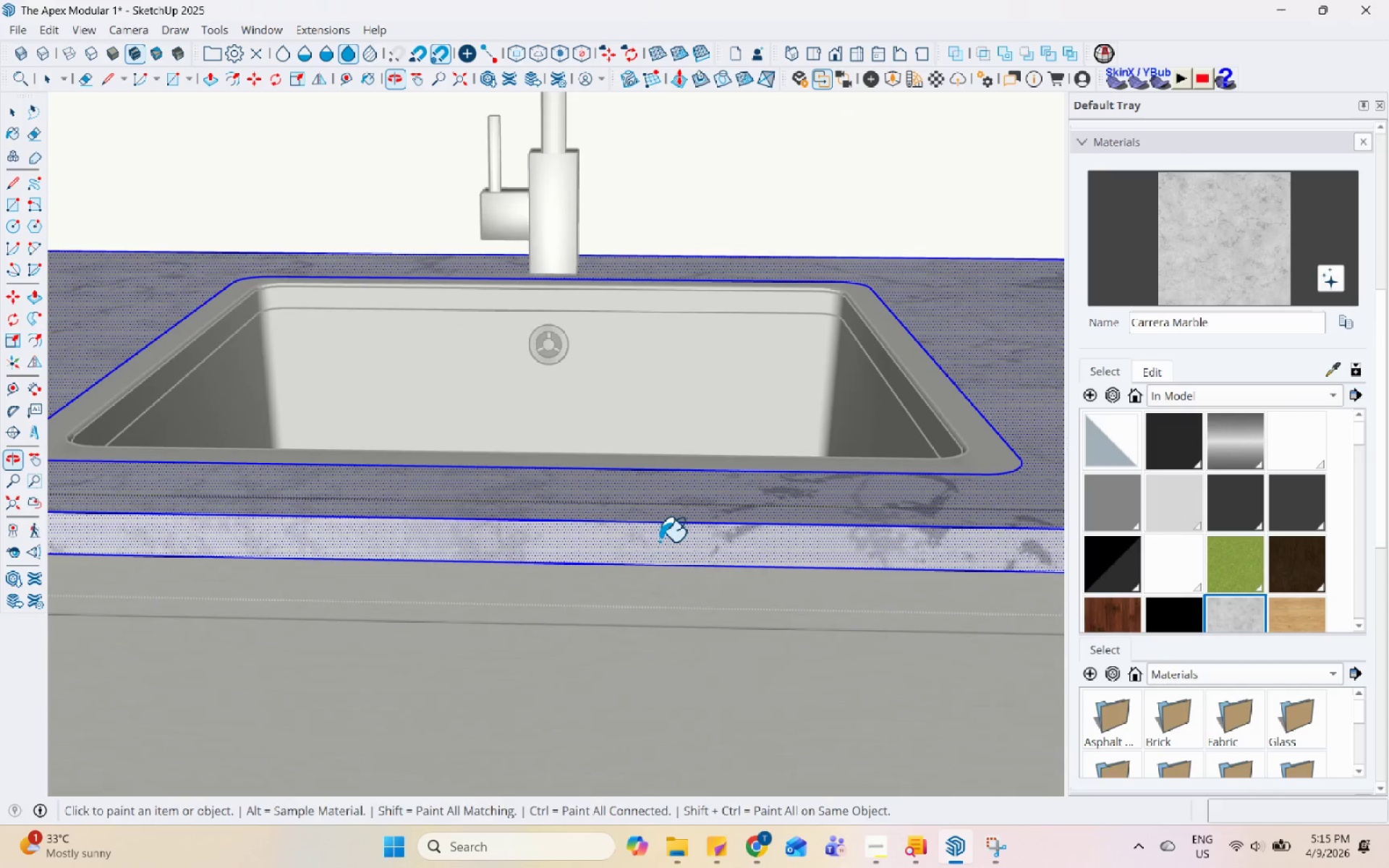 
key(H)
 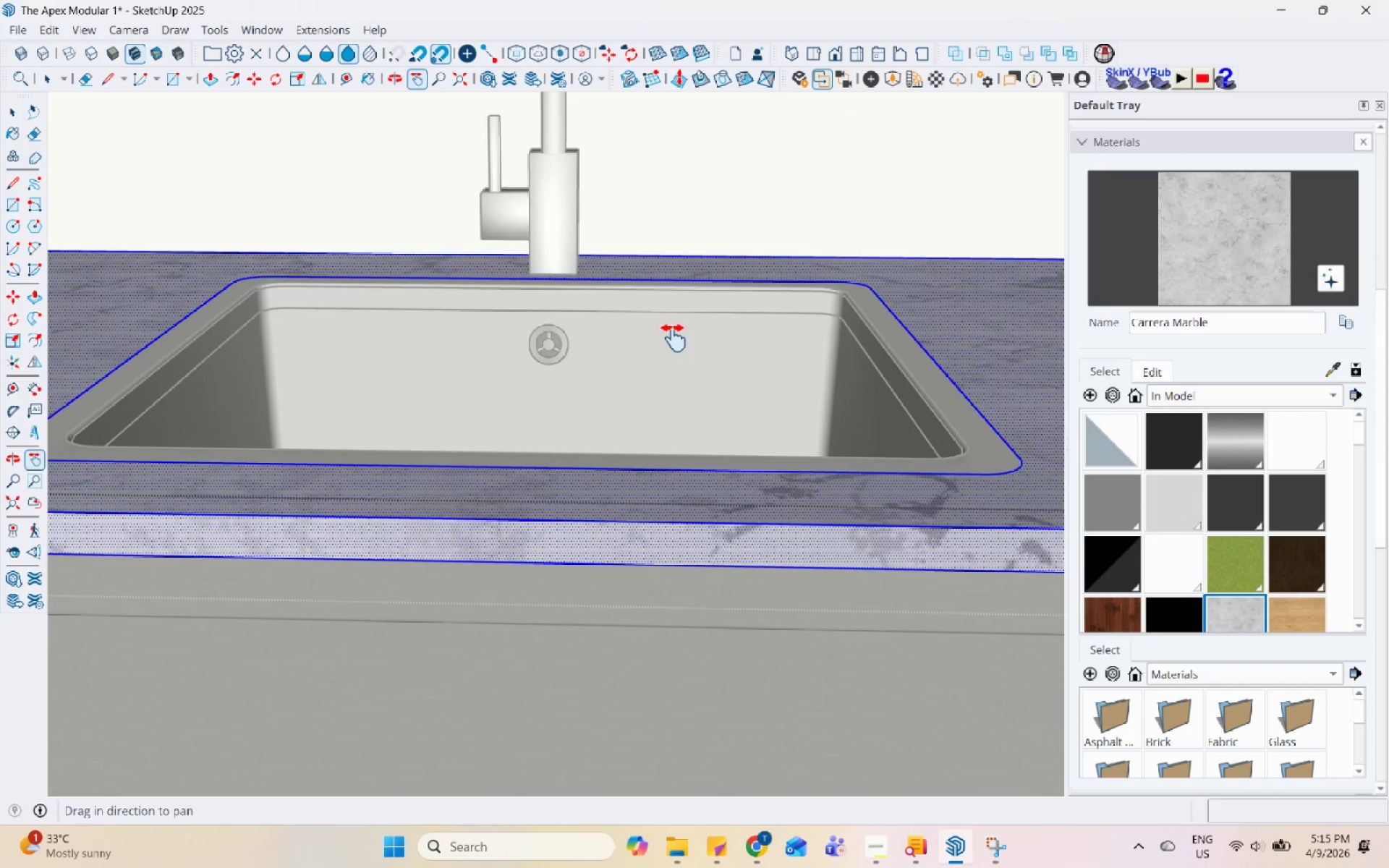 
left_click_drag(start_coordinate=[674, 334], to_coordinate=[652, 726])
 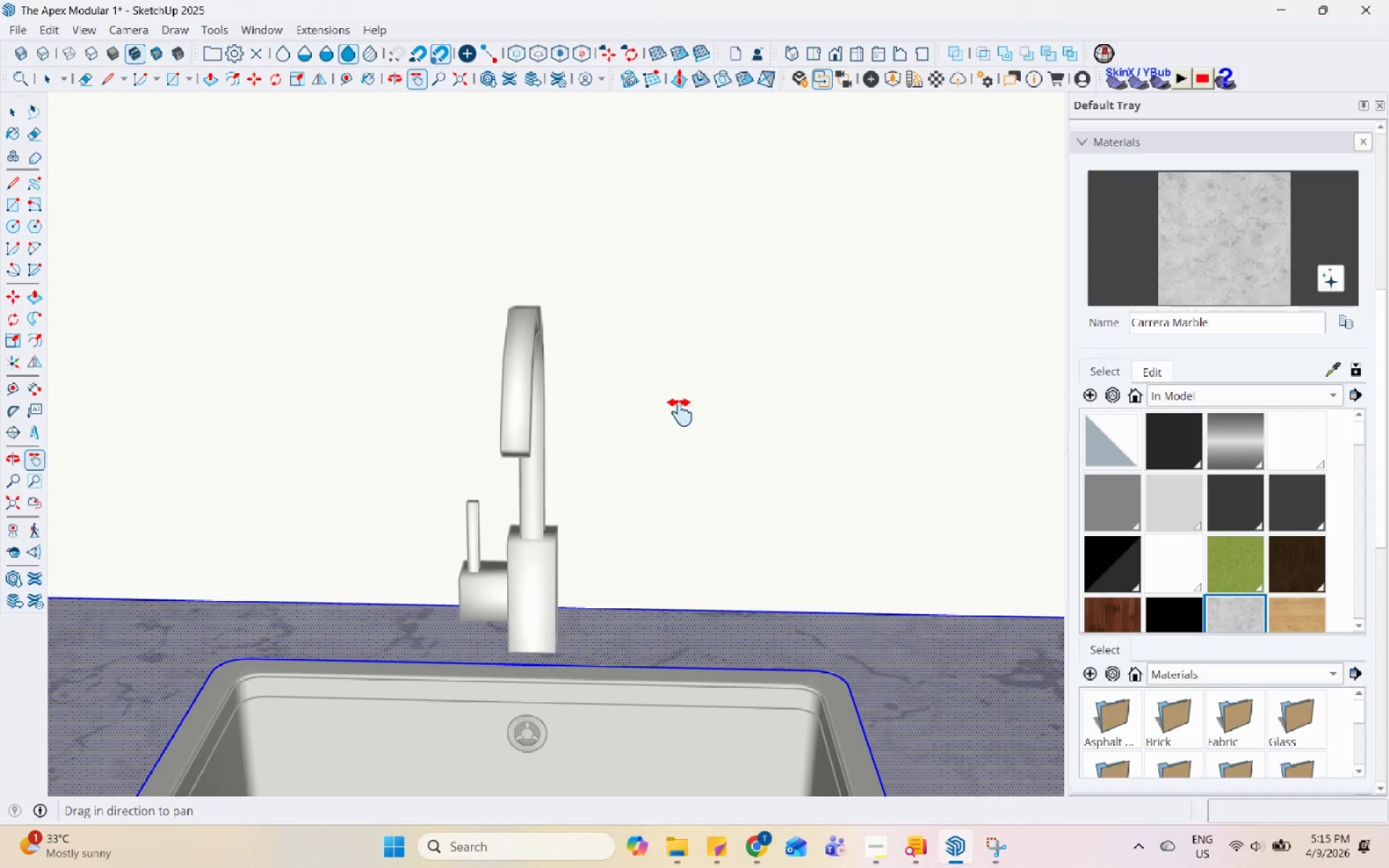 
left_click_drag(start_coordinate=[682, 393], to_coordinate=[680, 670])
 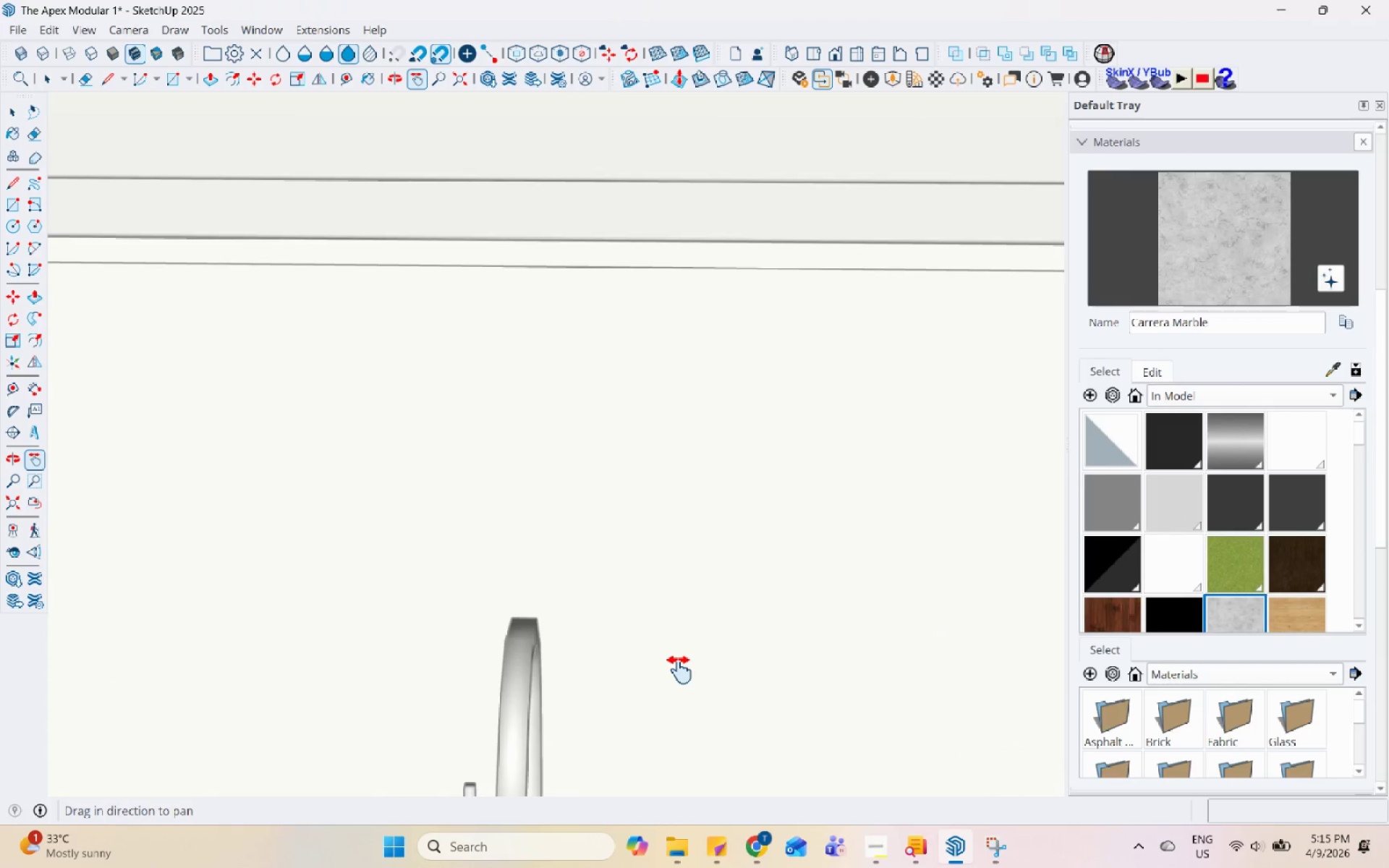 
scroll: coordinate [679, 670], scroll_direction: down, amount: 5.0
 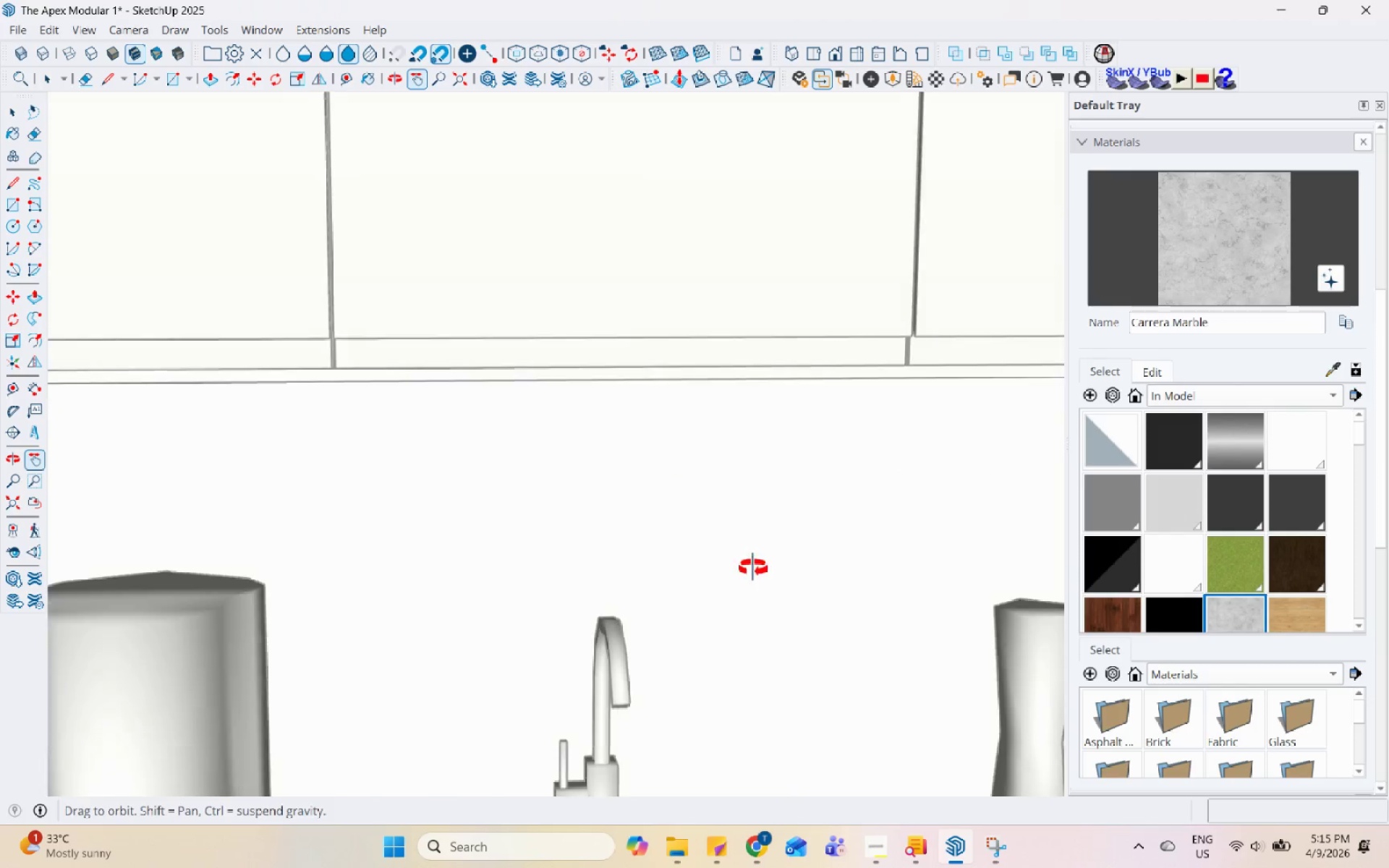 
key(Space)
 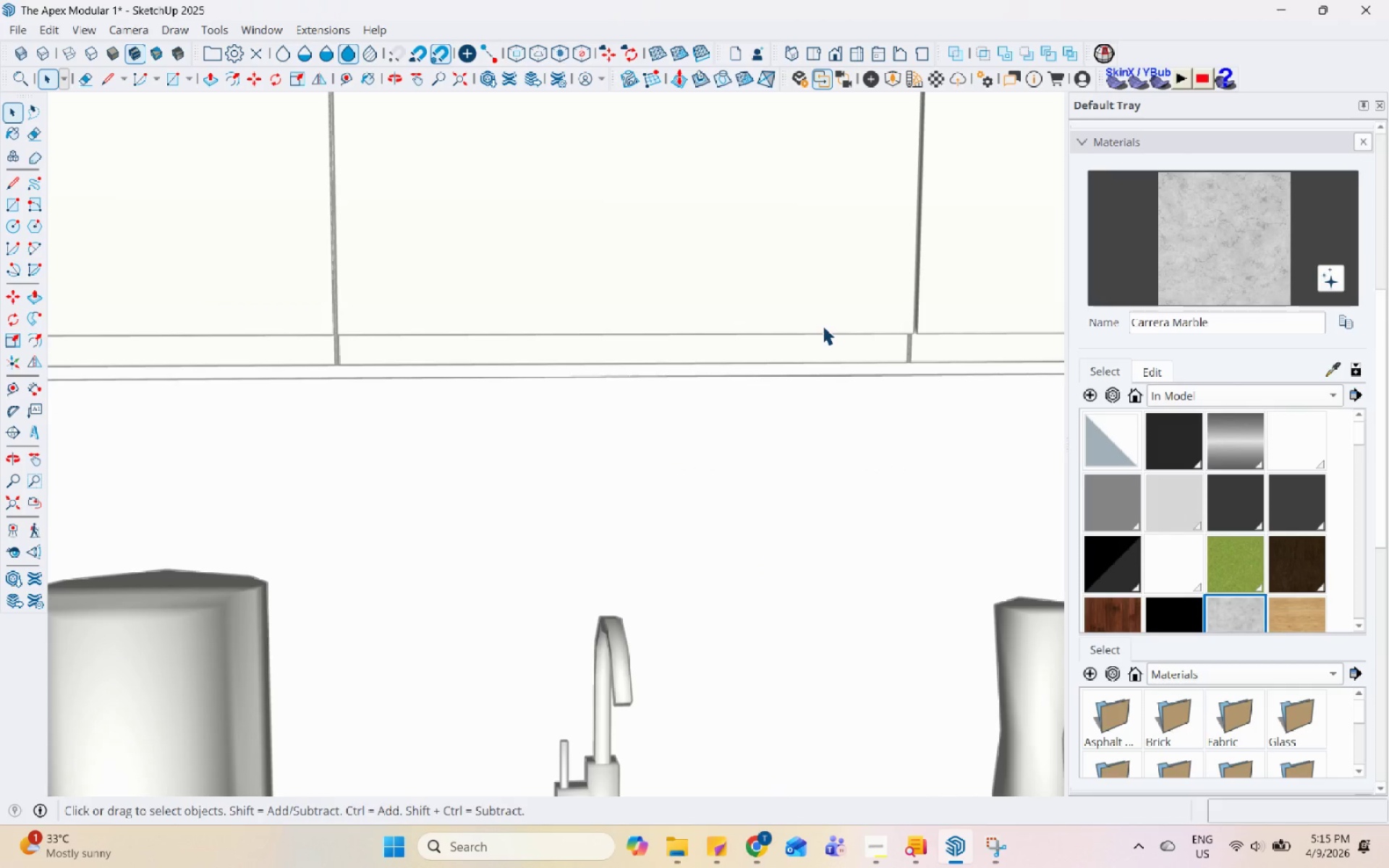 
double_click([823, 326])
 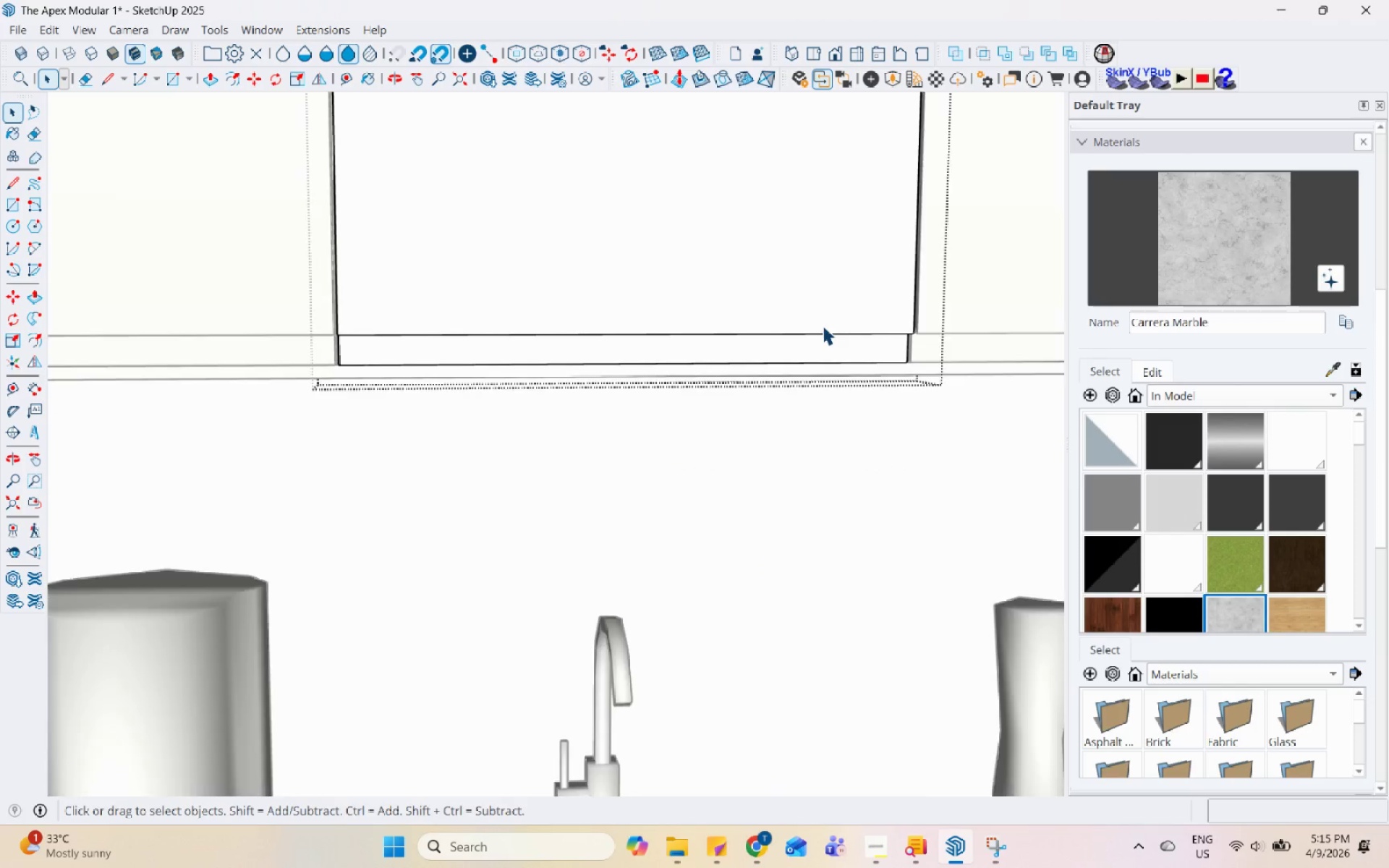 
triple_click([823, 326])
 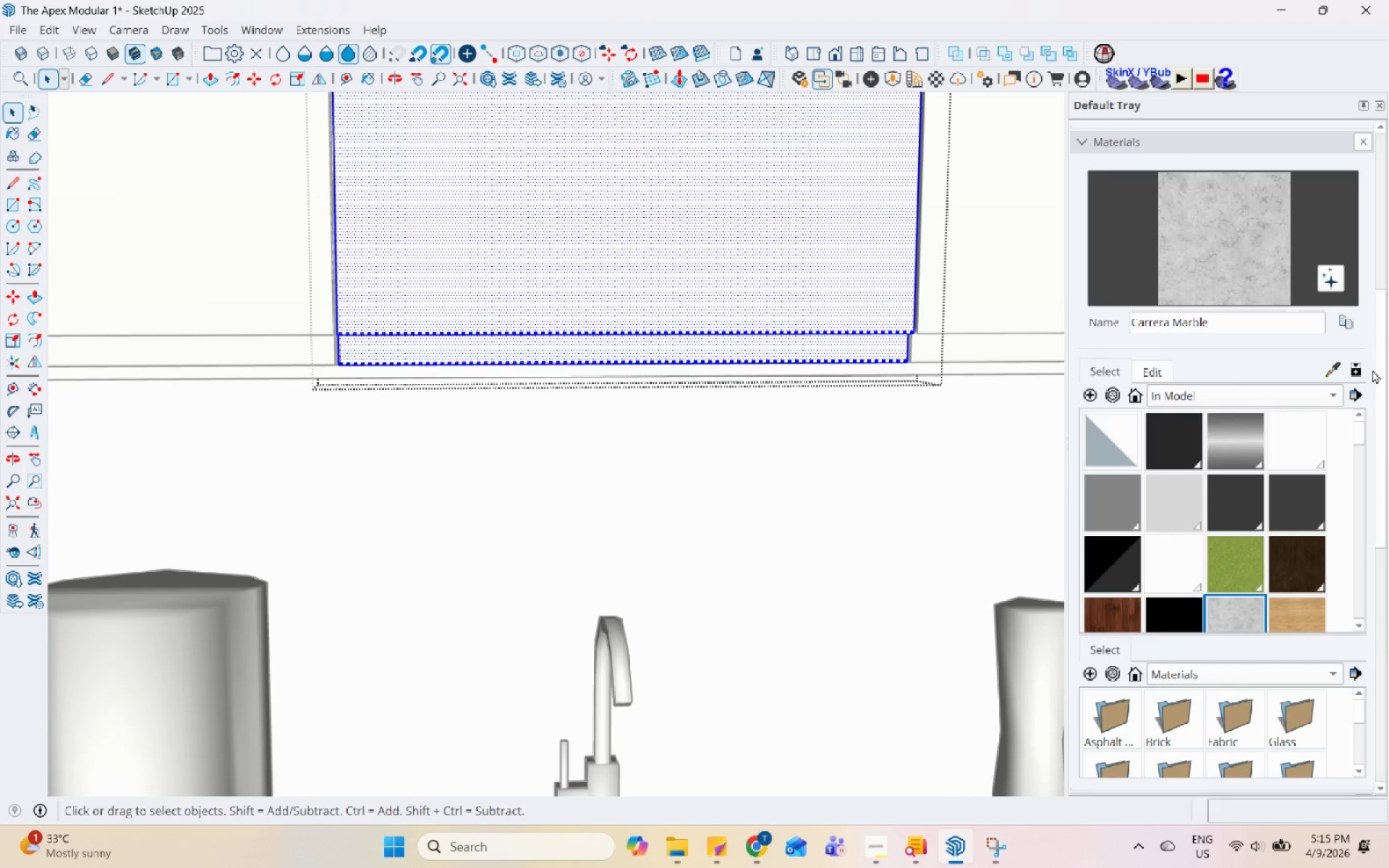 
left_click([1317, 365])
 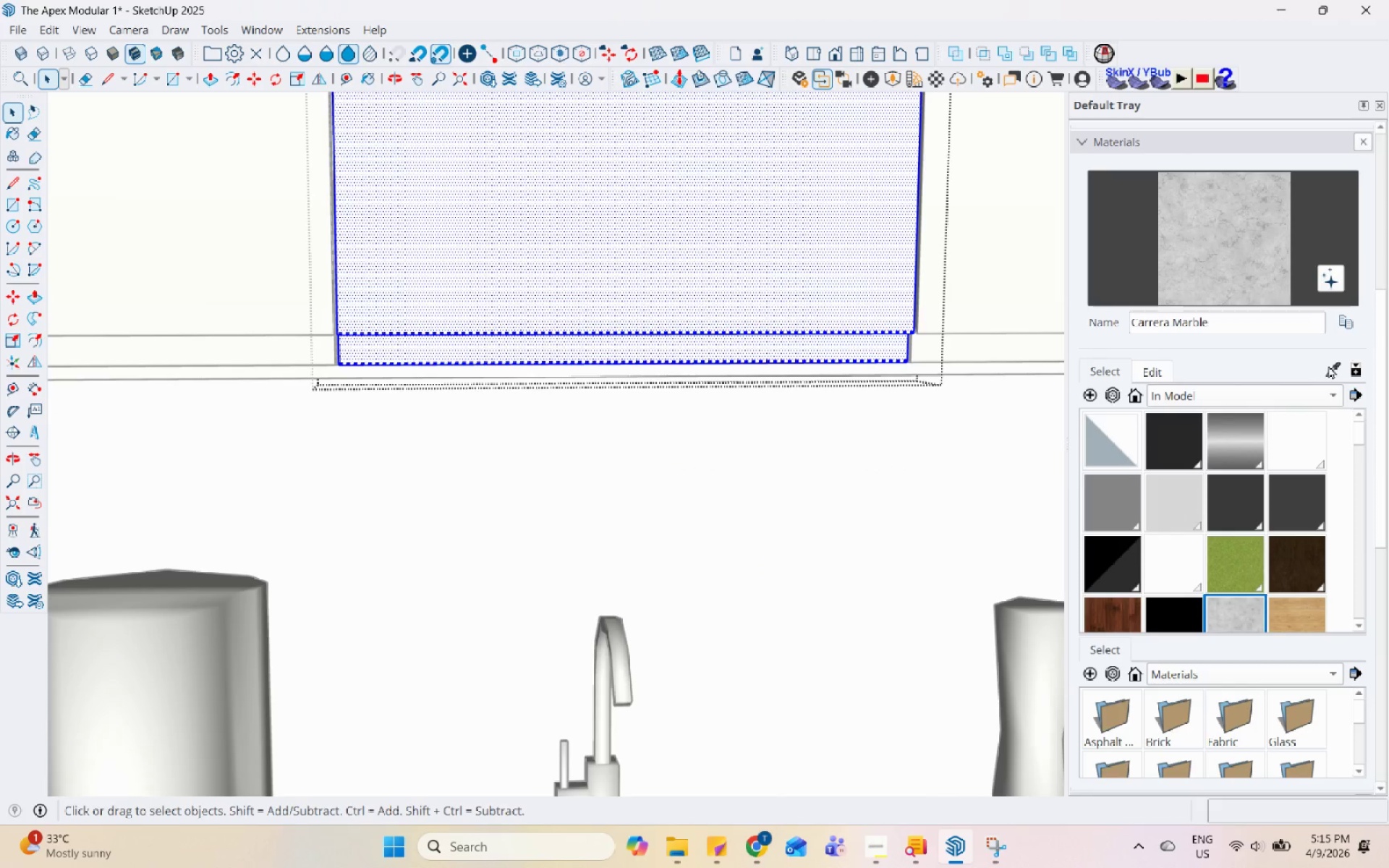 
double_click([797, 248])
 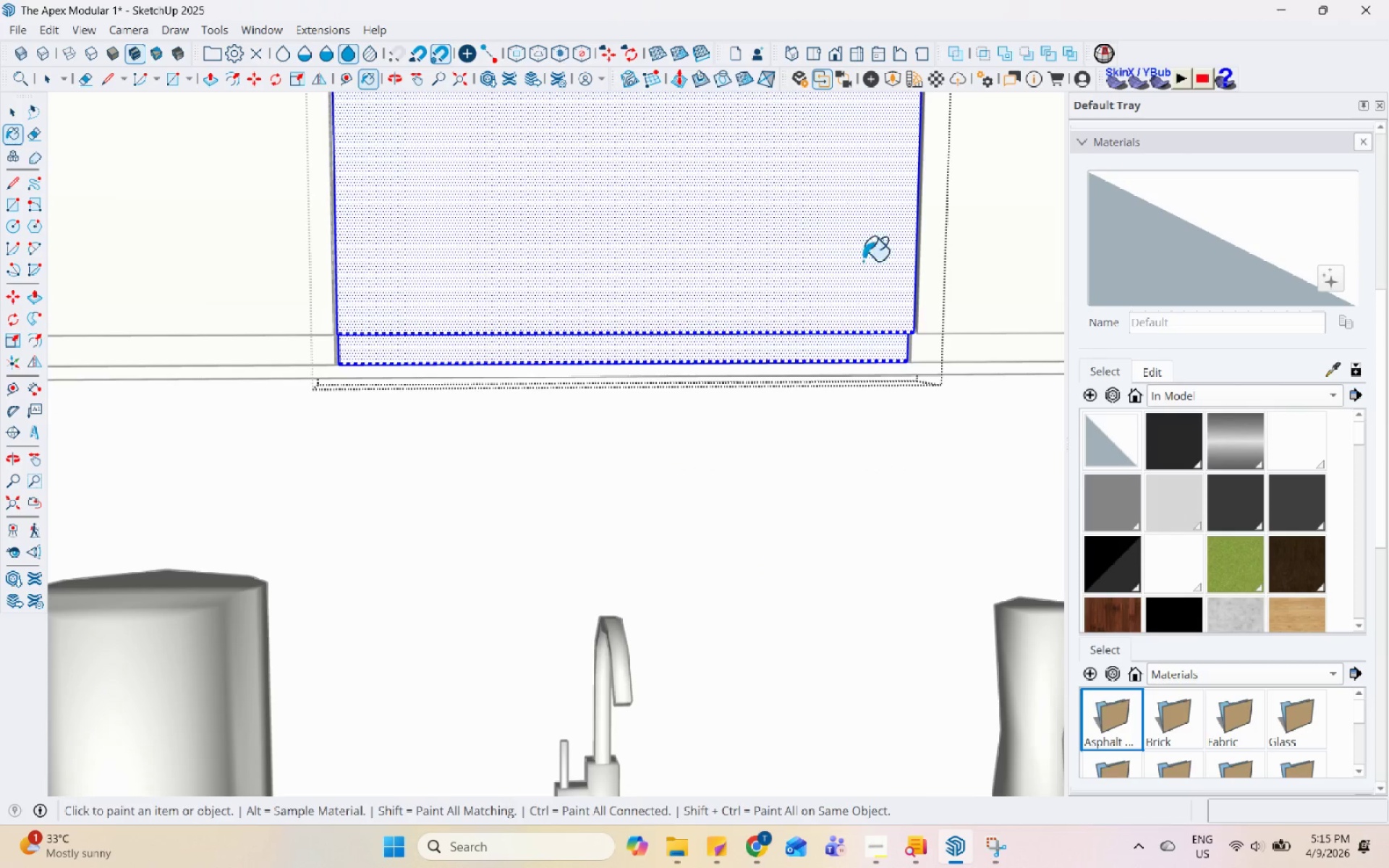 
key(Space)
 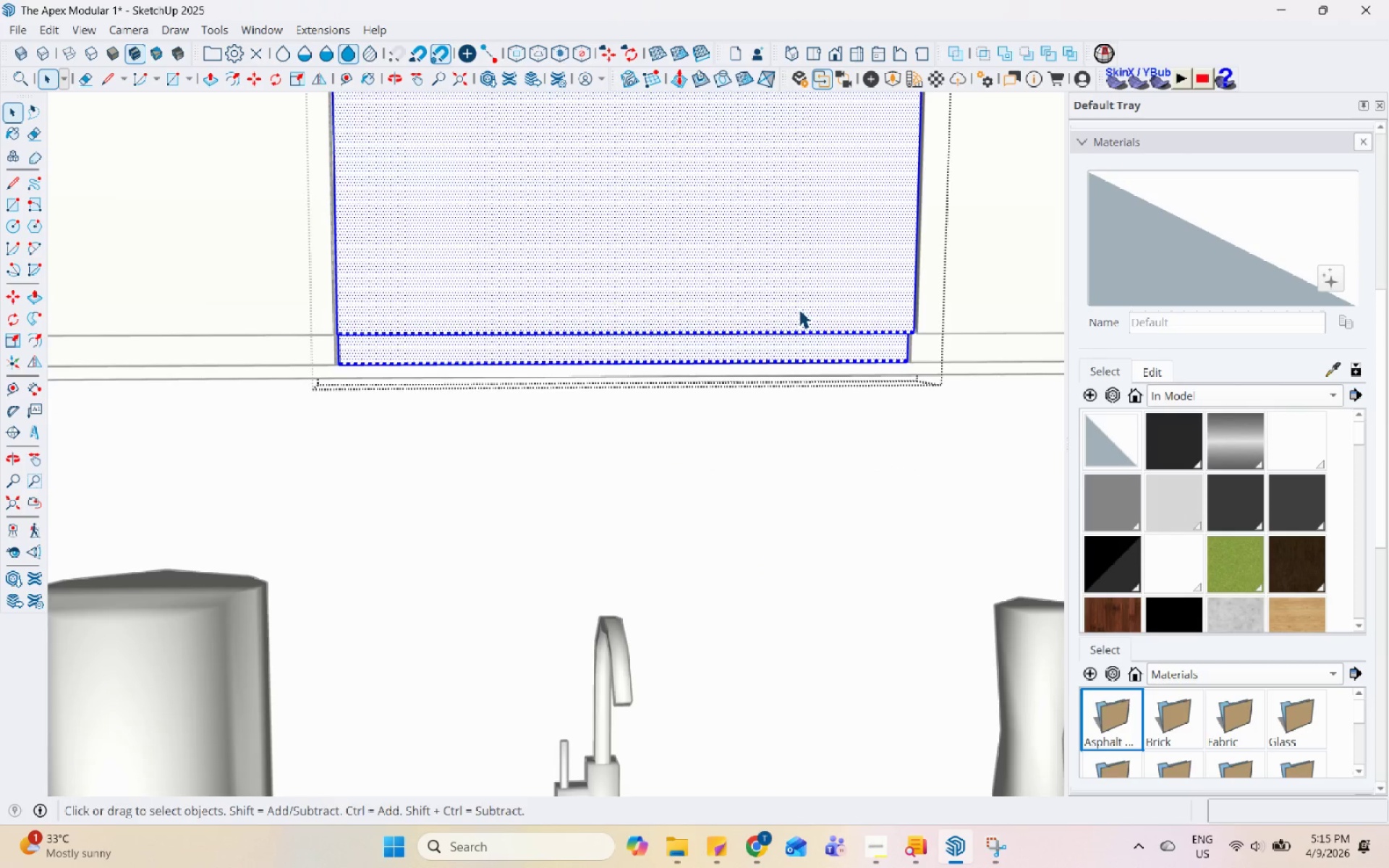 
scroll: coordinate [800, 308], scroll_direction: down, amount: 2.0
 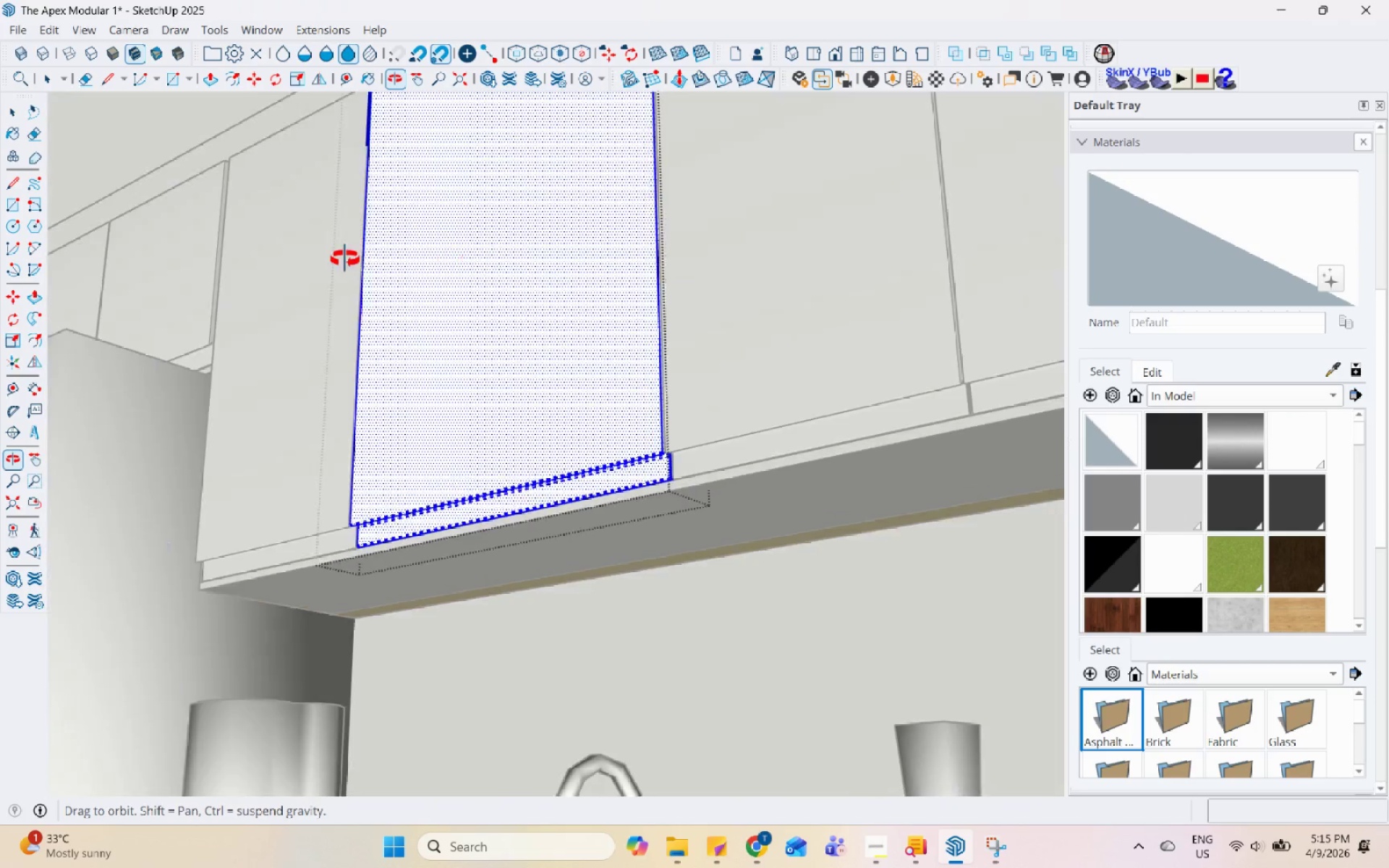 
key(Escape)
 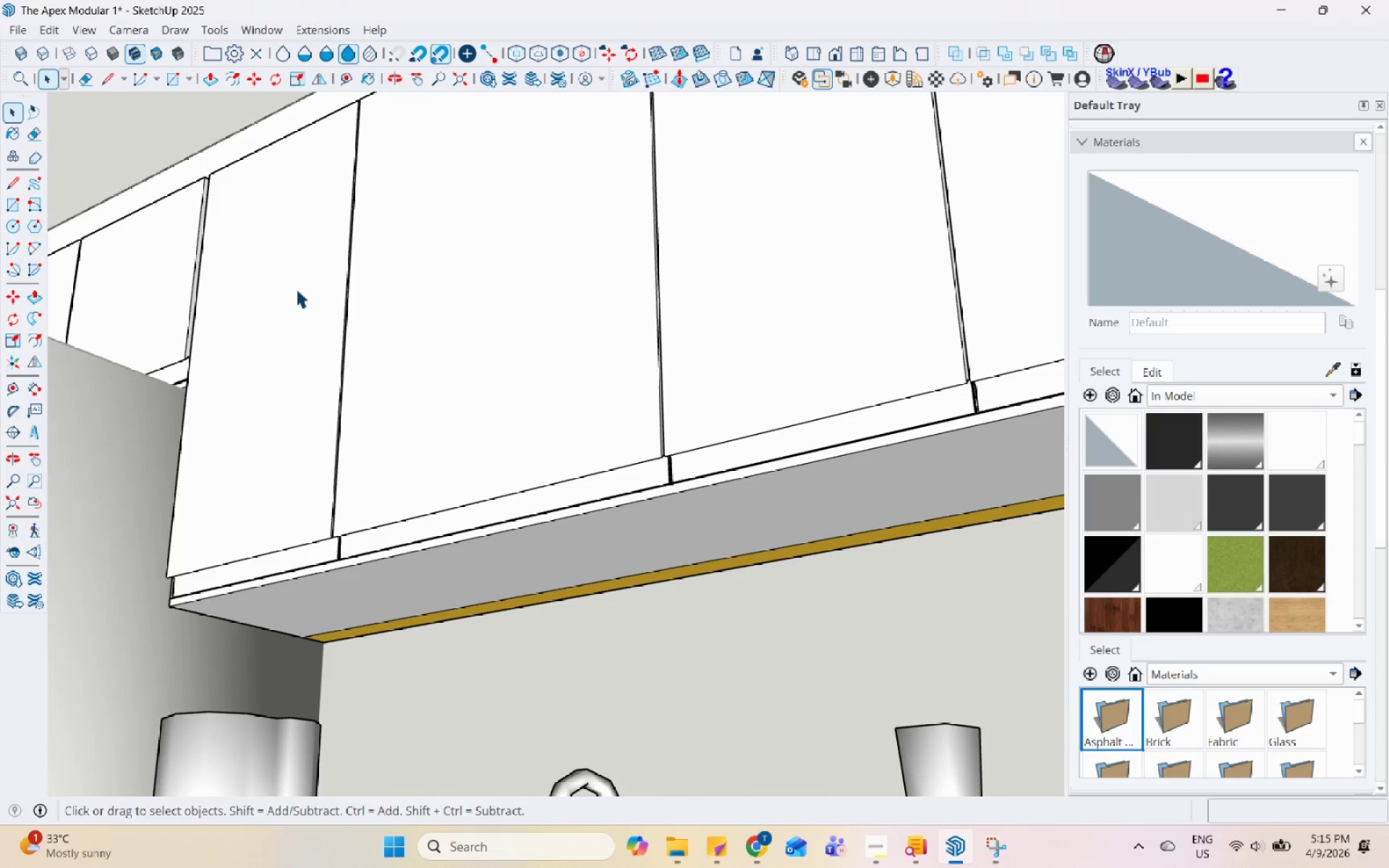 
left_click([296, 289])
 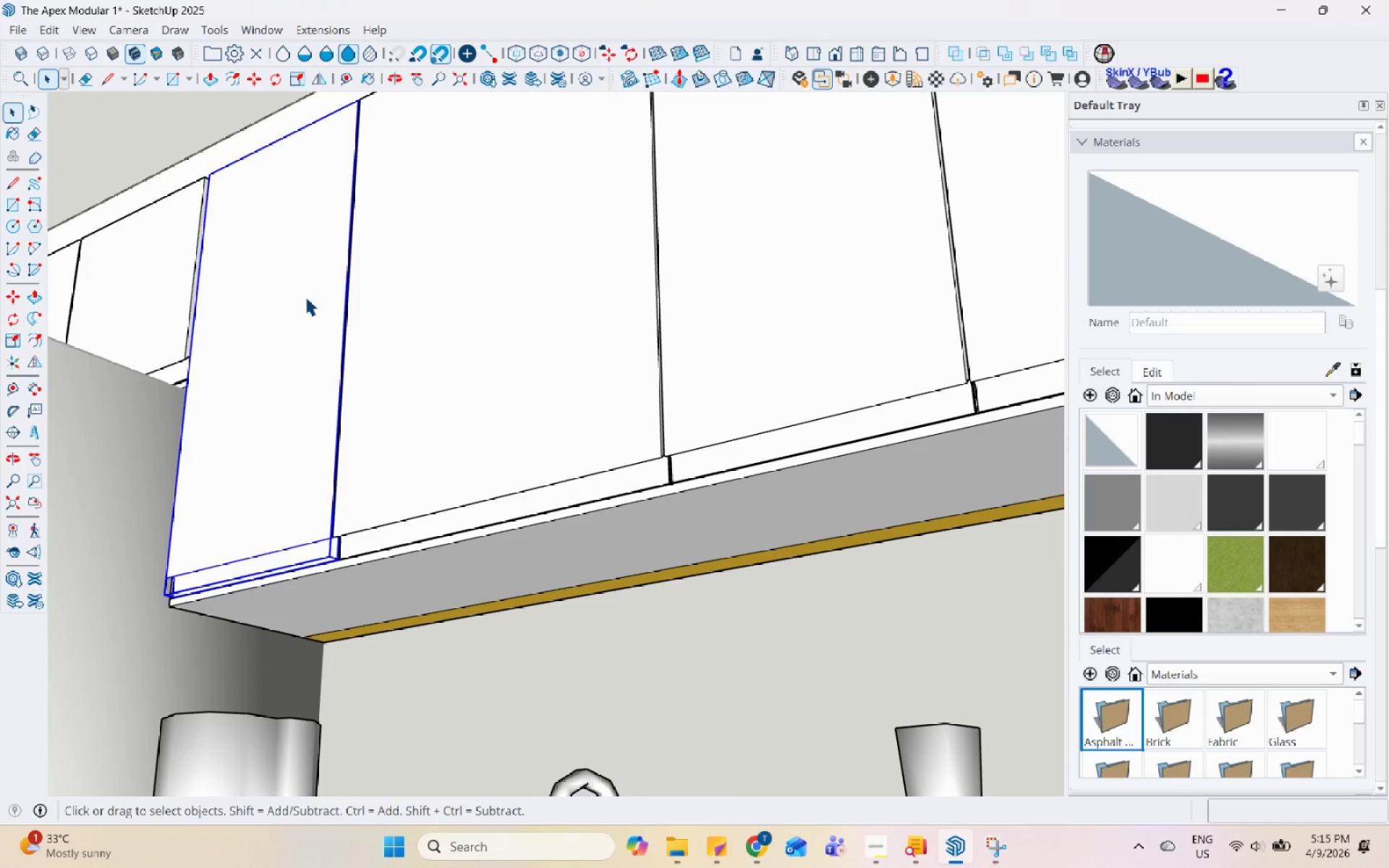 
key(A)
 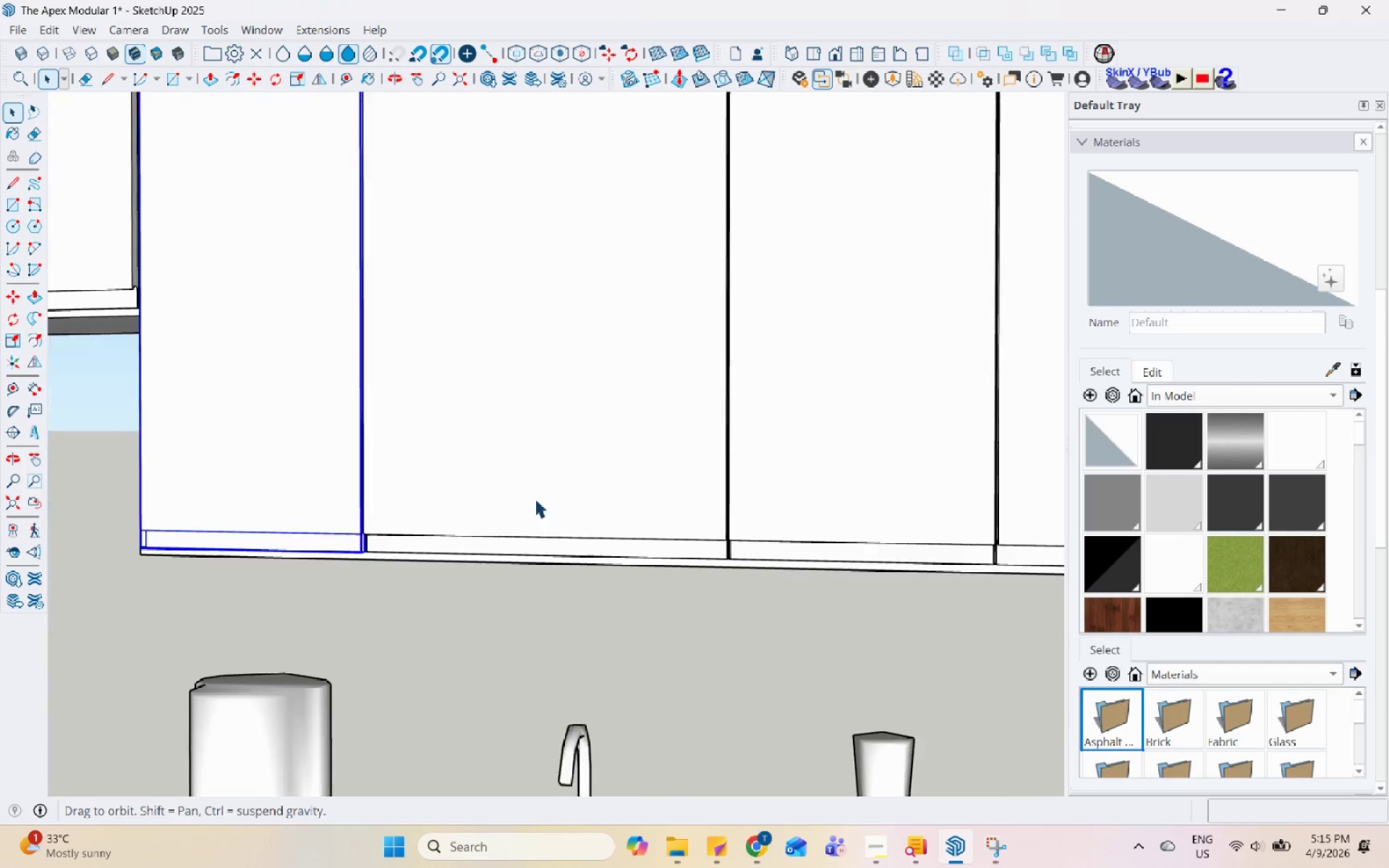 
scroll: coordinate [831, 463], scroll_direction: down, amount: 10.0
 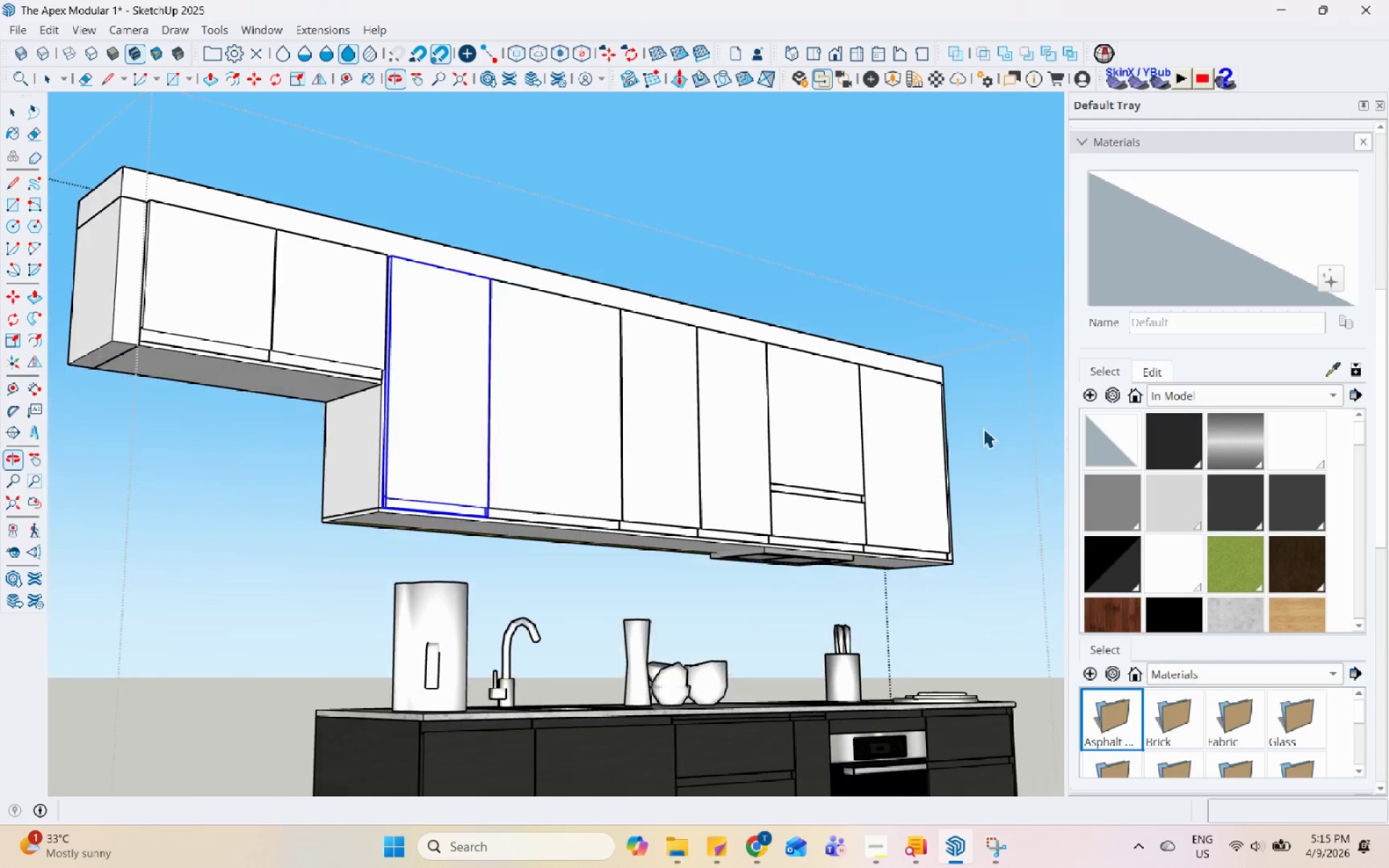 
middle_click([775, 366])
 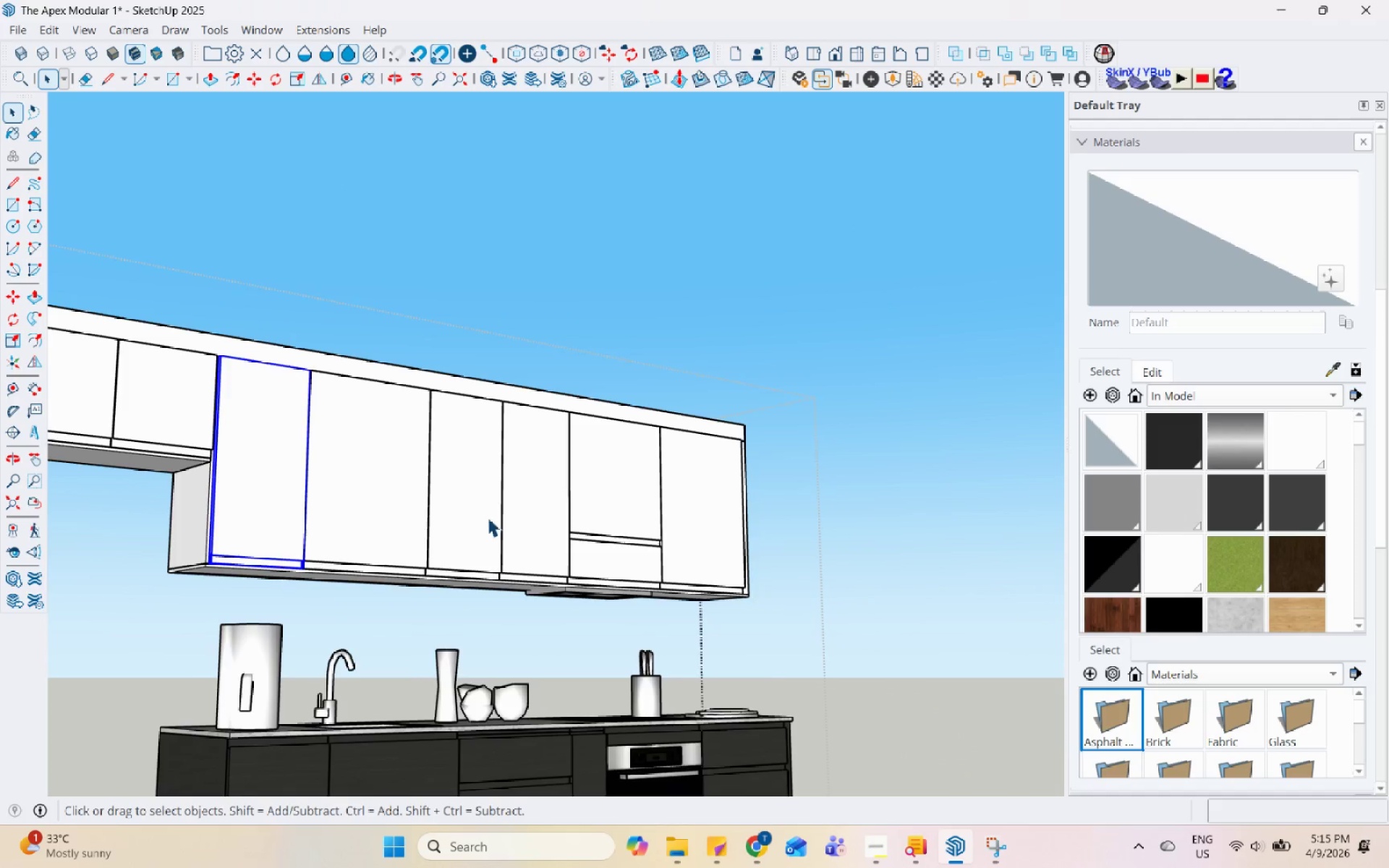 
scroll: coordinate [802, 479], scroll_direction: down, amount: 5.0
 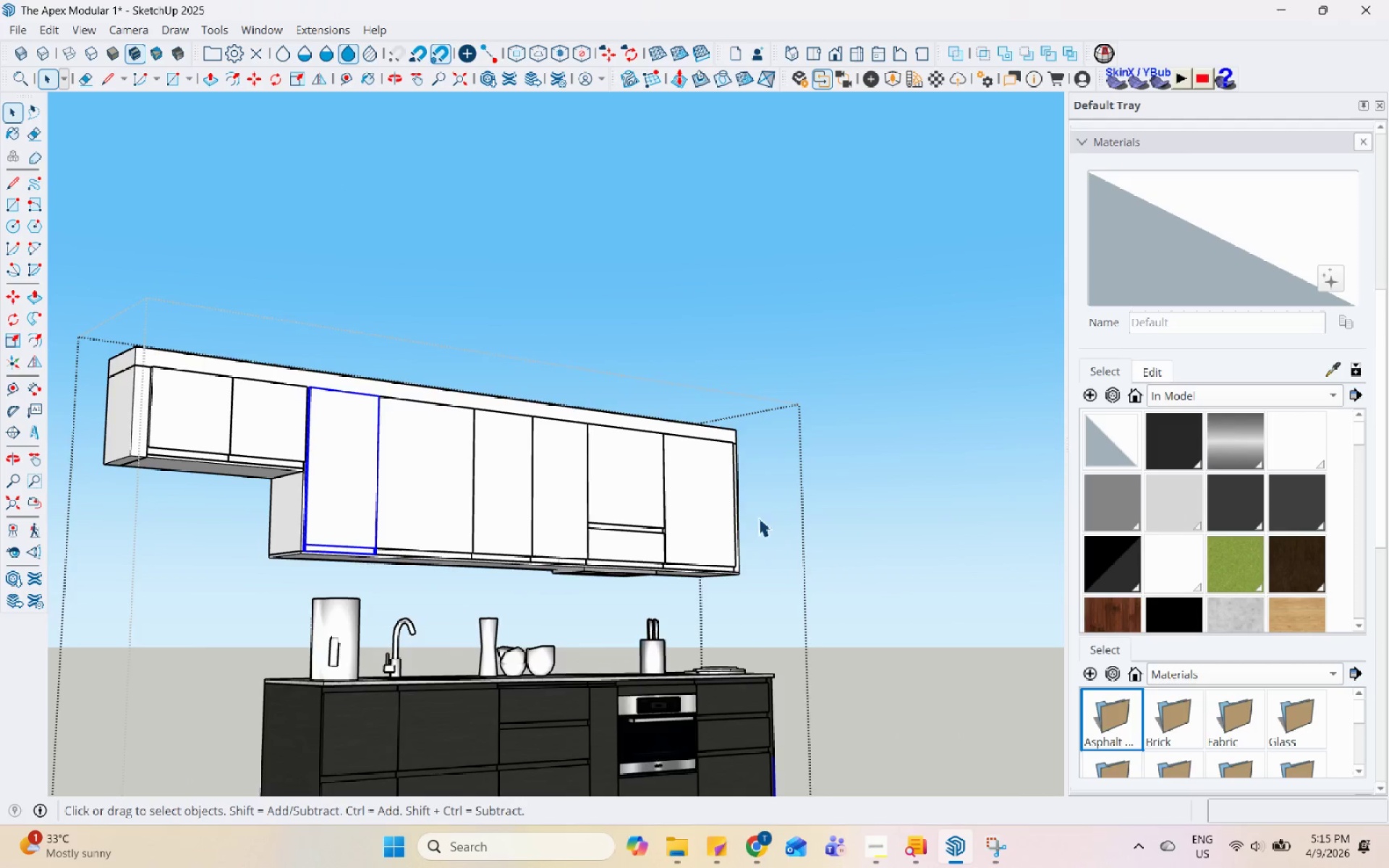 
scroll: coordinate [626, 545], scroll_direction: up, amount: 2.0
 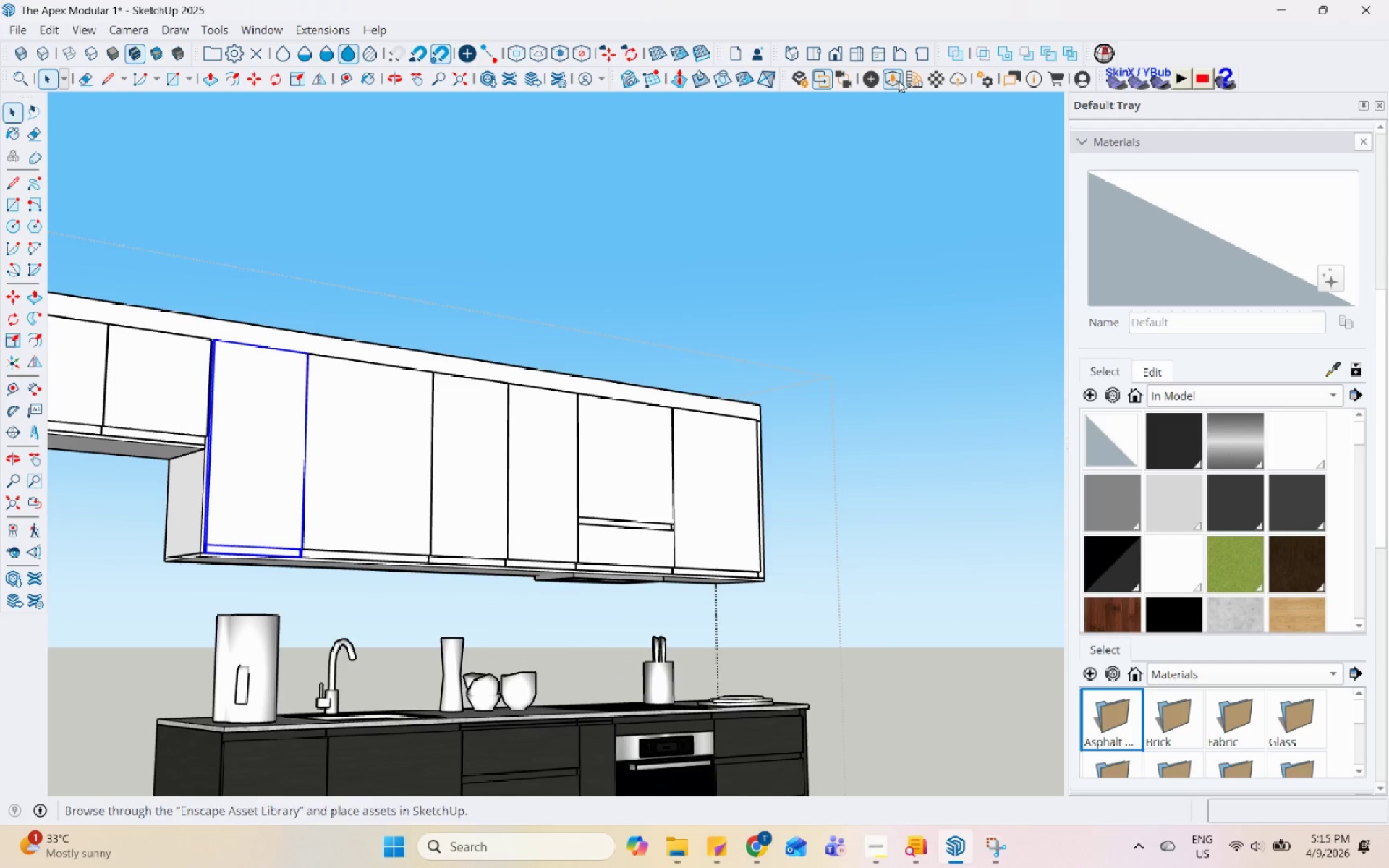 
left_click([911, 81])
 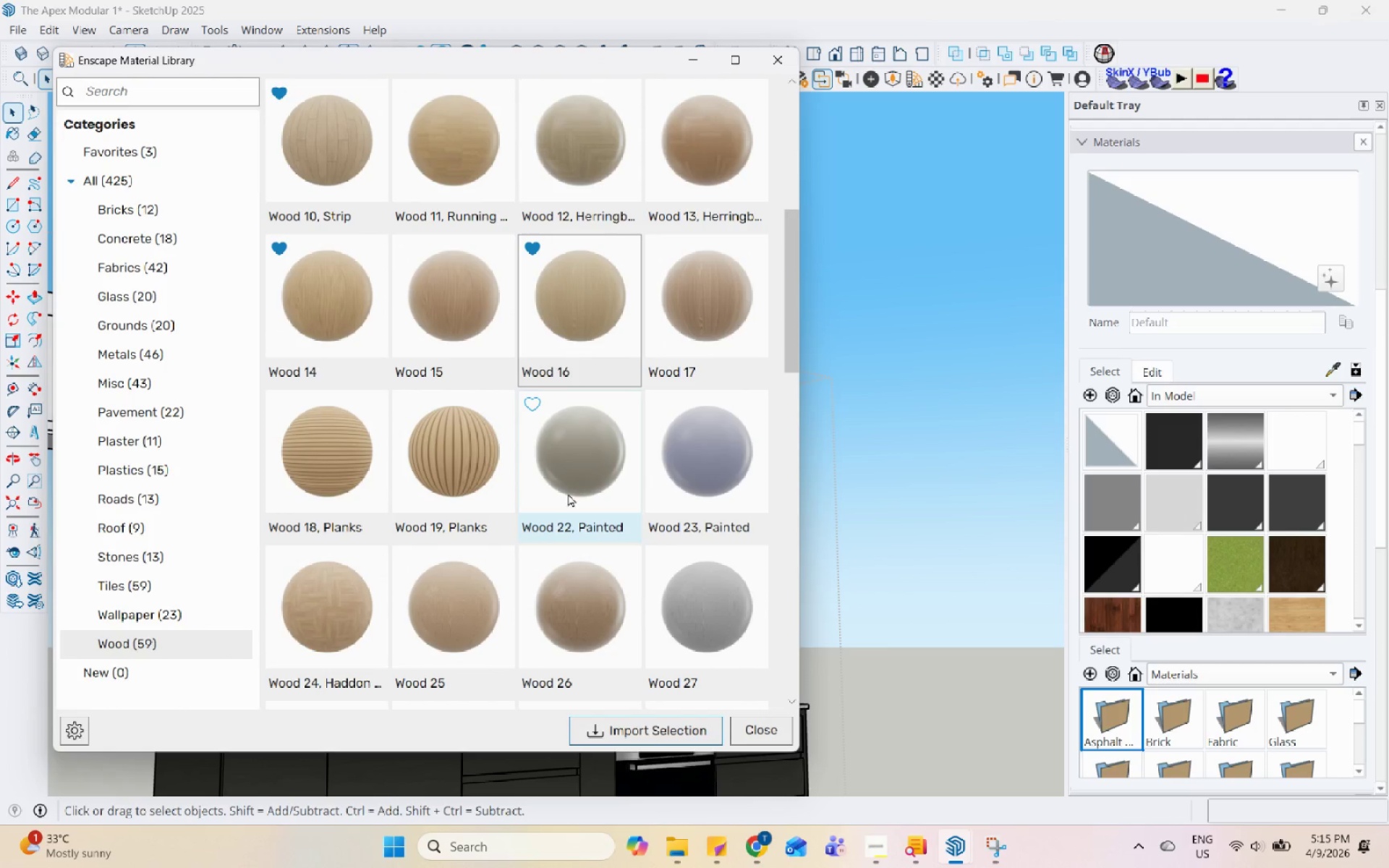 
left_click([589, 731])
 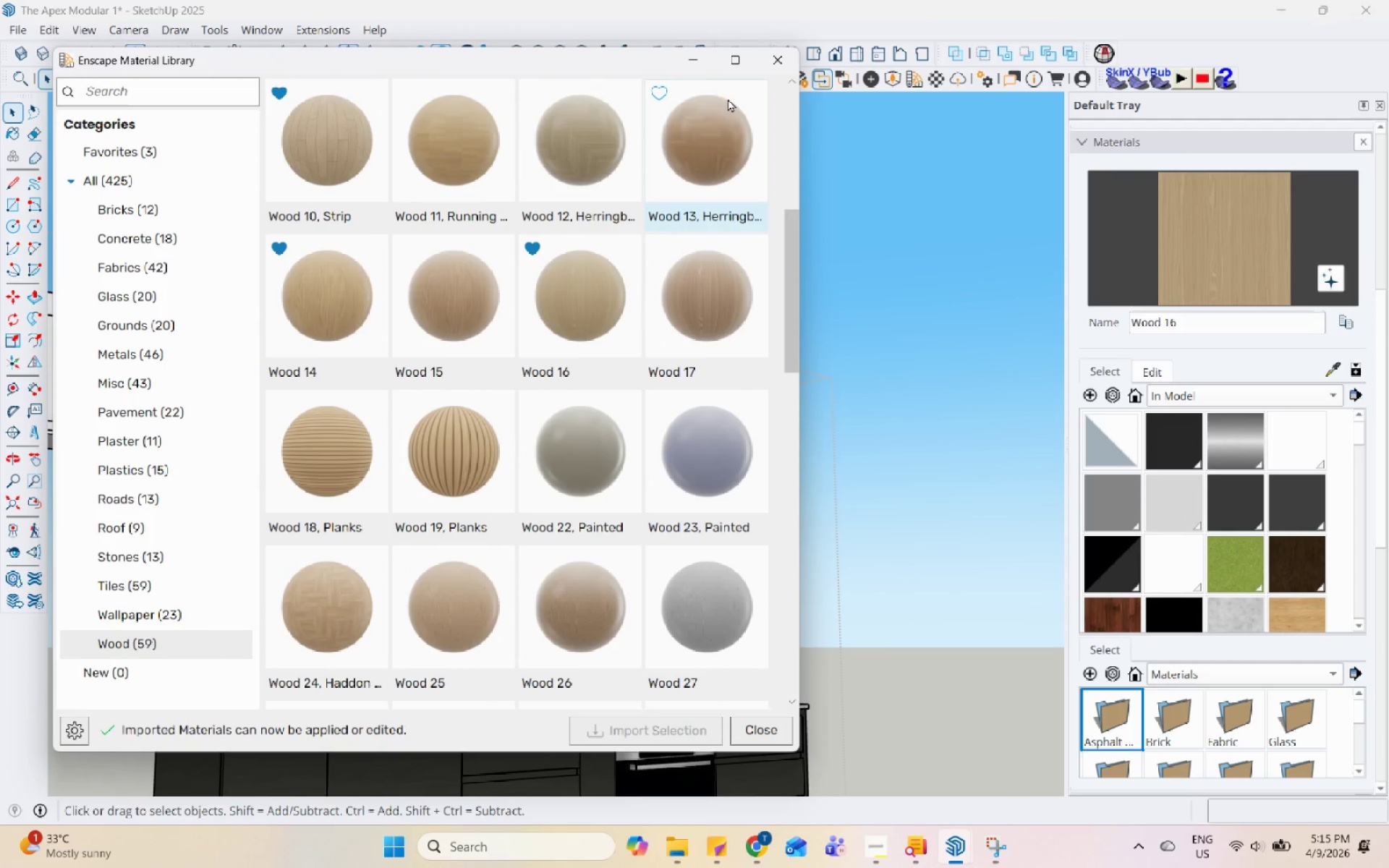 
left_click([694, 60])
 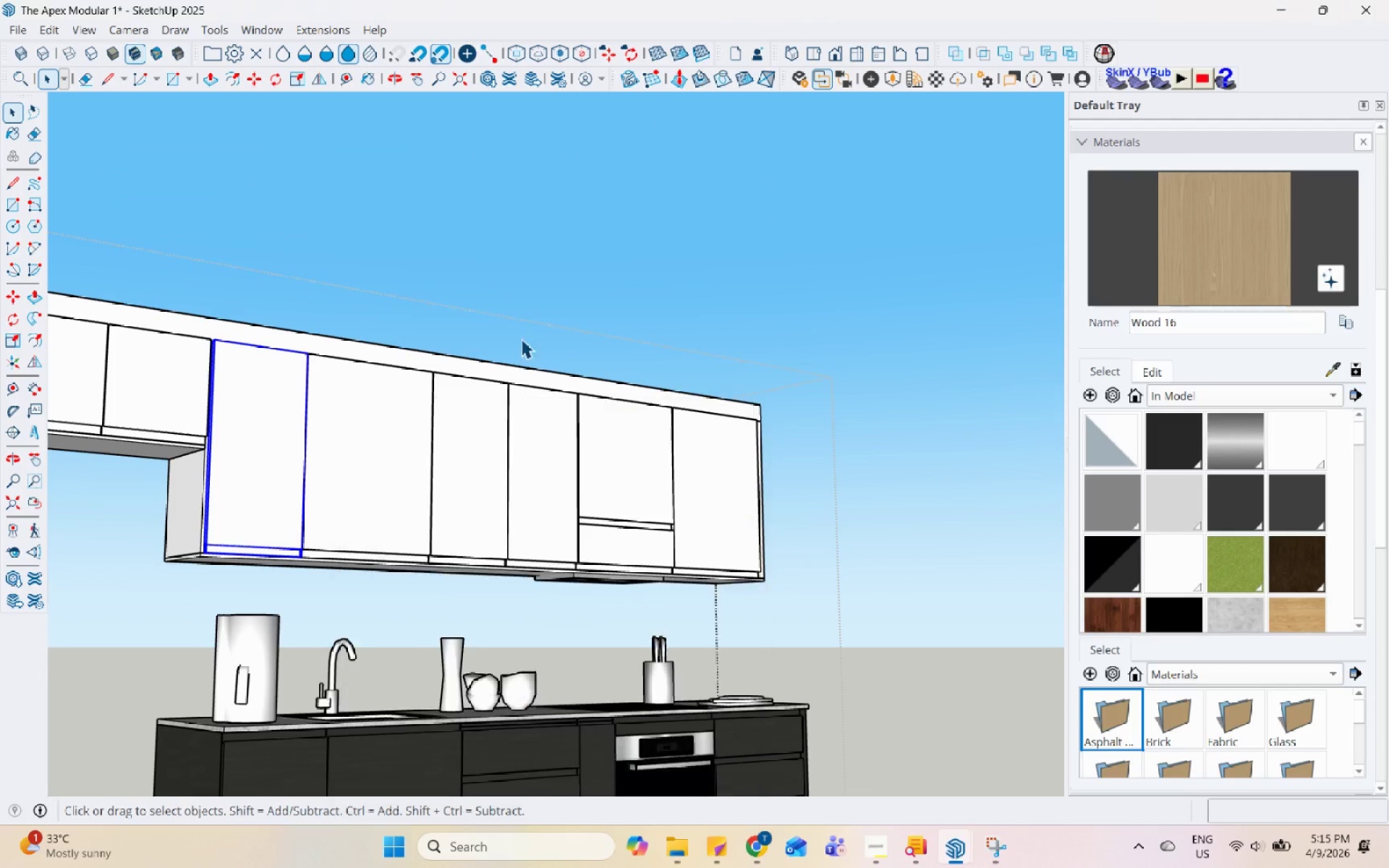 
double_click([532, 426])
 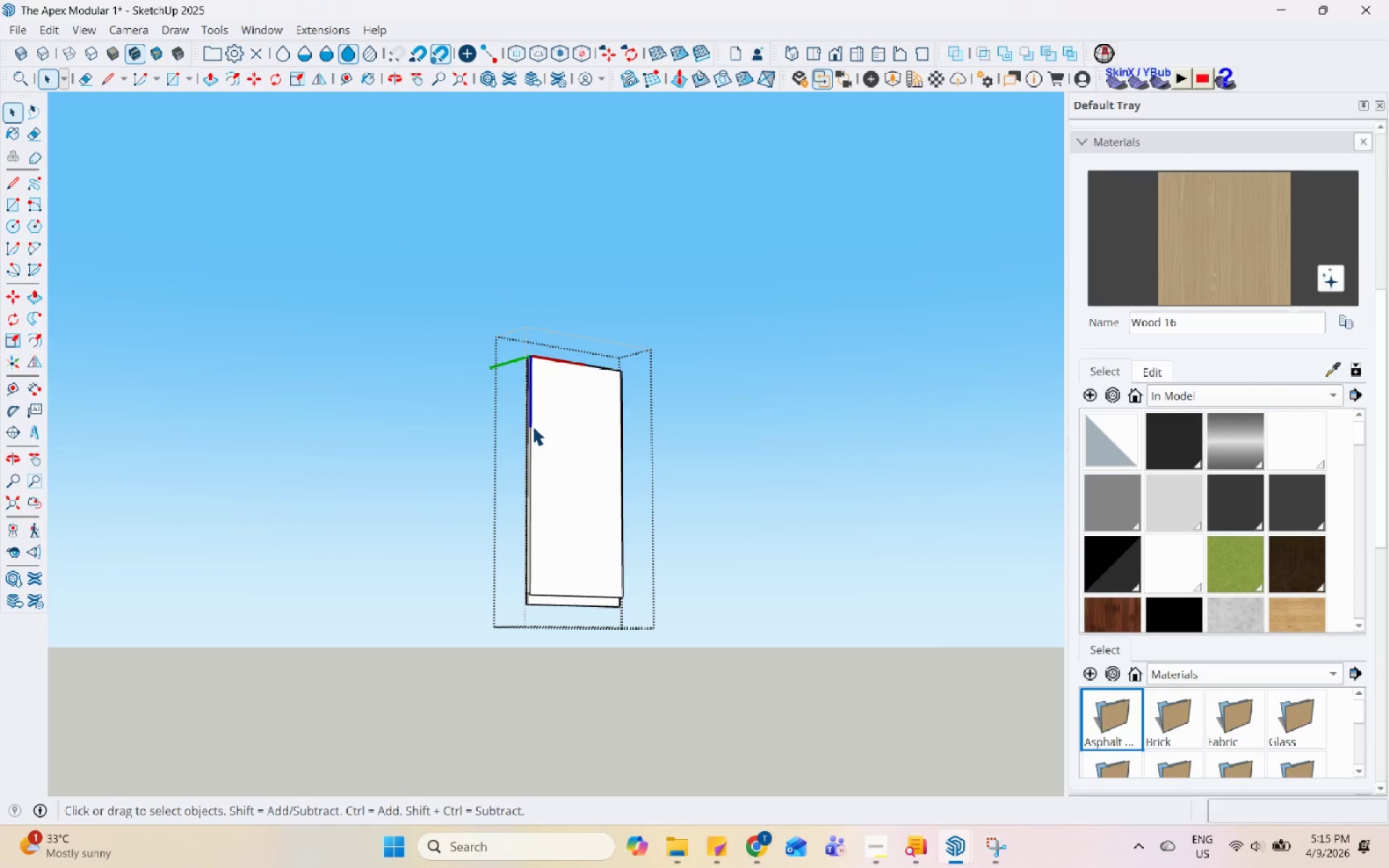 
scroll: coordinate [447, 464], scroll_direction: up, amount: 3.0
 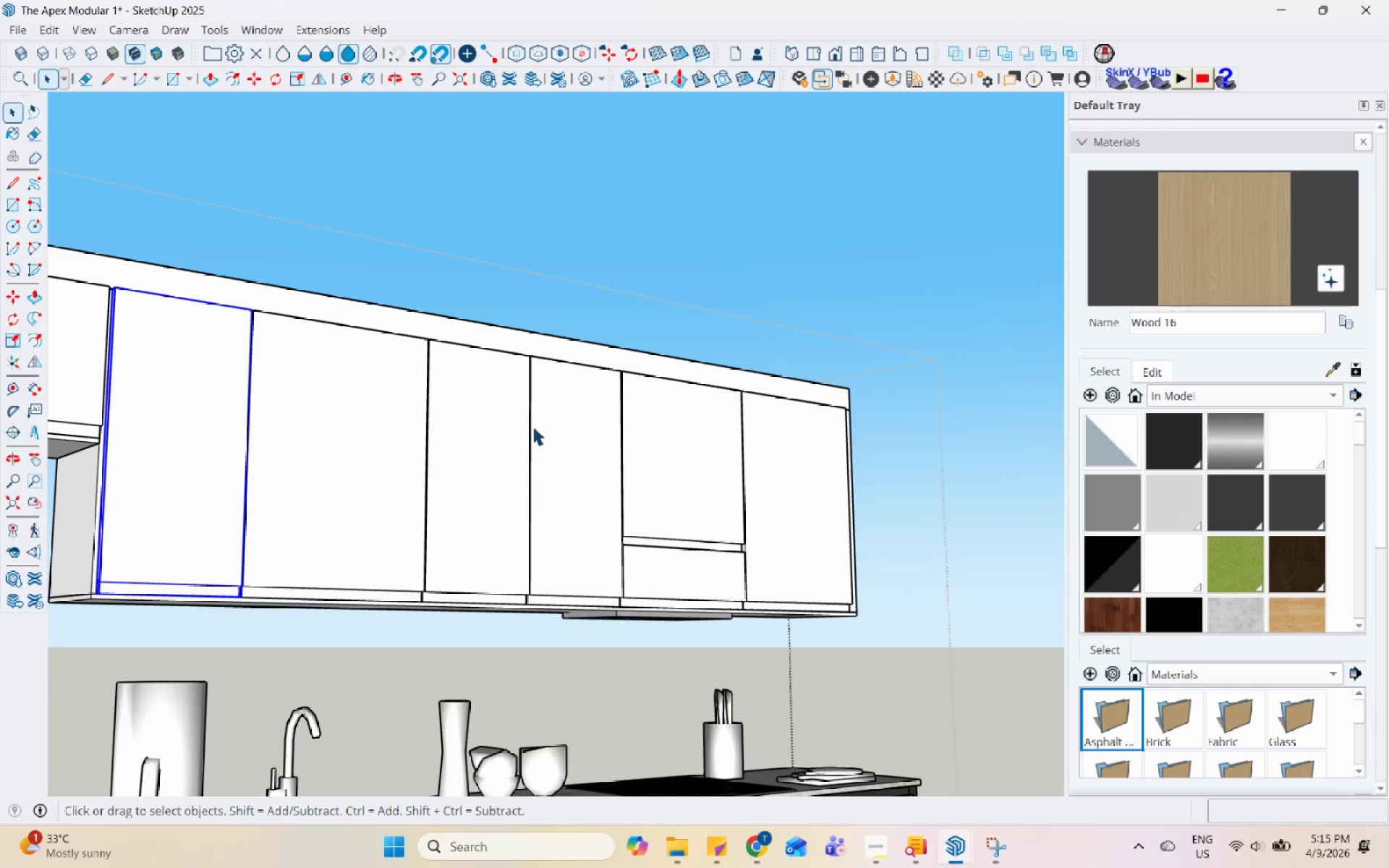 
triple_click([532, 426])
 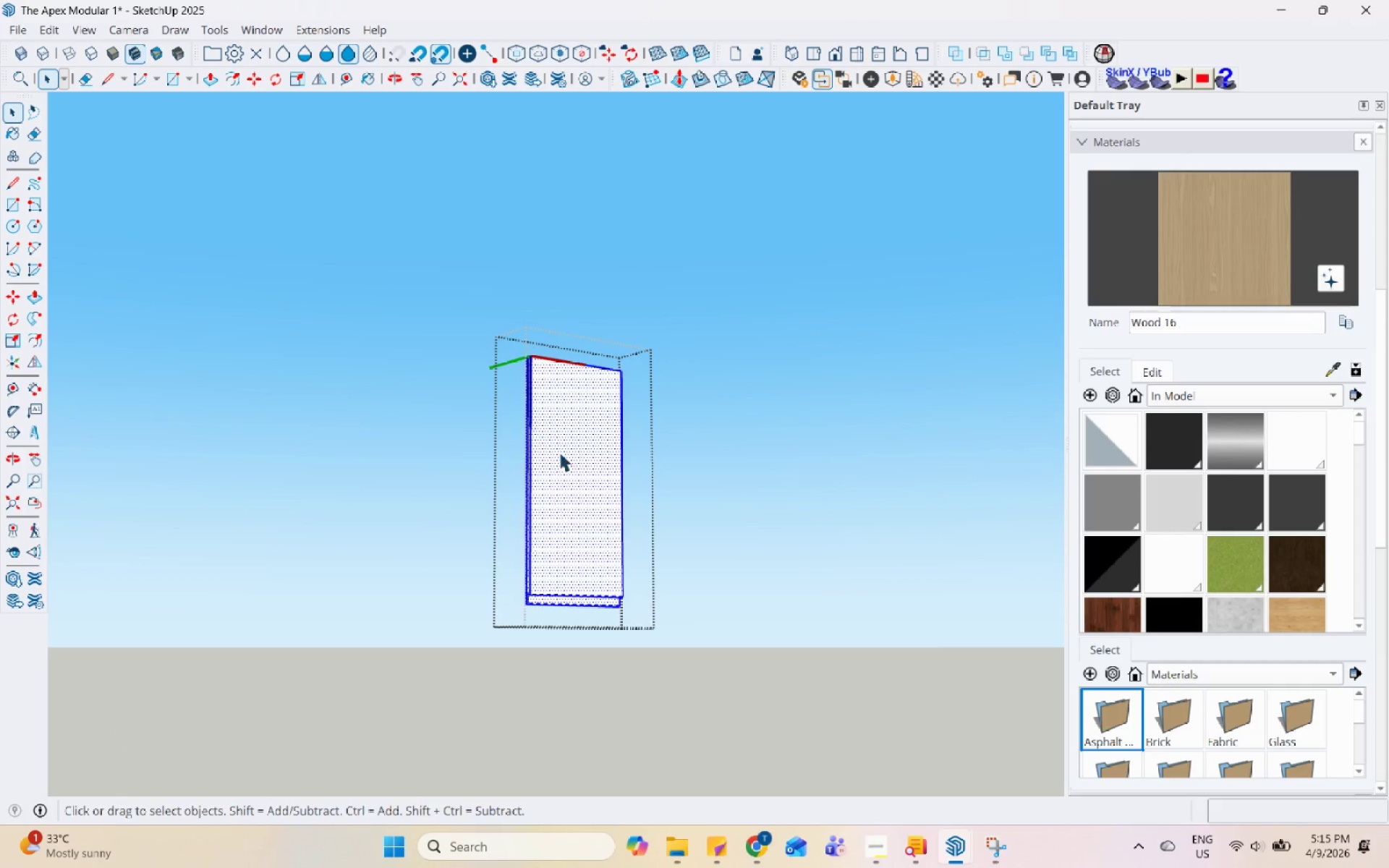 
triple_click([532, 426])
 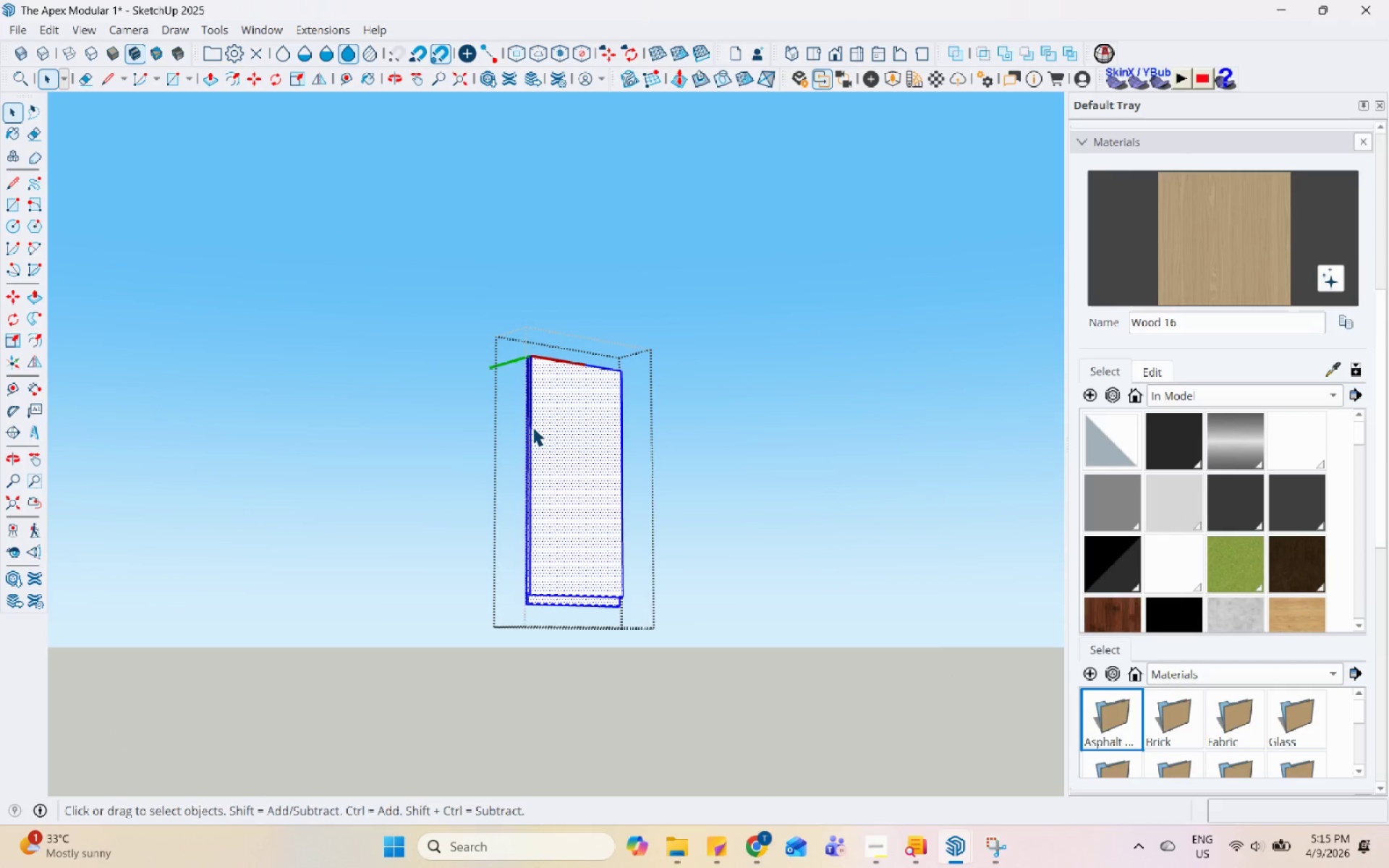 
key(Escape)
 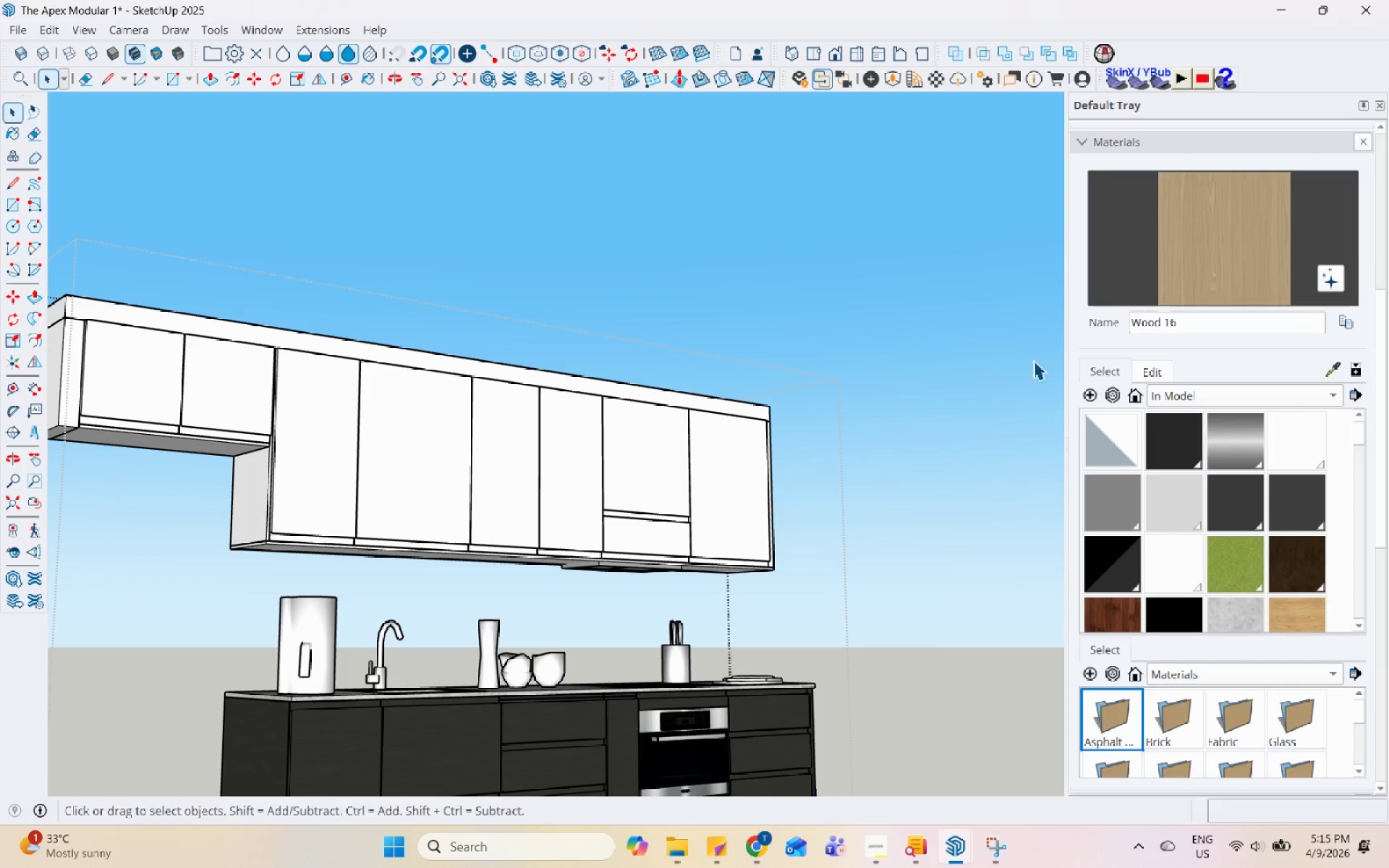 
scroll: coordinate [559, 452], scroll_direction: down, amount: 3.0
 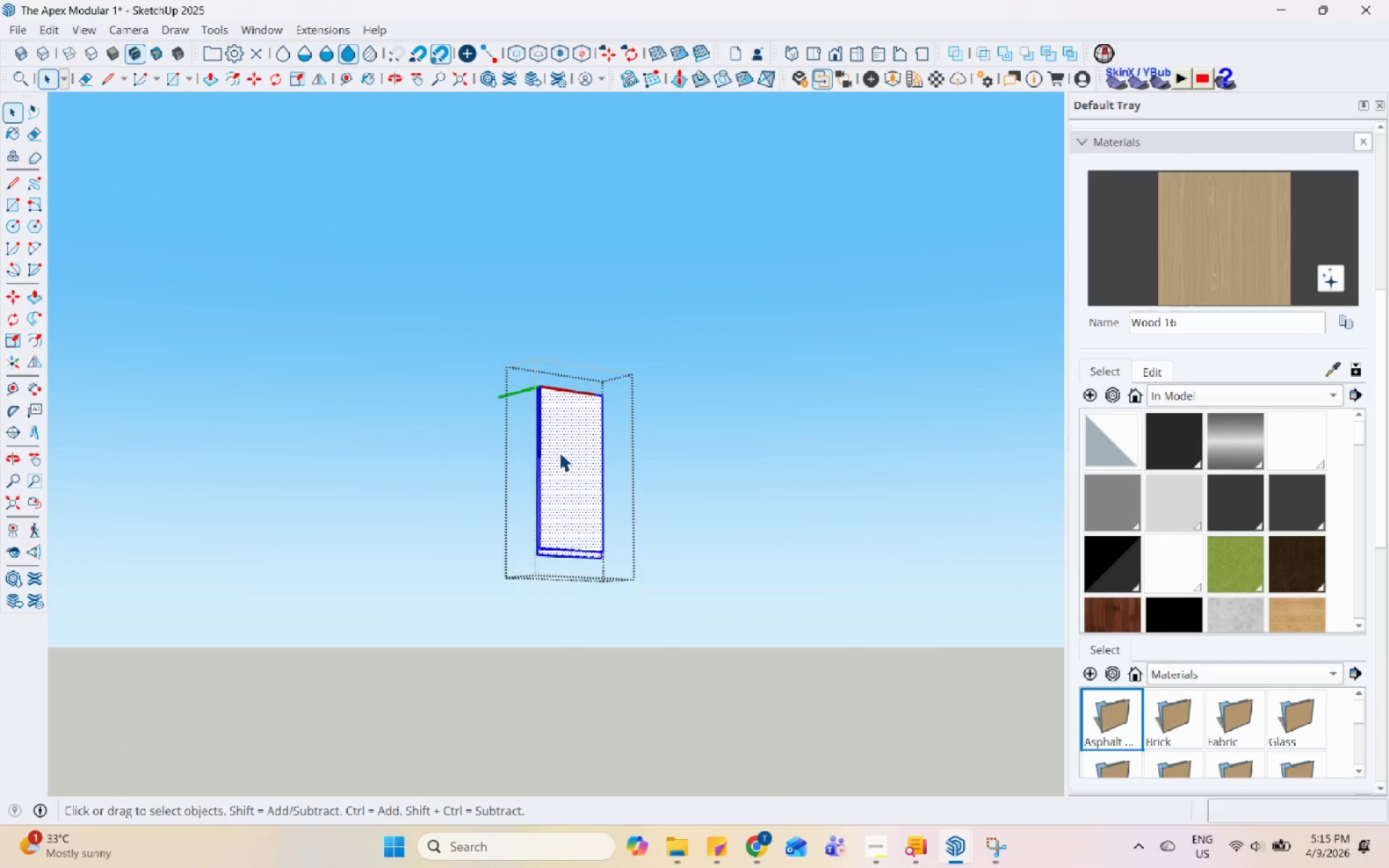 
left_click([1256, 197])
 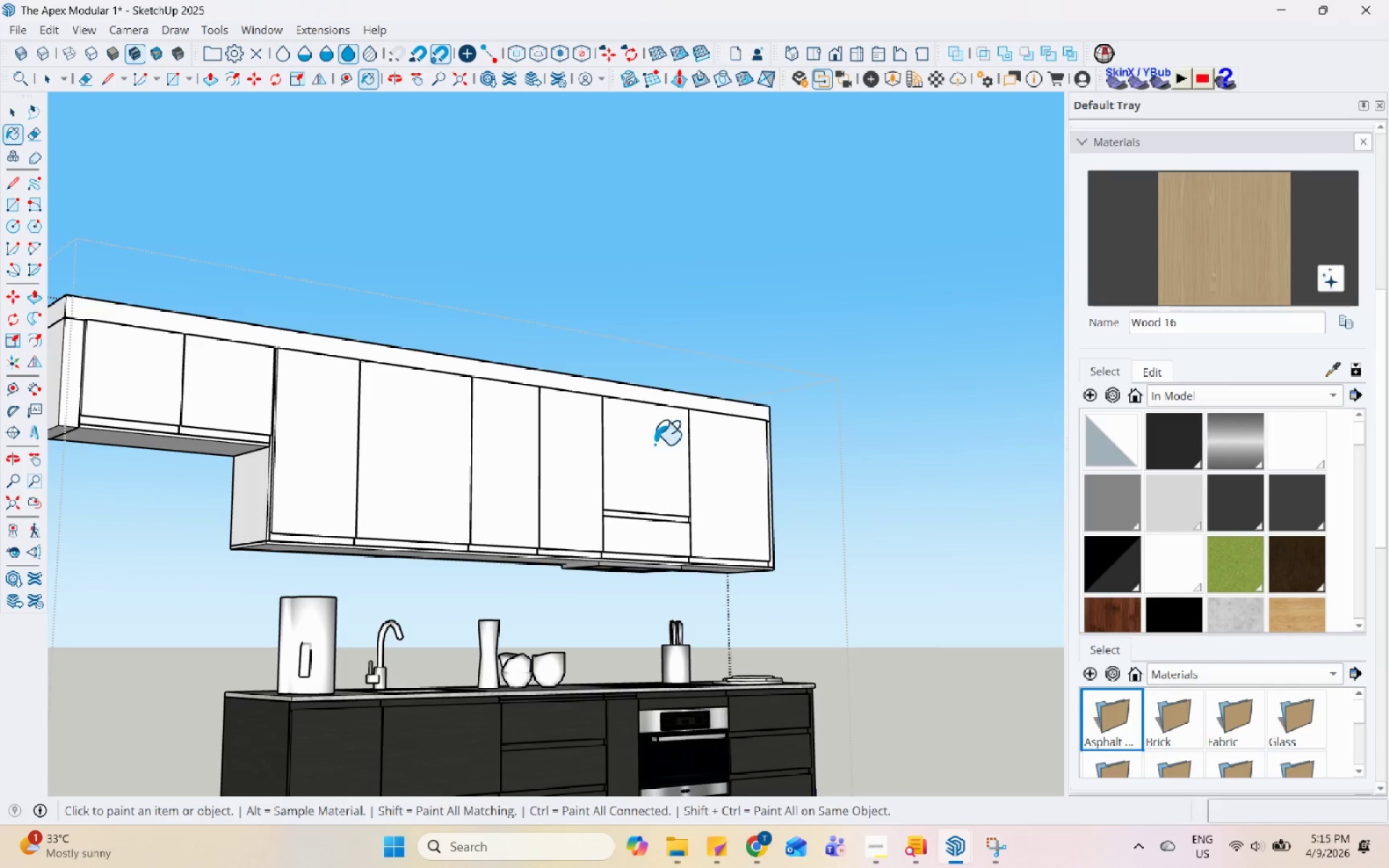 
triple_click([578, 441])
 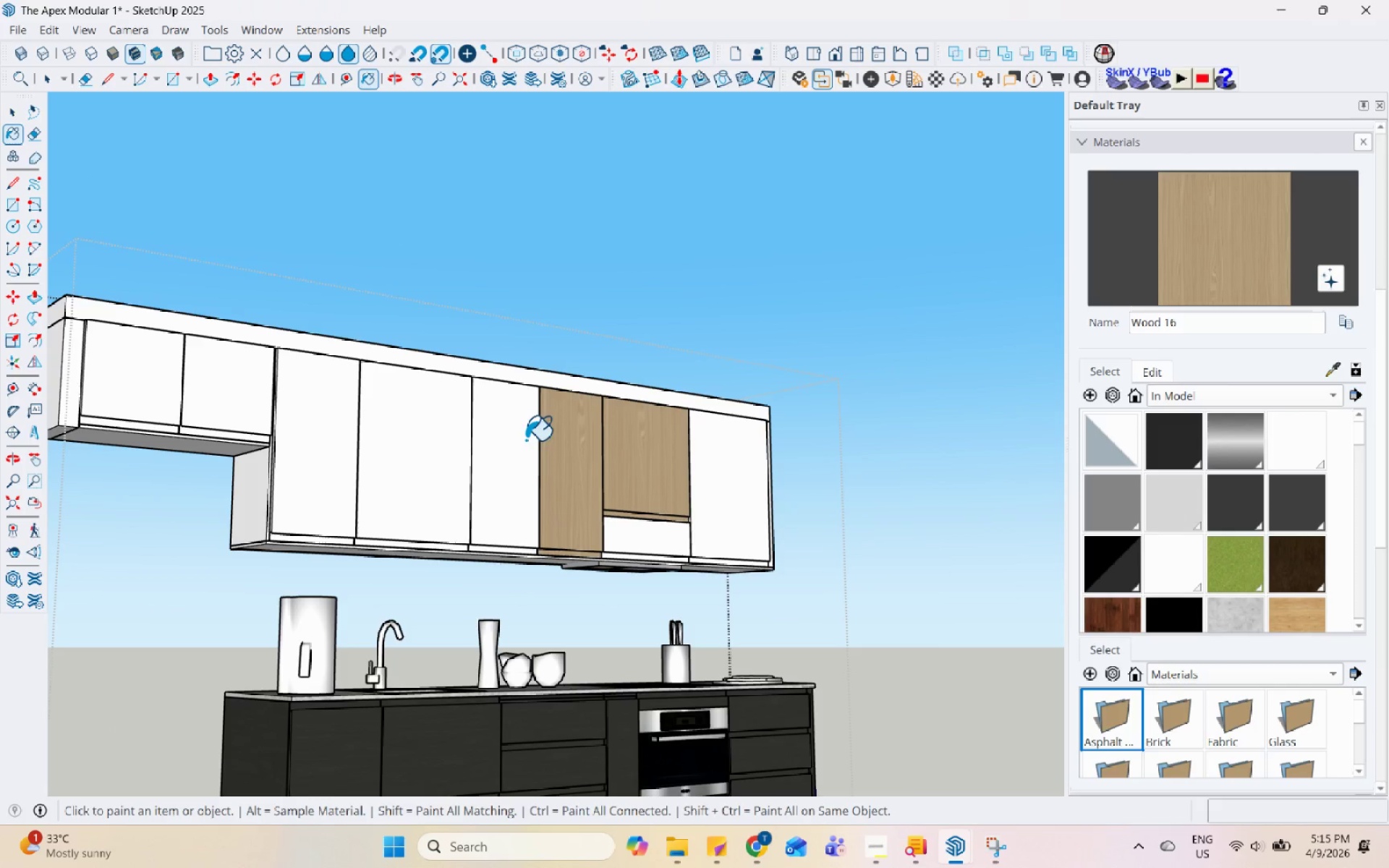 
triple_click([521, 437])
 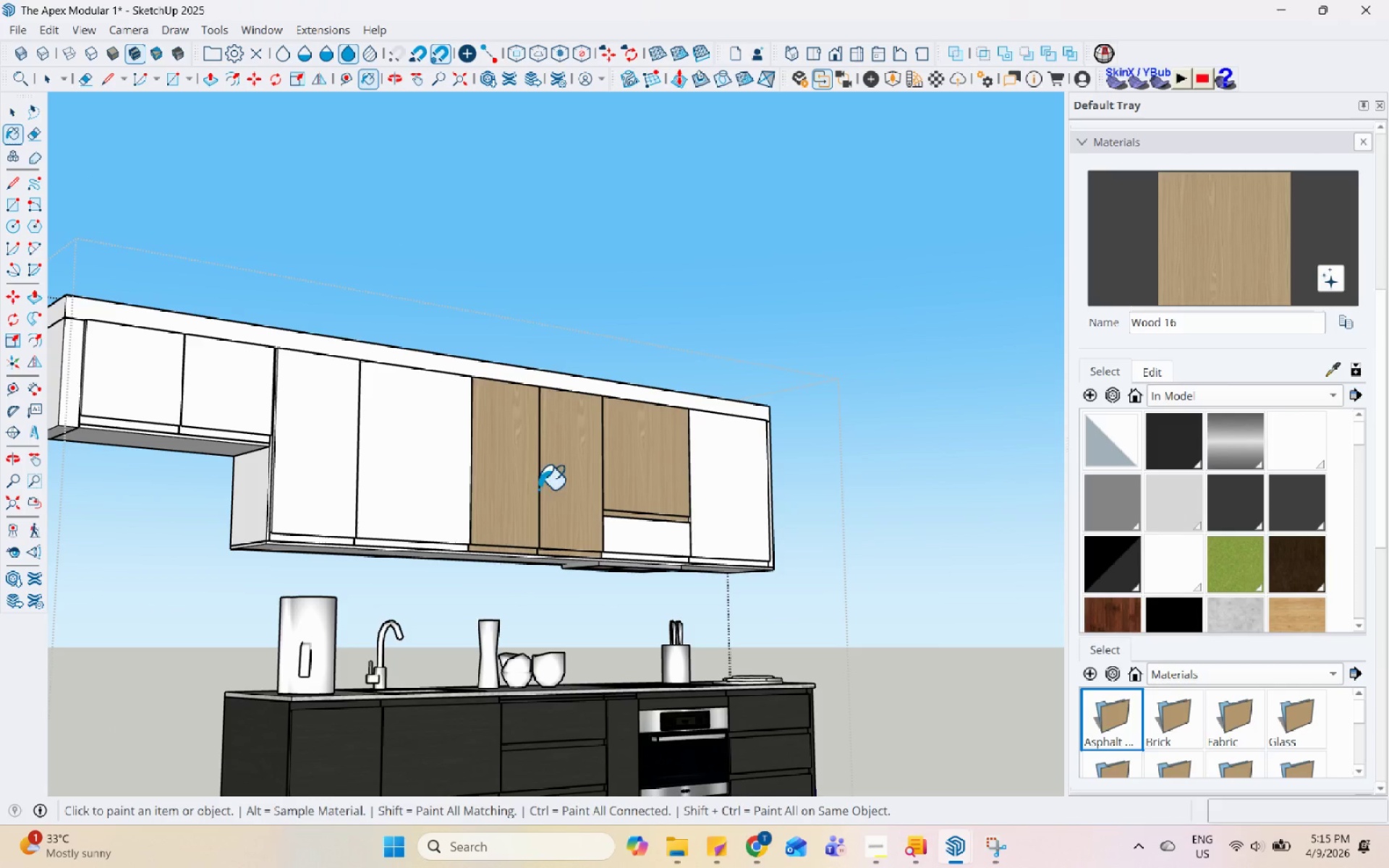 
left_click_drag(start_coordinate=[489, 469], to_coordinate=[485, 469])
 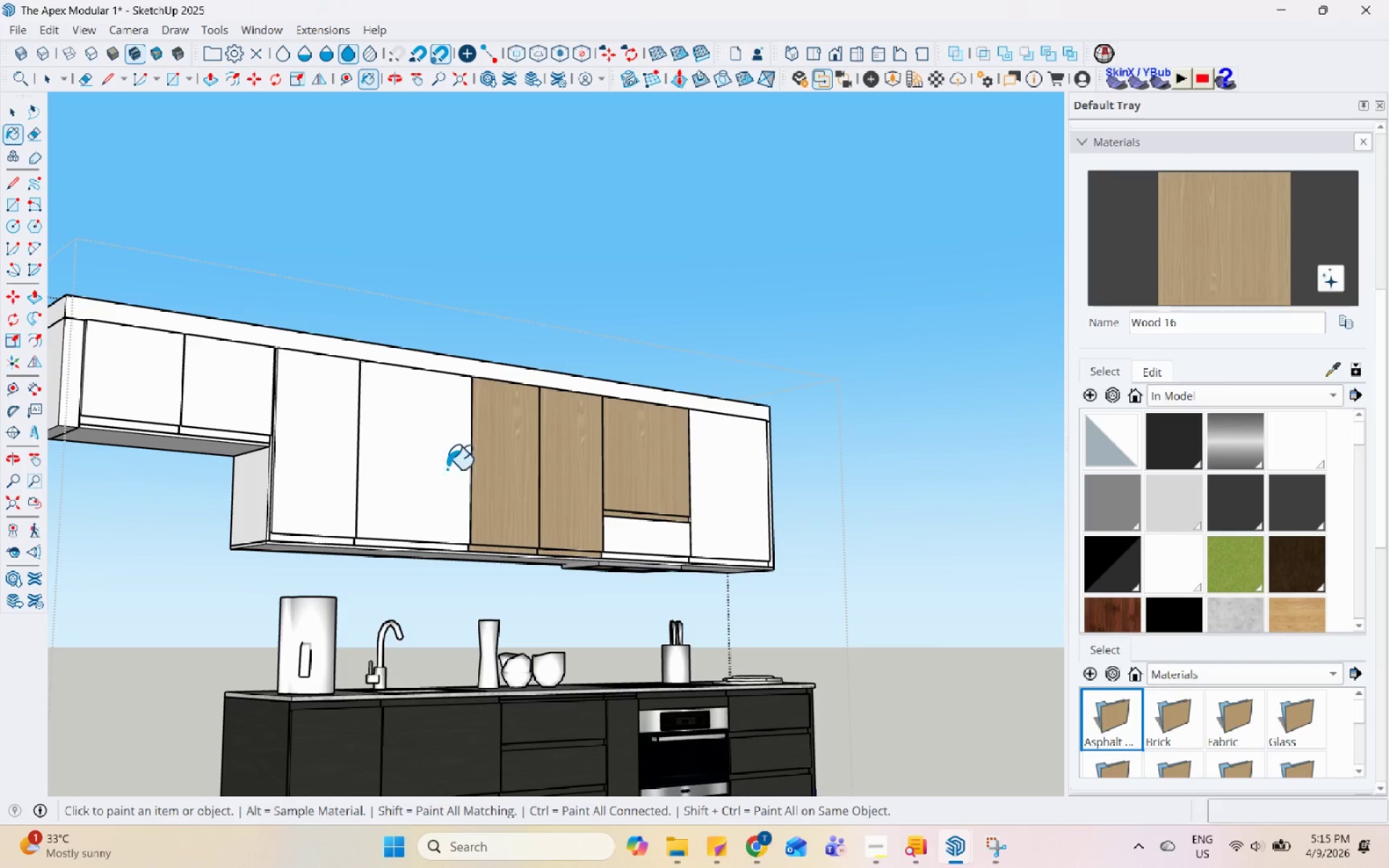 
triple_click([429, 469])
 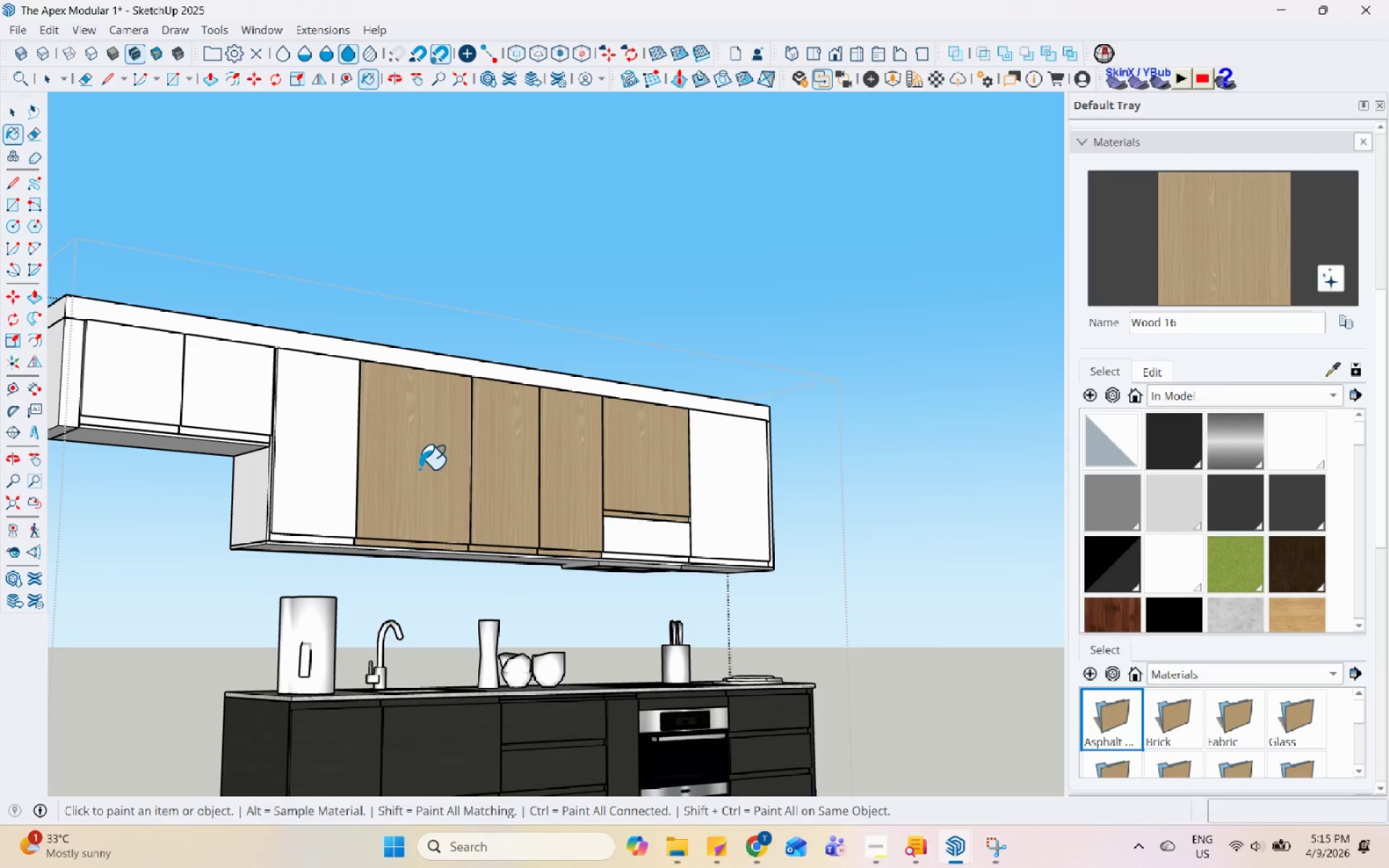 
left_click_drag(start_coordinate=[417, 469], to_coordinate=[414, 469])
 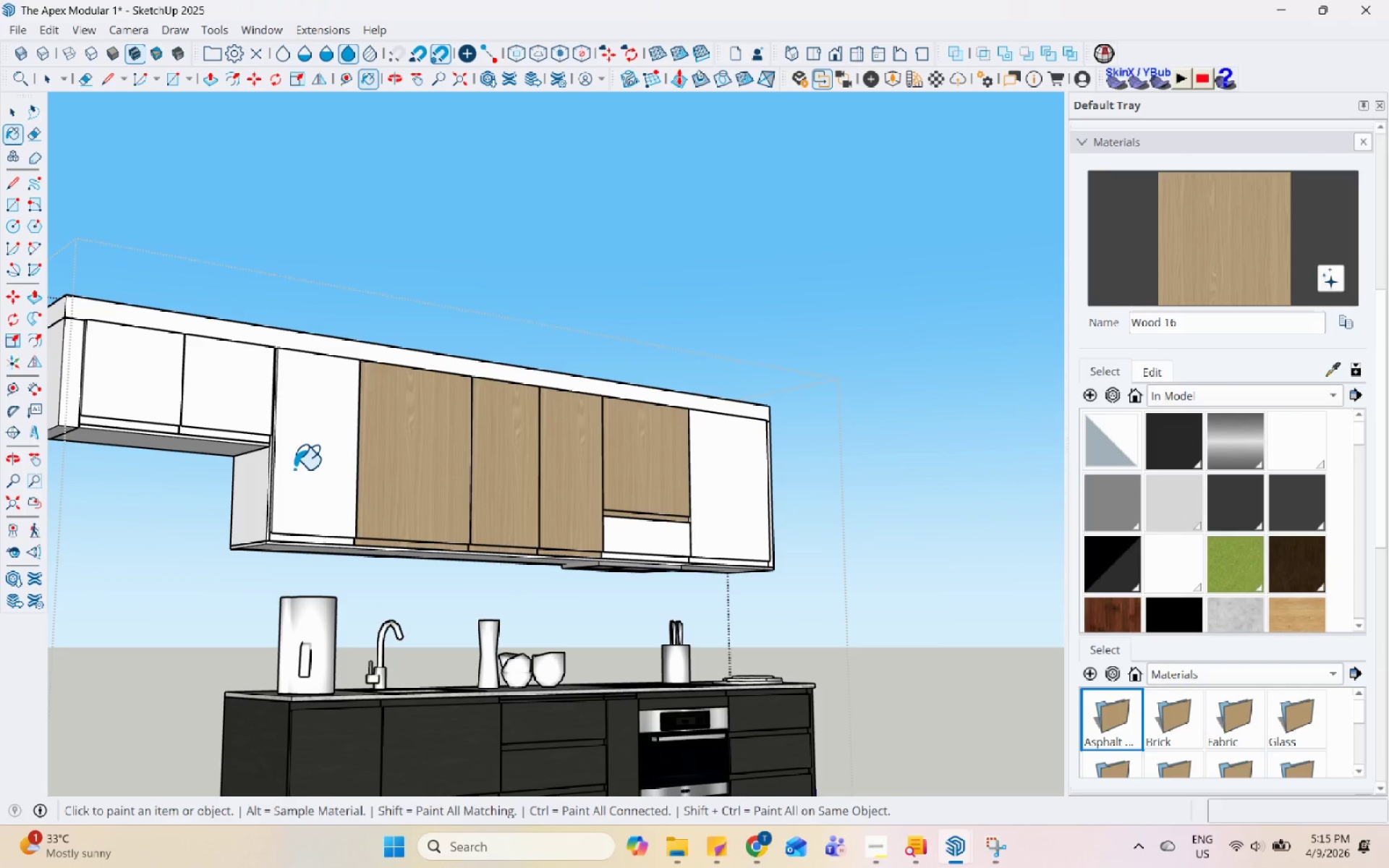 
triple_click([291, 469])
 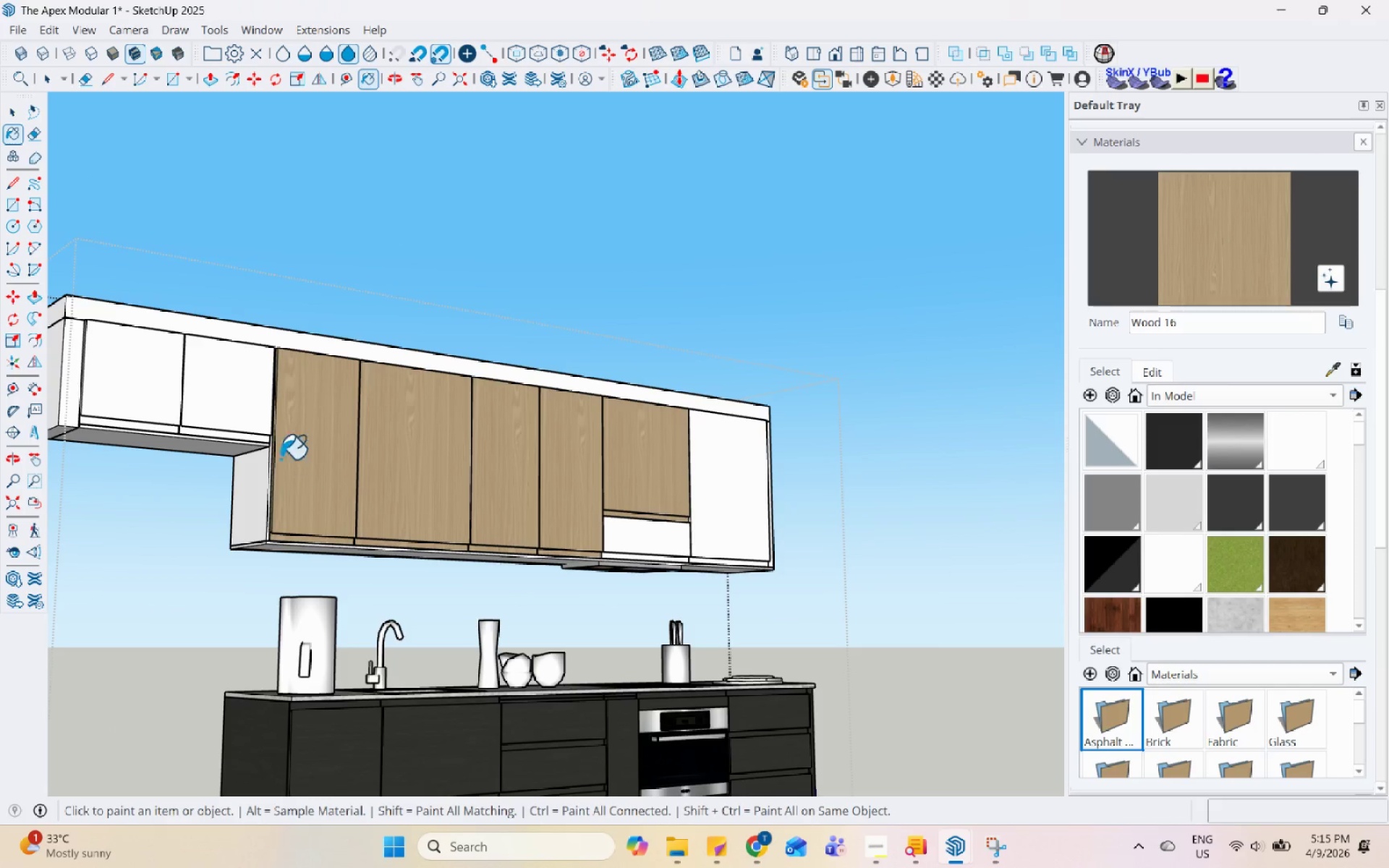 
triple_click([196, 383])
 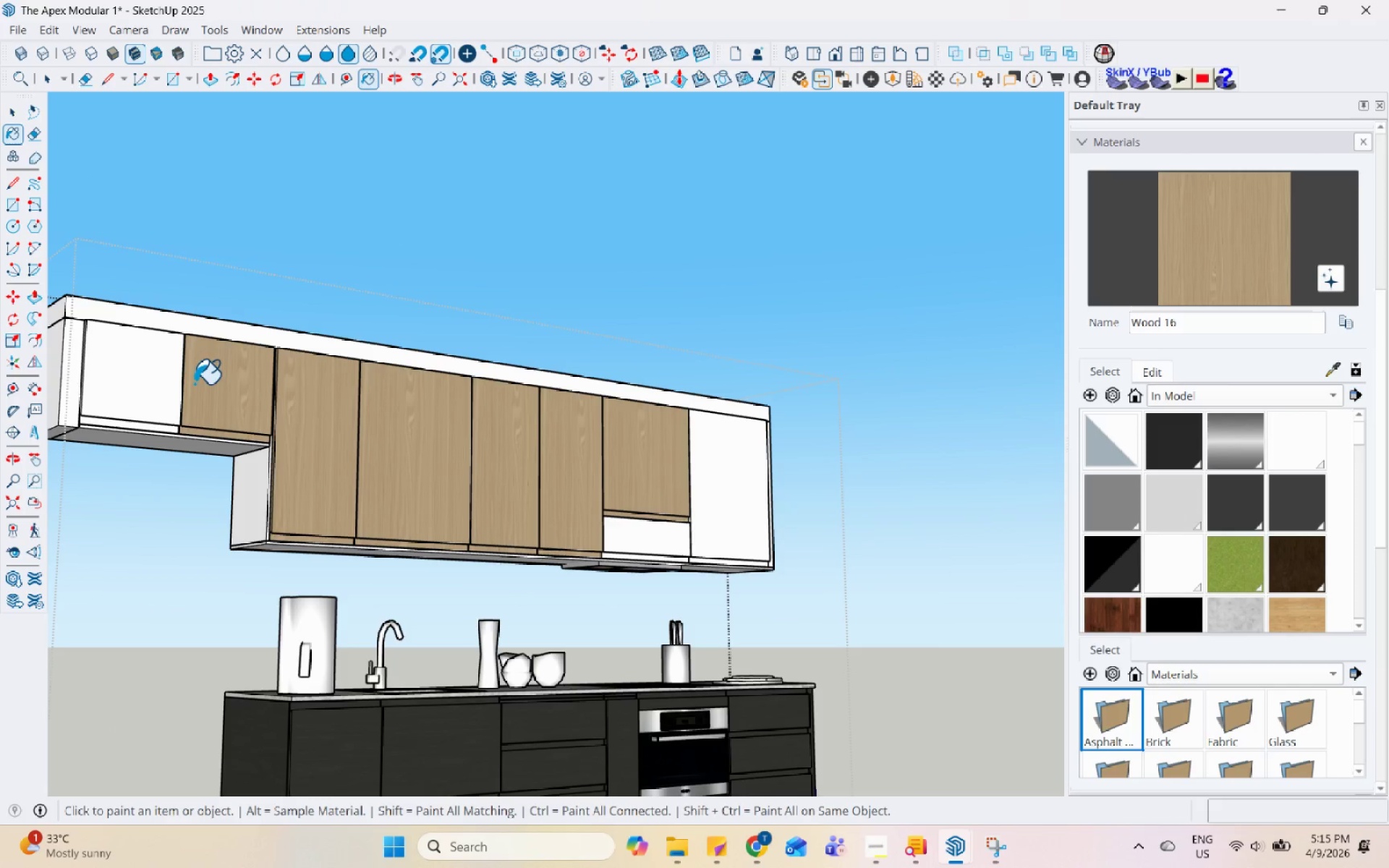 
triple_click([195, 383])
 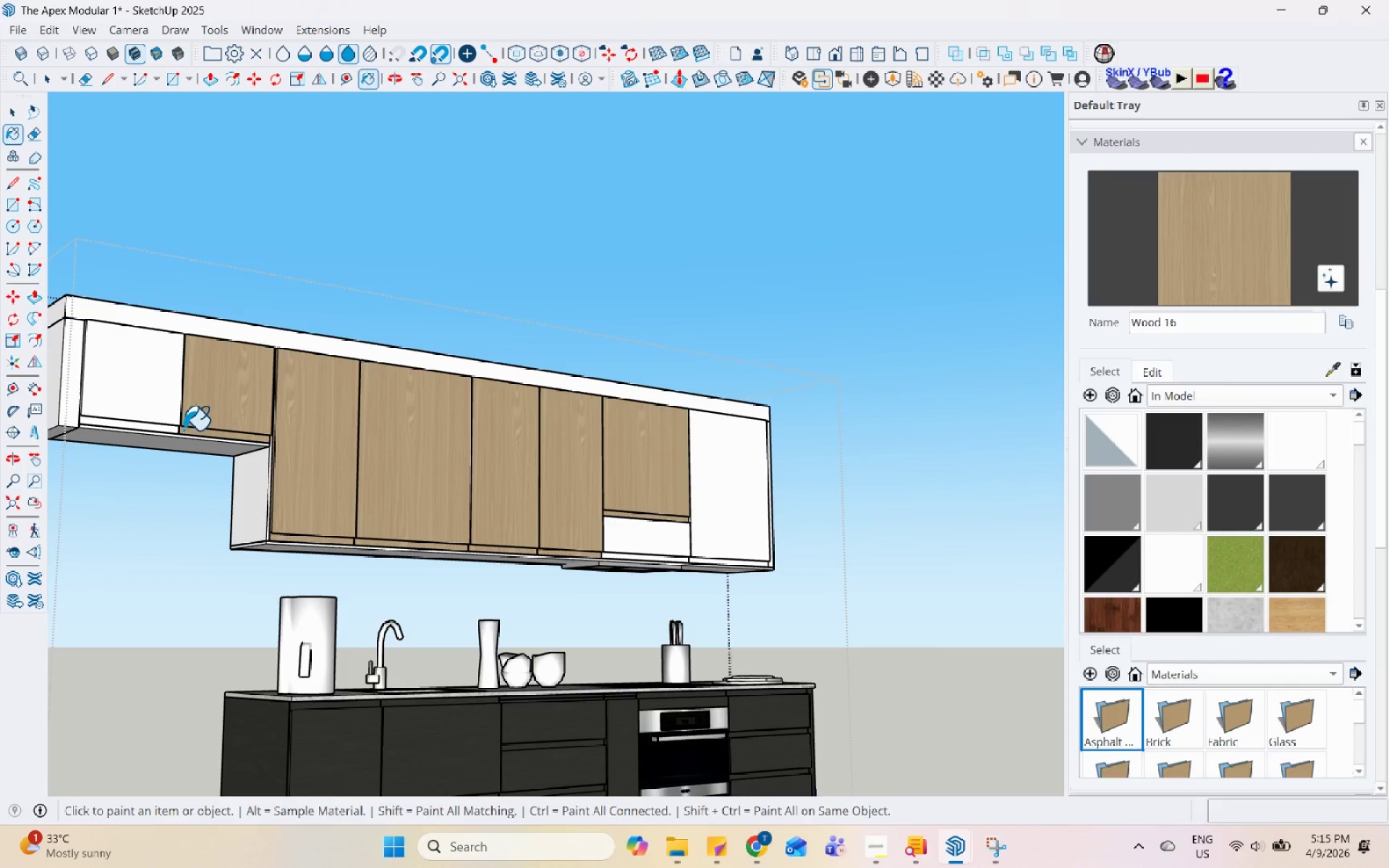 
left_click_drag(start_coordinate=[178, 429], to_coordinate=[170, 426])
 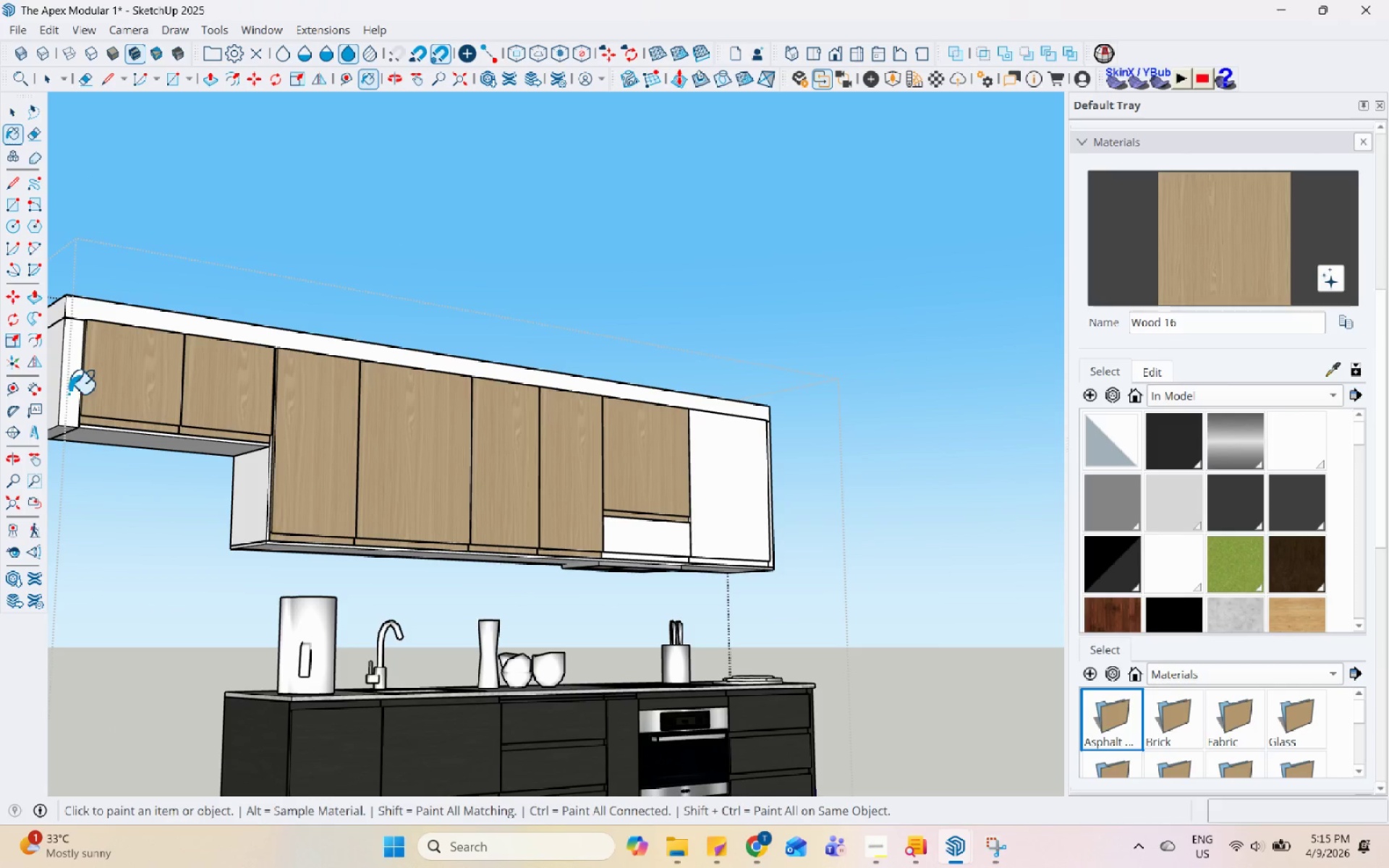 
triple_click([66, 391])
 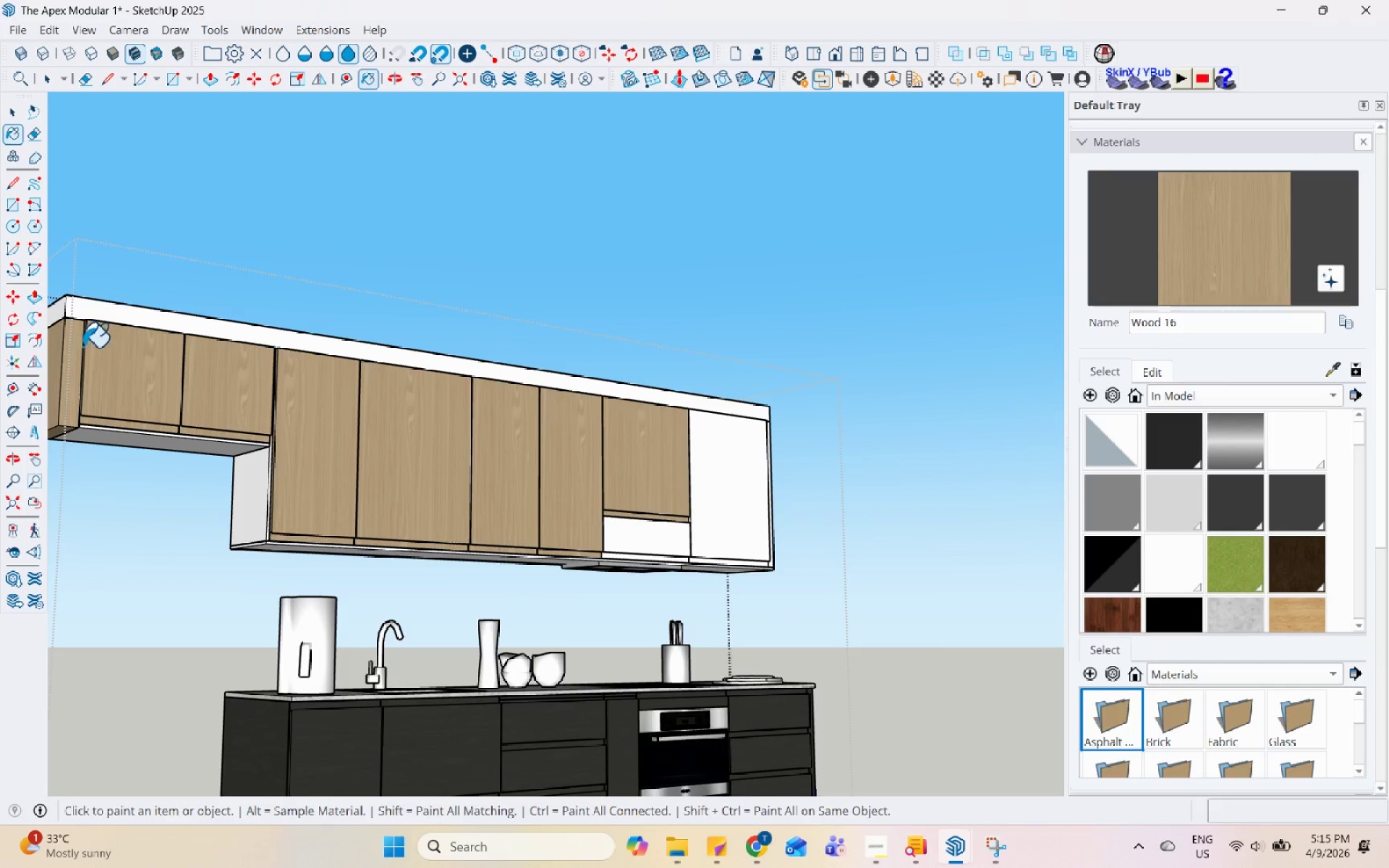 
triple_click([106, 315])
 